 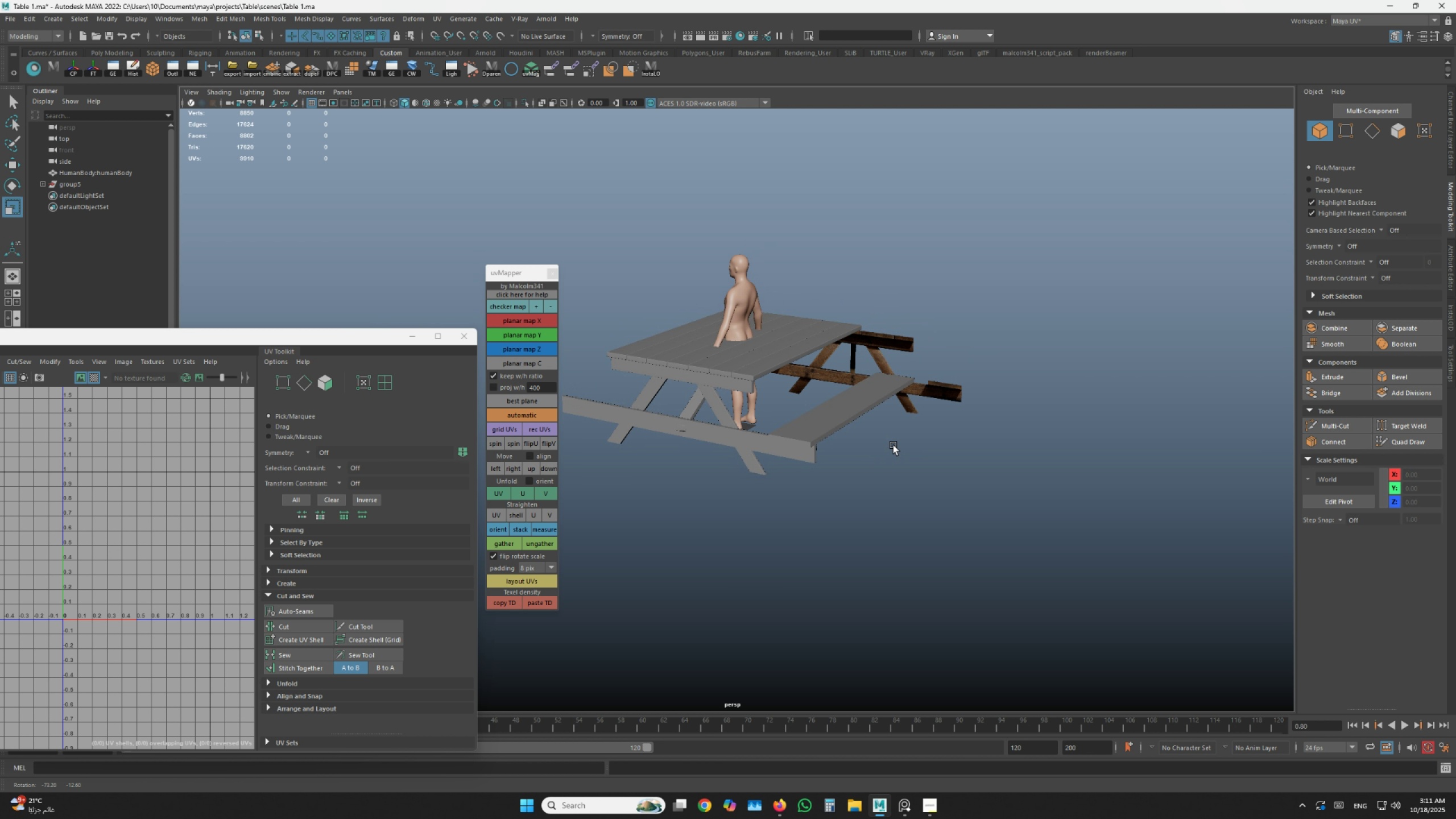 
key(Alt+Tab)
 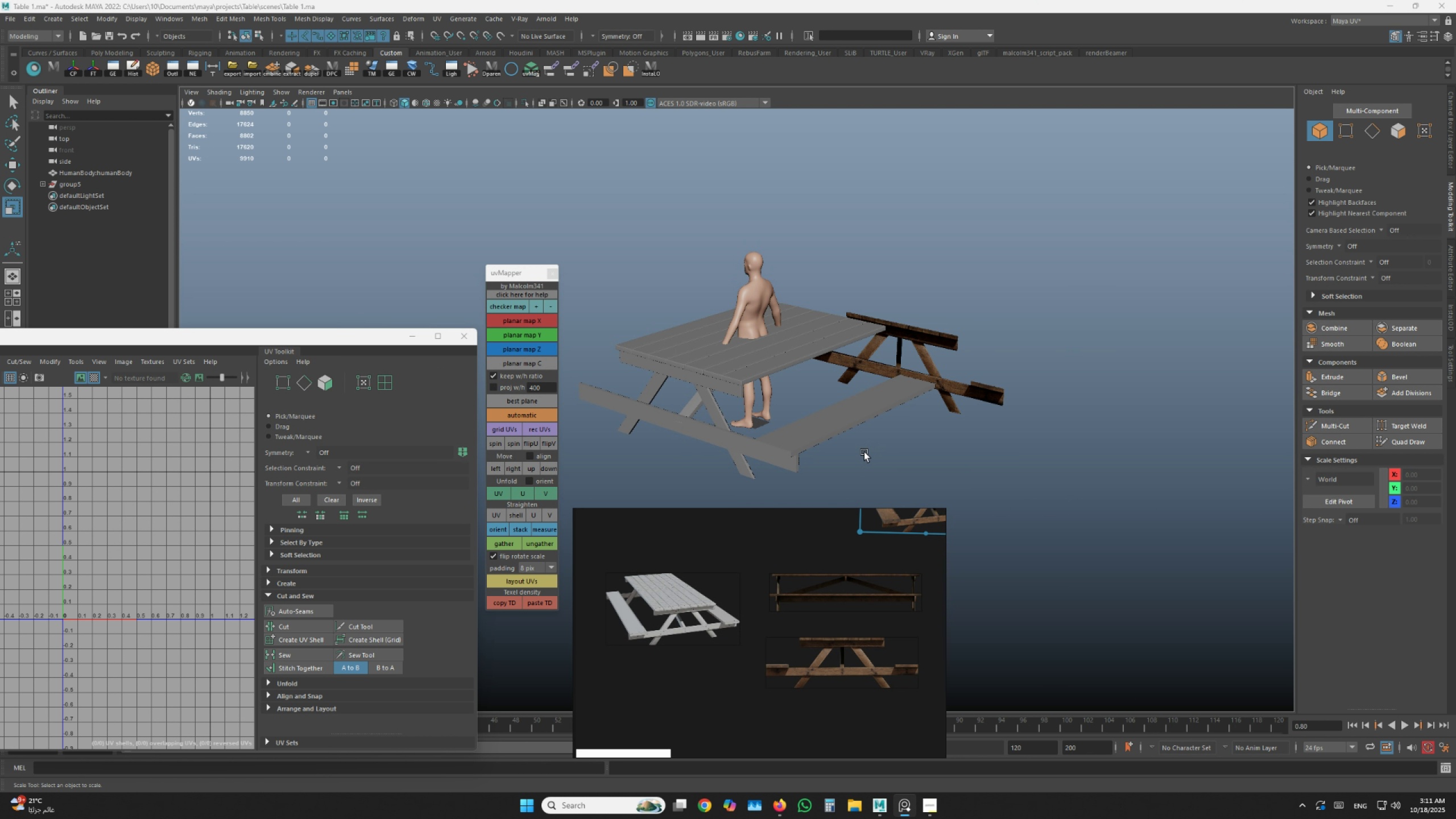 
key(Alt+Tab)
 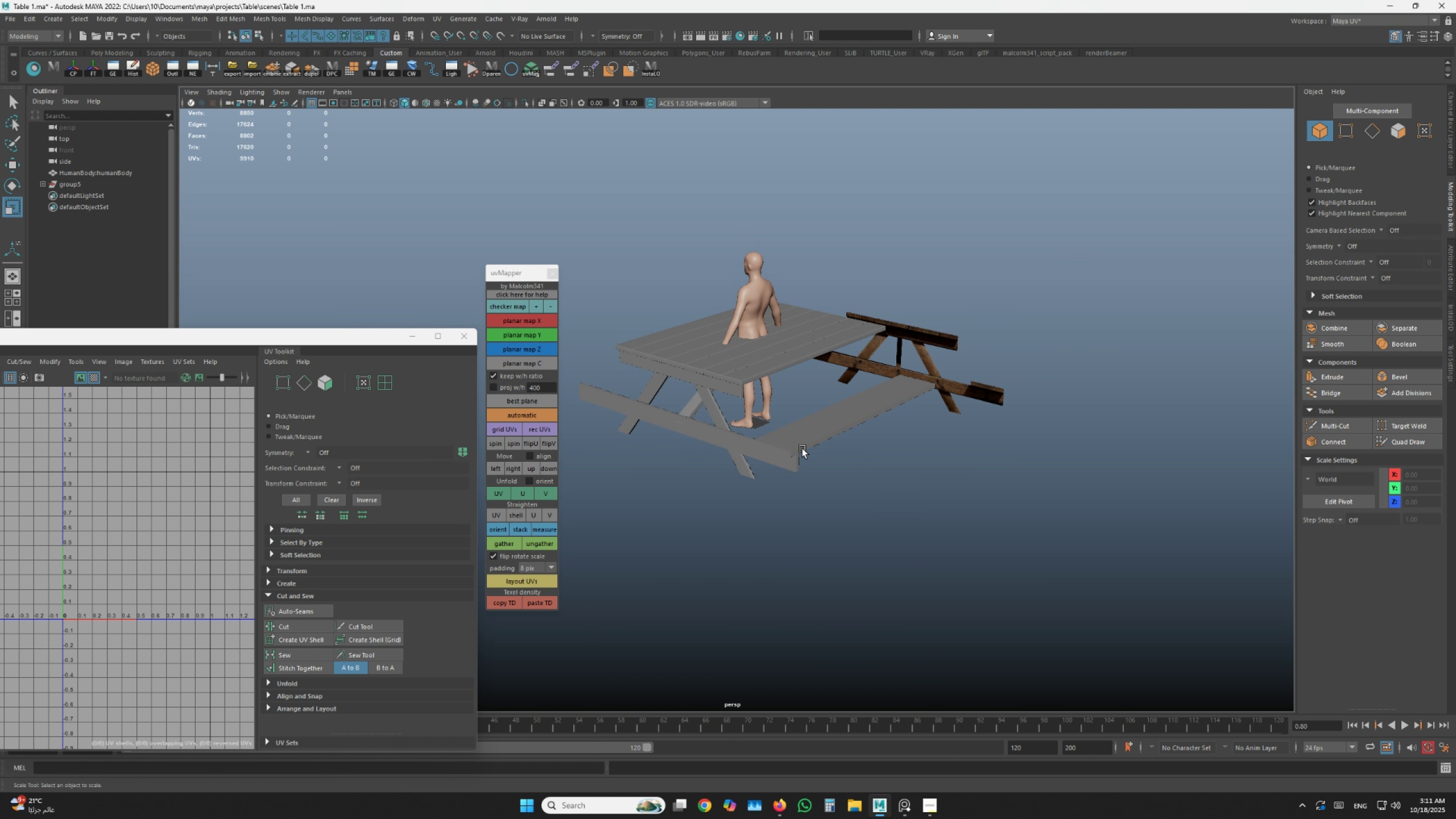 
hold_key(key=AltLeft, duration=1.47)
 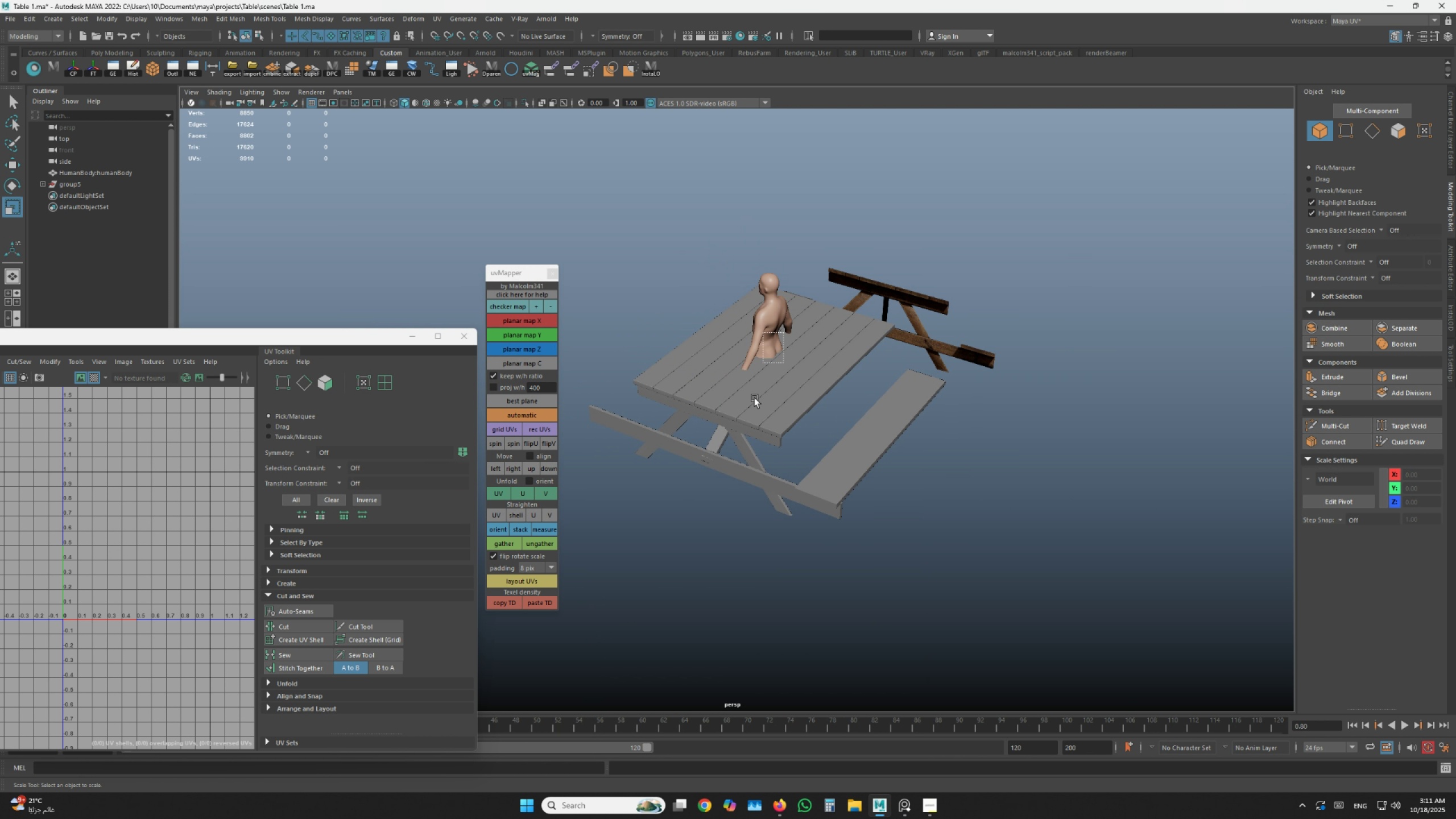 
double_click([783, 332])
 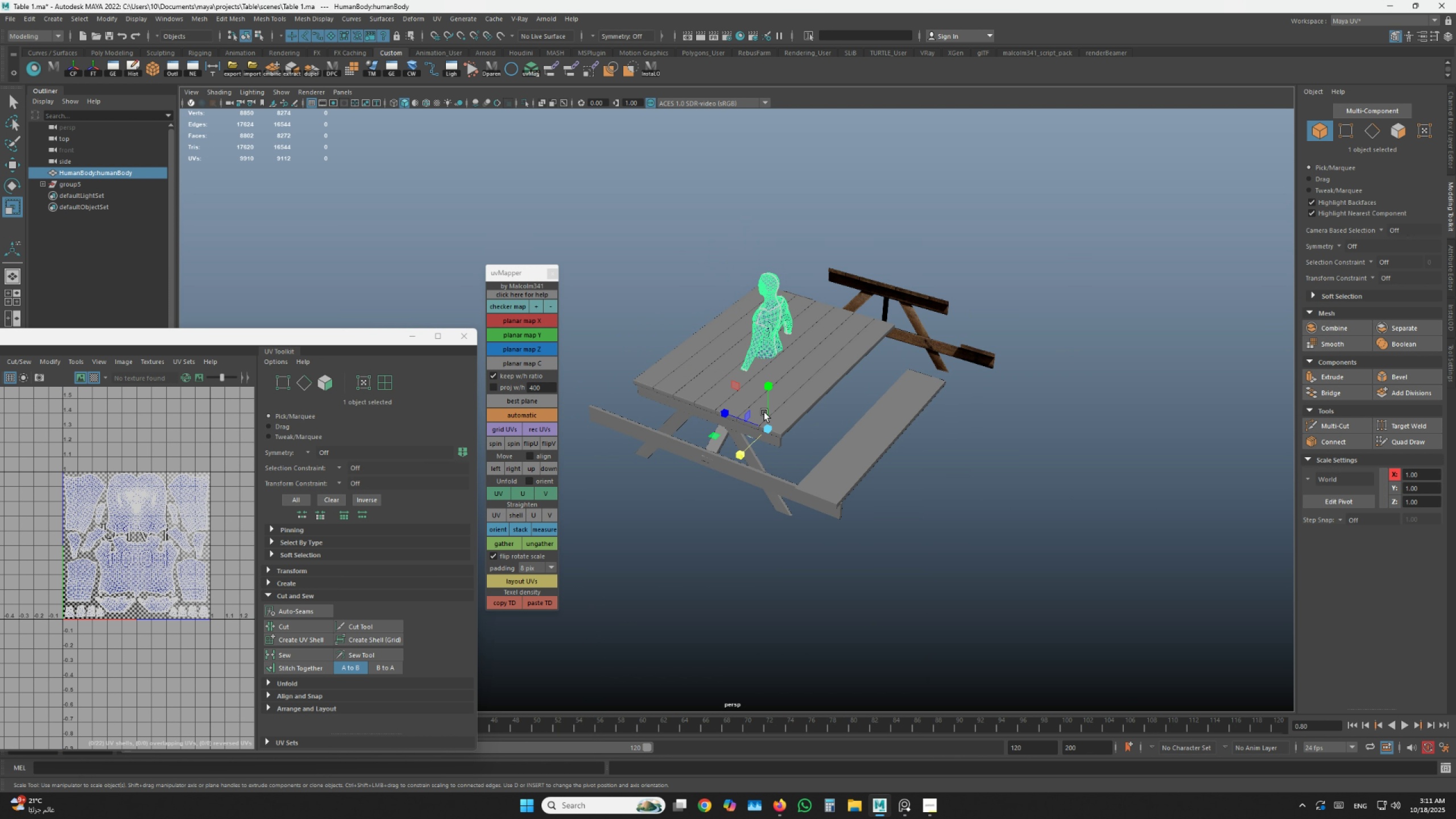 
key(W)
 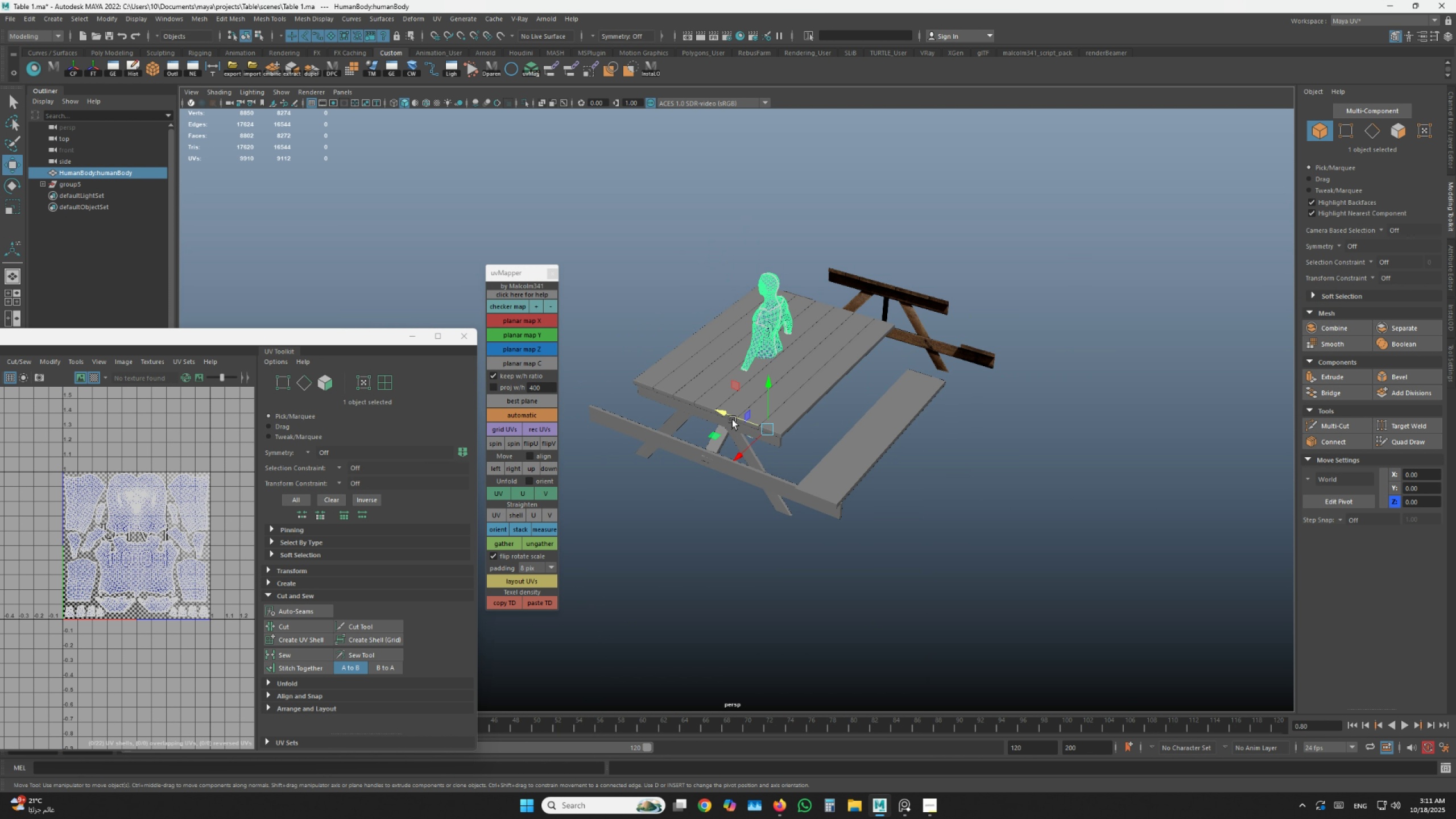 
left_click_drag(start_coordinate=[729, 416], to_coordinate=[807, 449])
 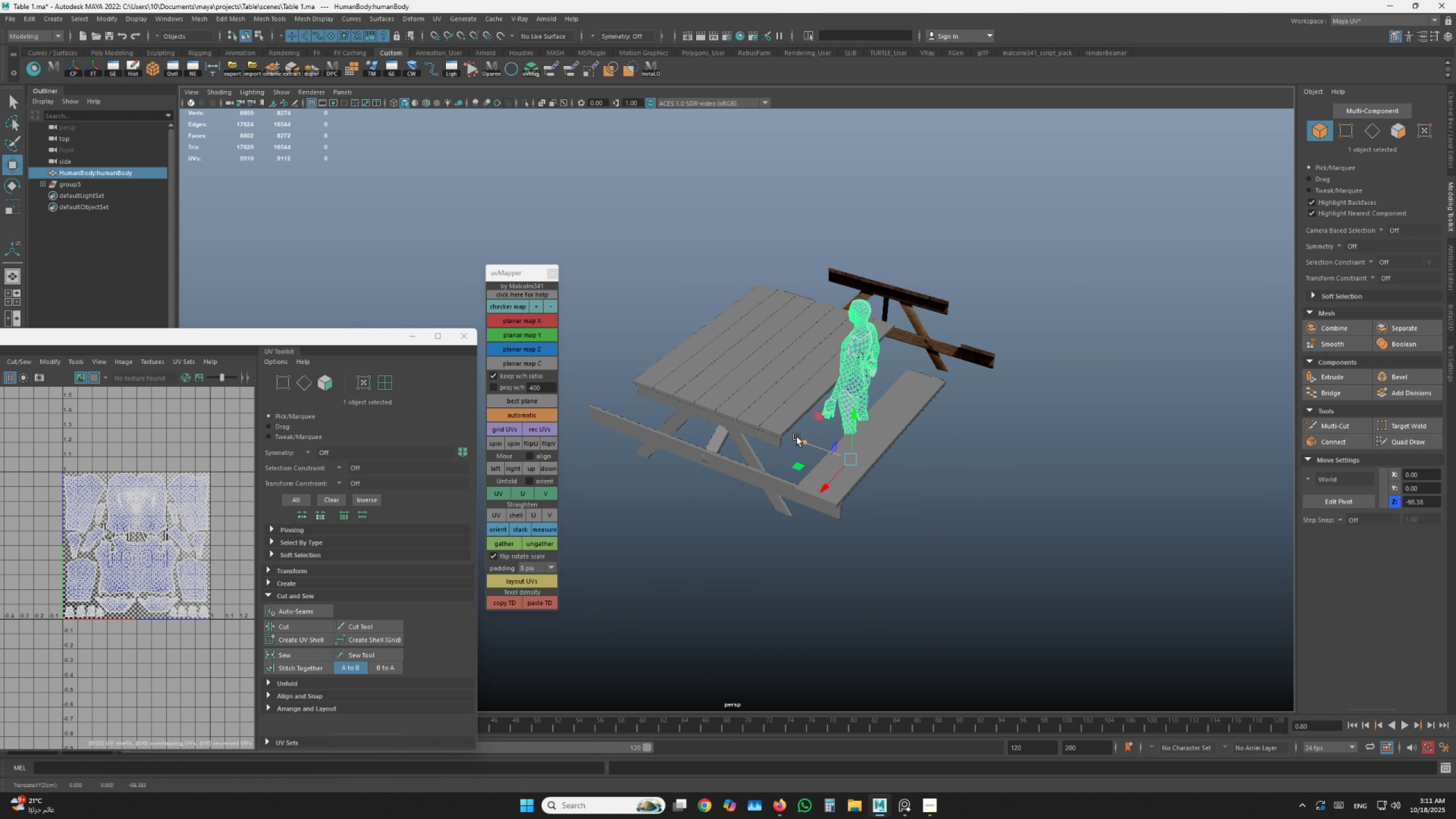 
hold_key(key=AltLeft, duration=0.86)
left_click_drag(start_coordinate=[799, 435], to_coordinate=[839, 406])
 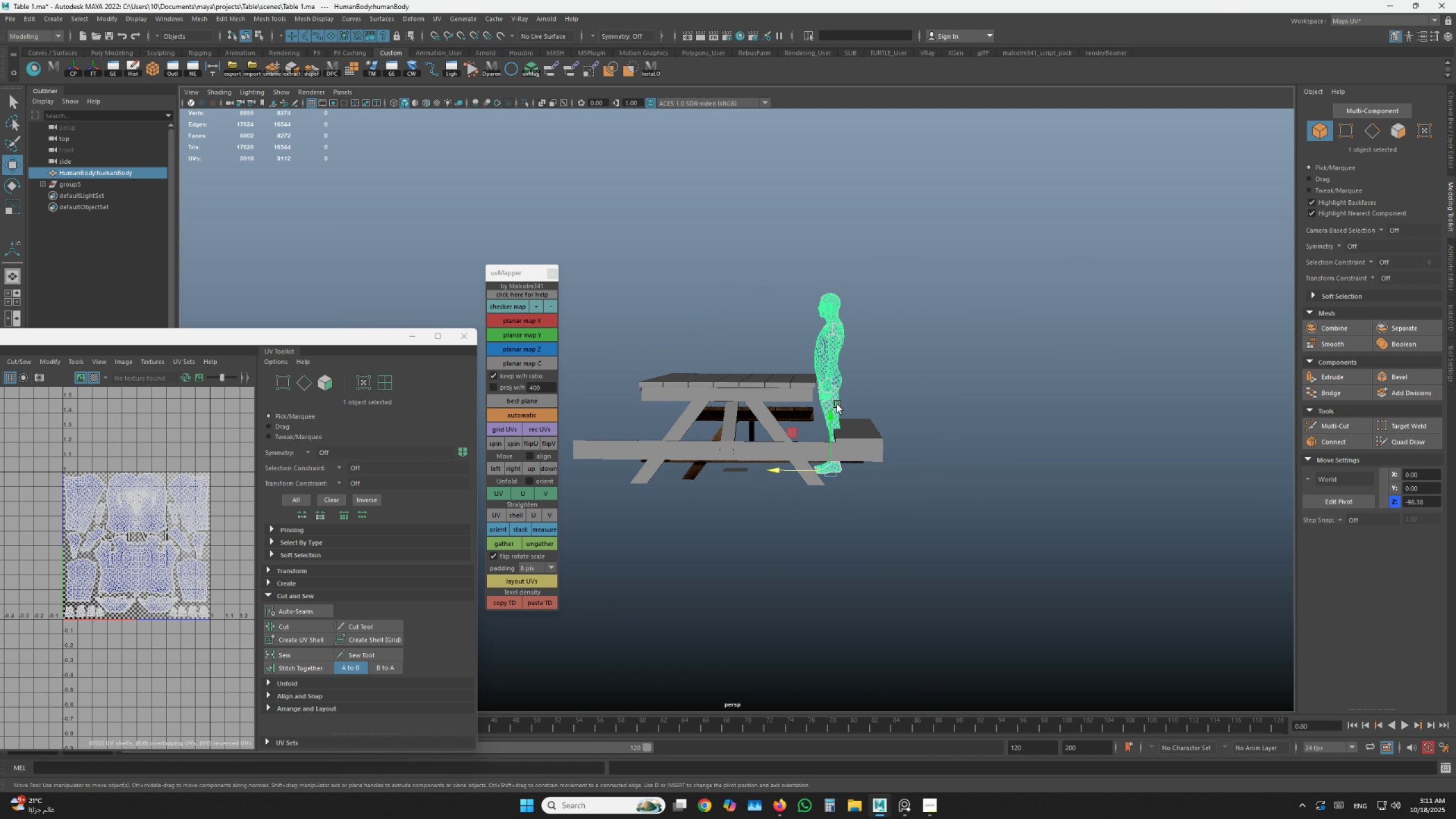 
scroll: coordinate [835, 404], scroll_direction: up, amount: 2.0
 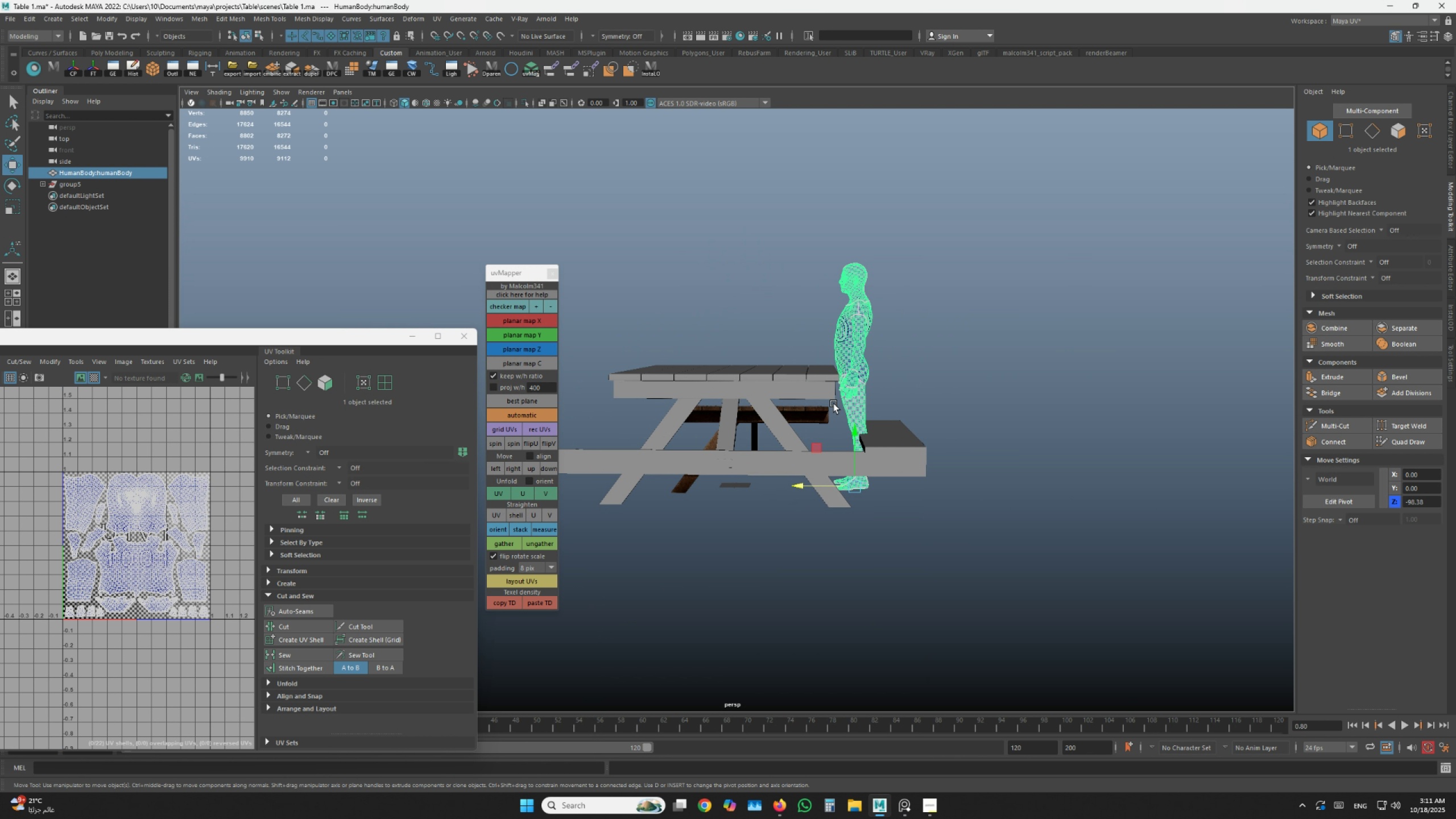 
hold_key(key=AltLeft, duration=0.62)
 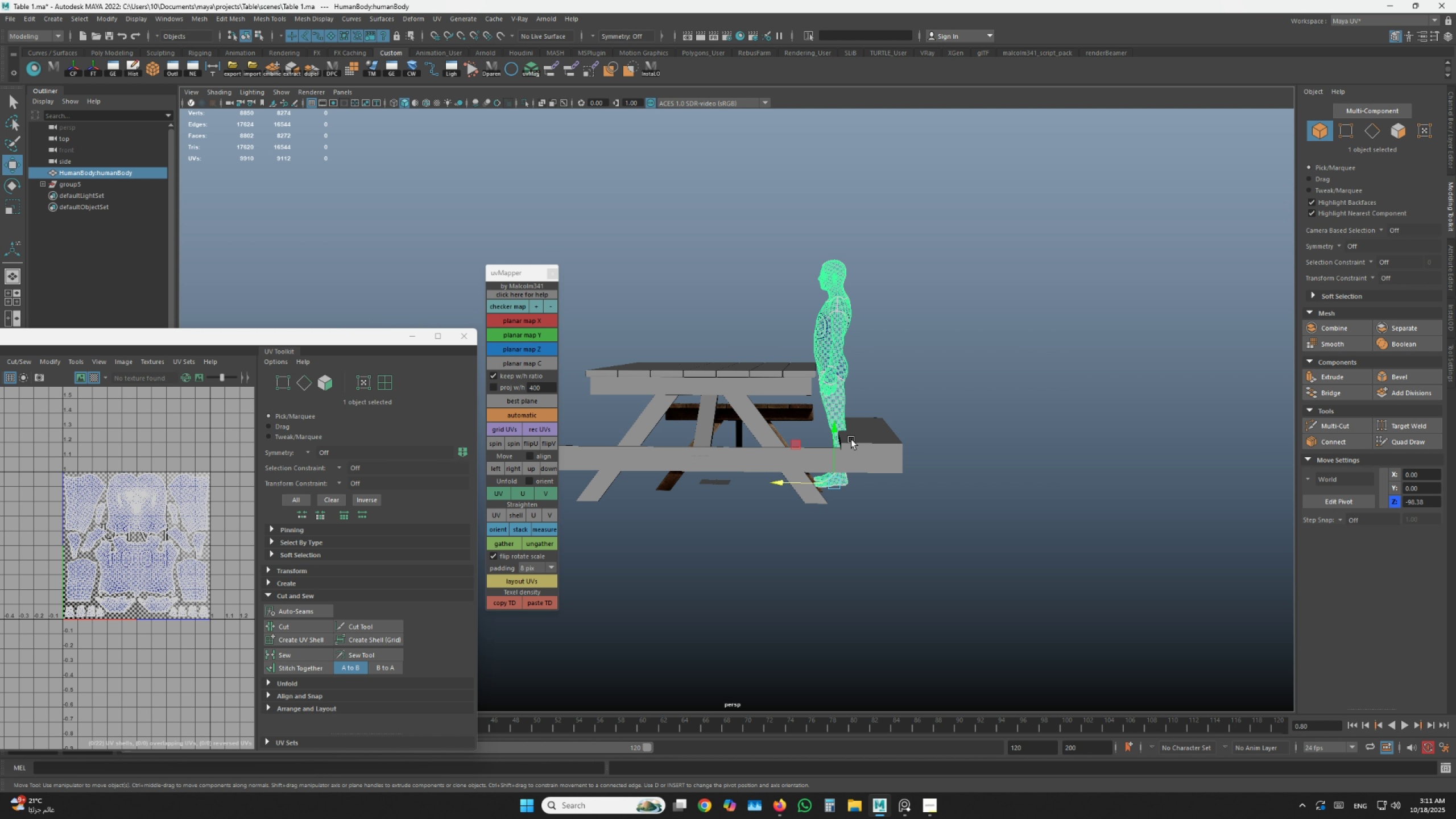 
left_click([846, 456])
 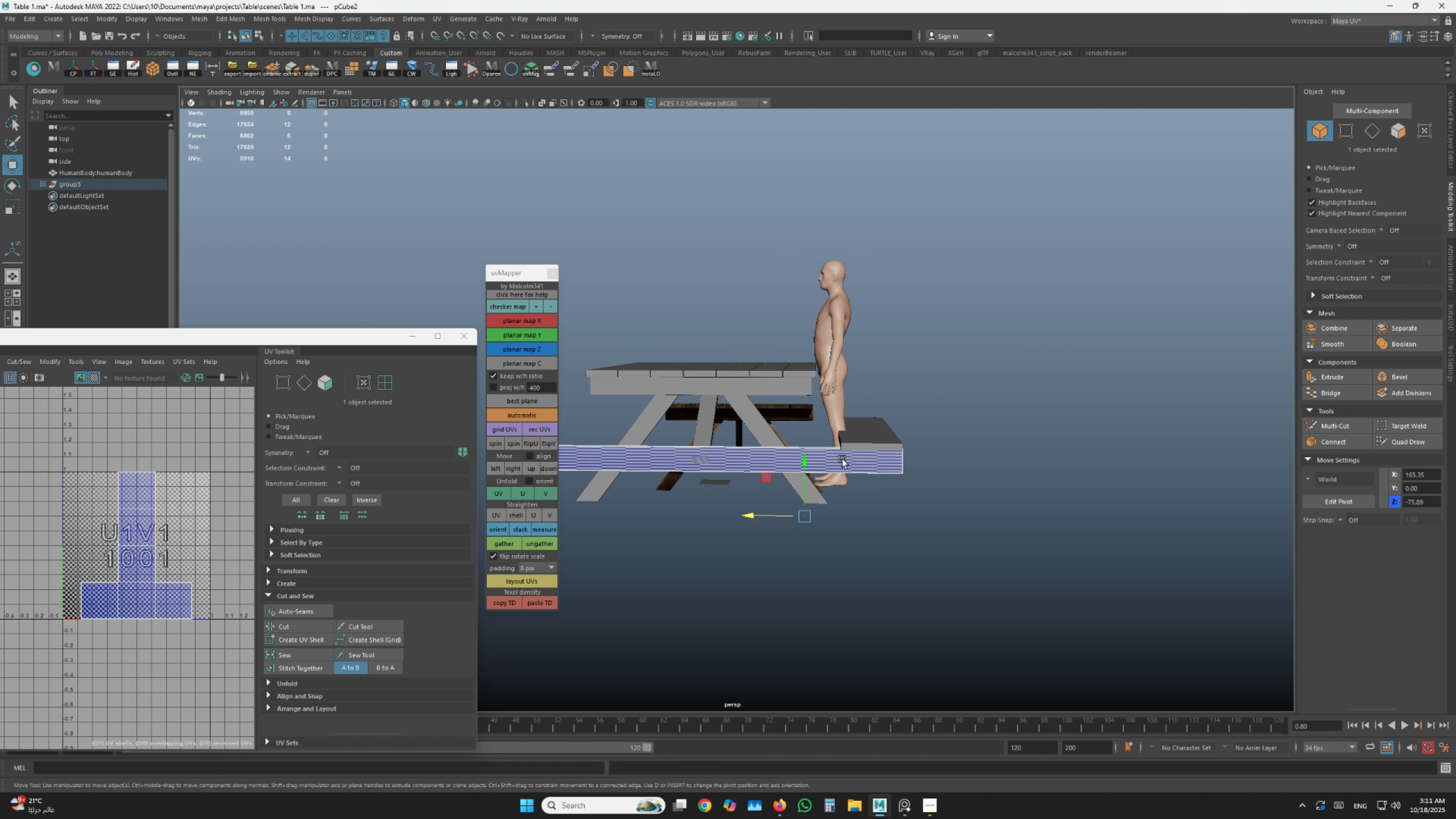 
hold_key(key=ShiftLeft, duration=0.67)
left_click([856, 442])
 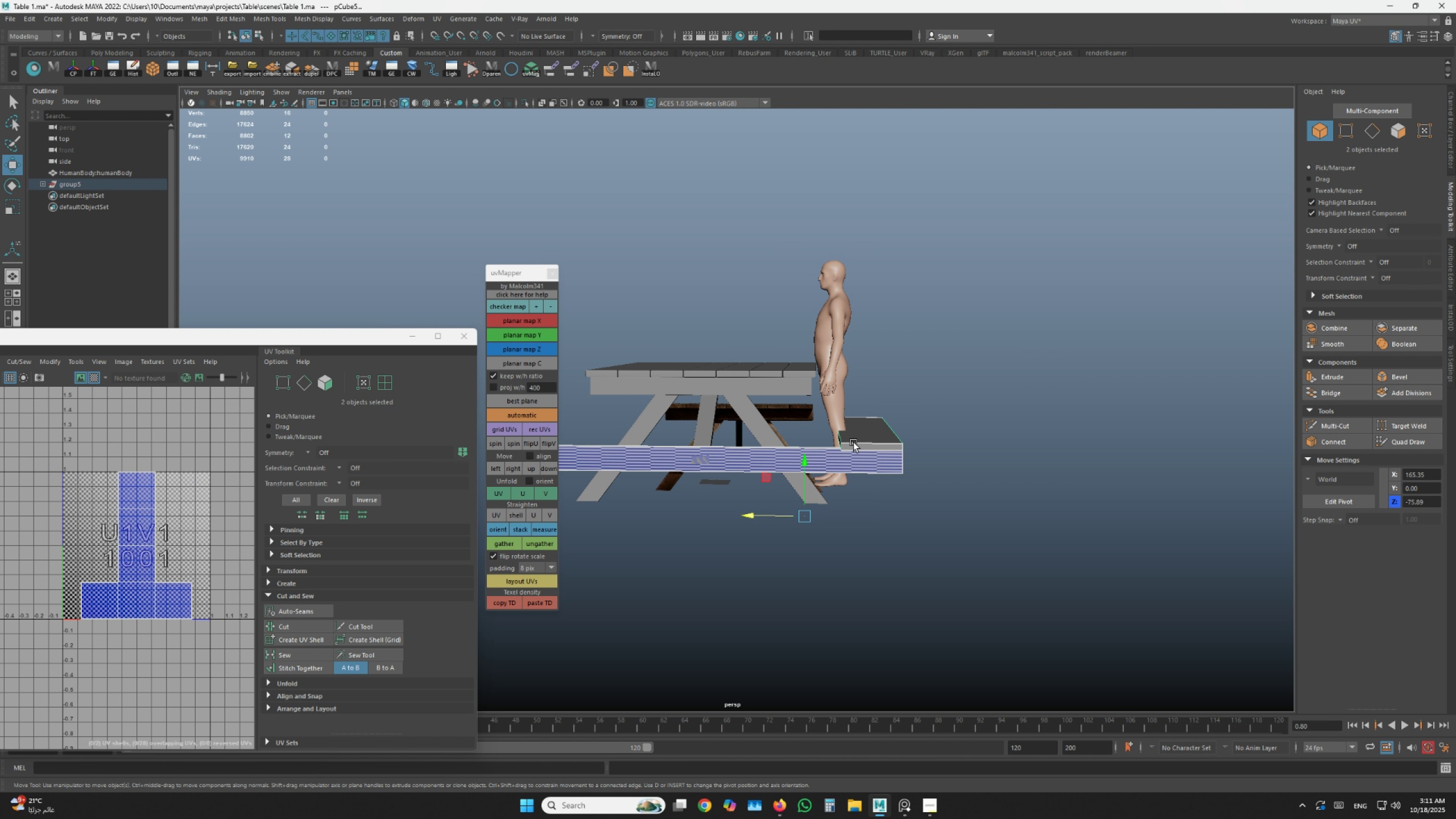 
hold_key(key=AltLeft, duration=0.65)
 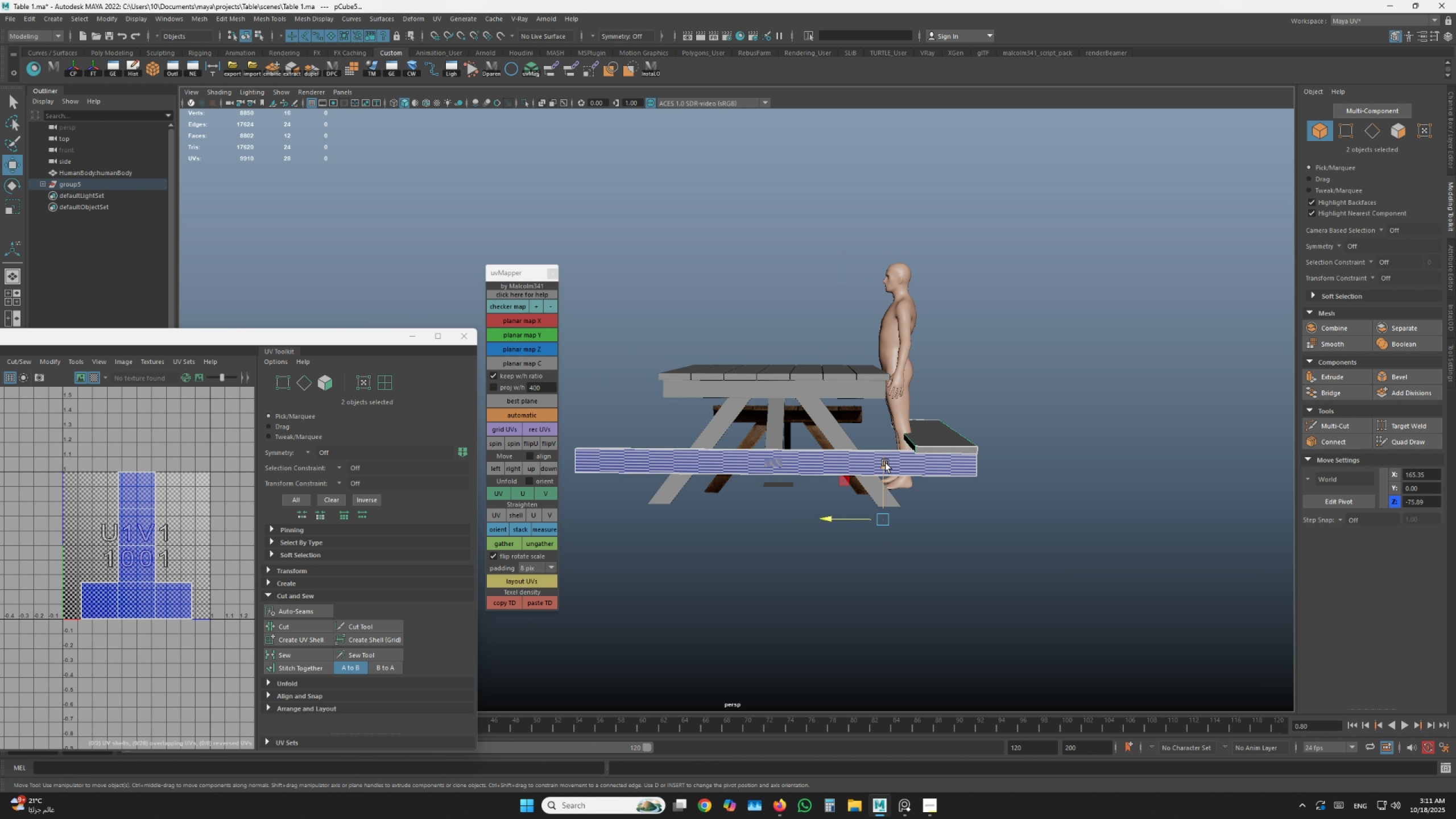 
left_click_drag(start_coordinate=[886, 463], to_coordinate=[891, 426])
 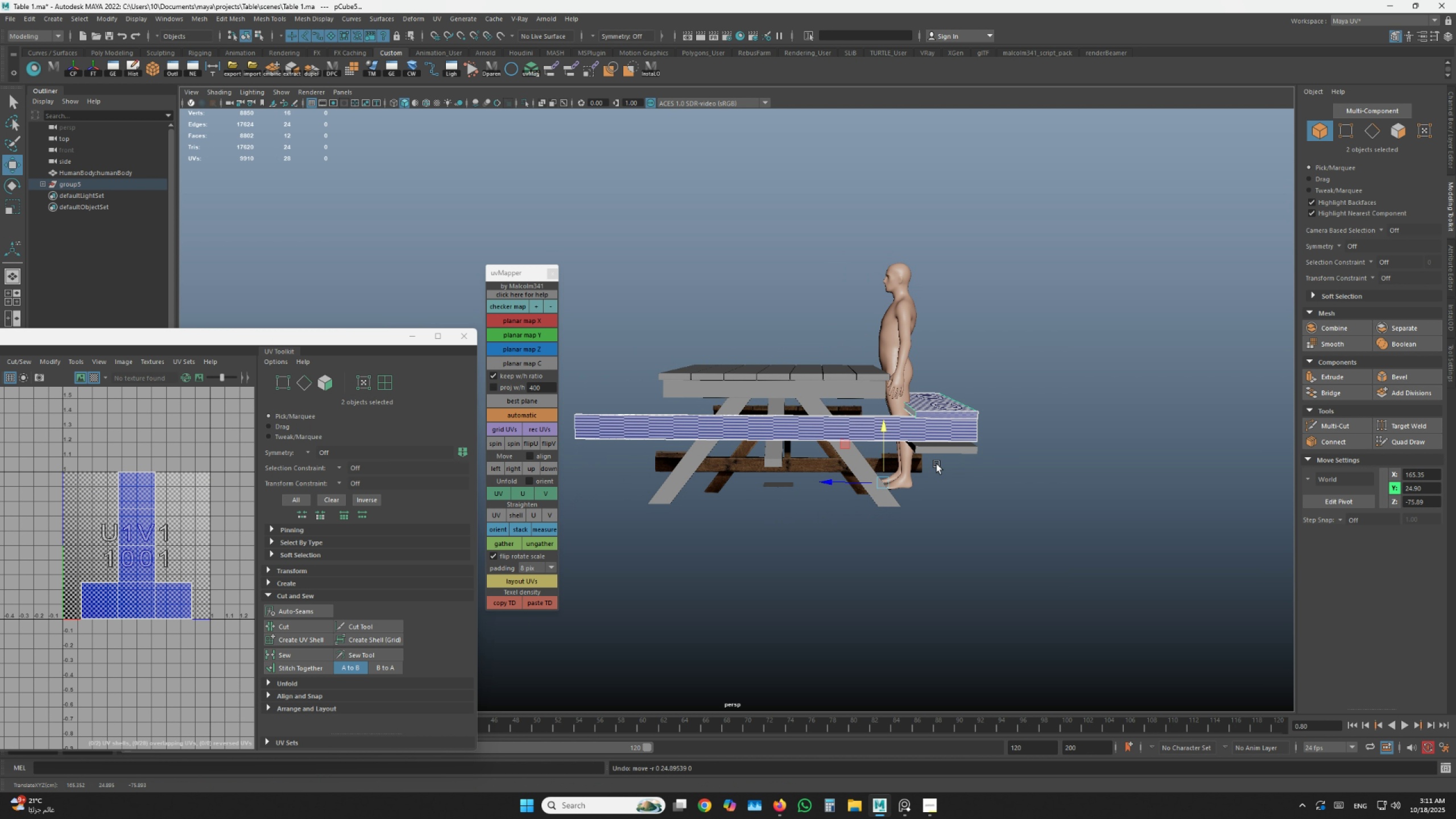 
key(Z)
 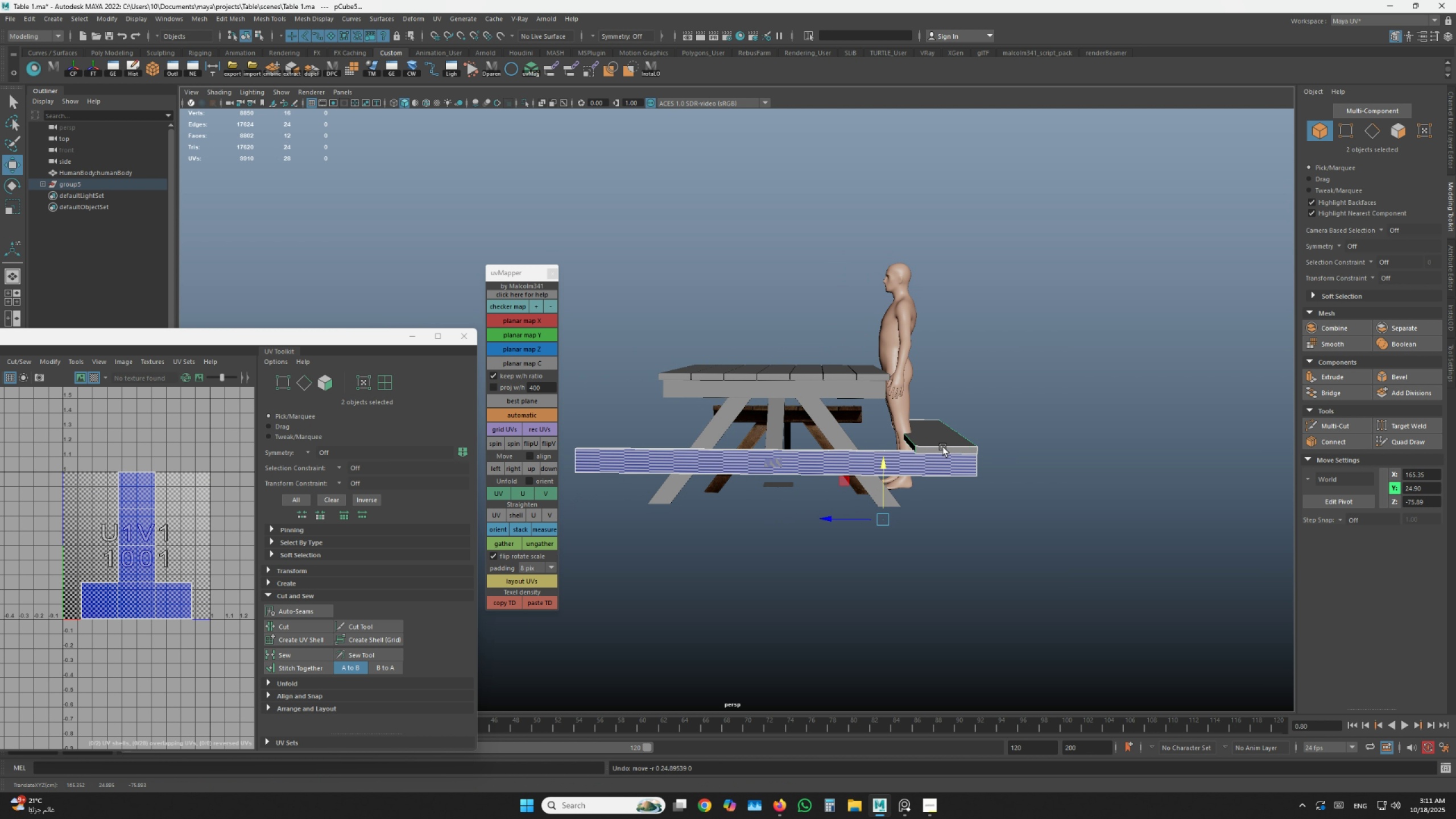 
left_click([943, 445])
 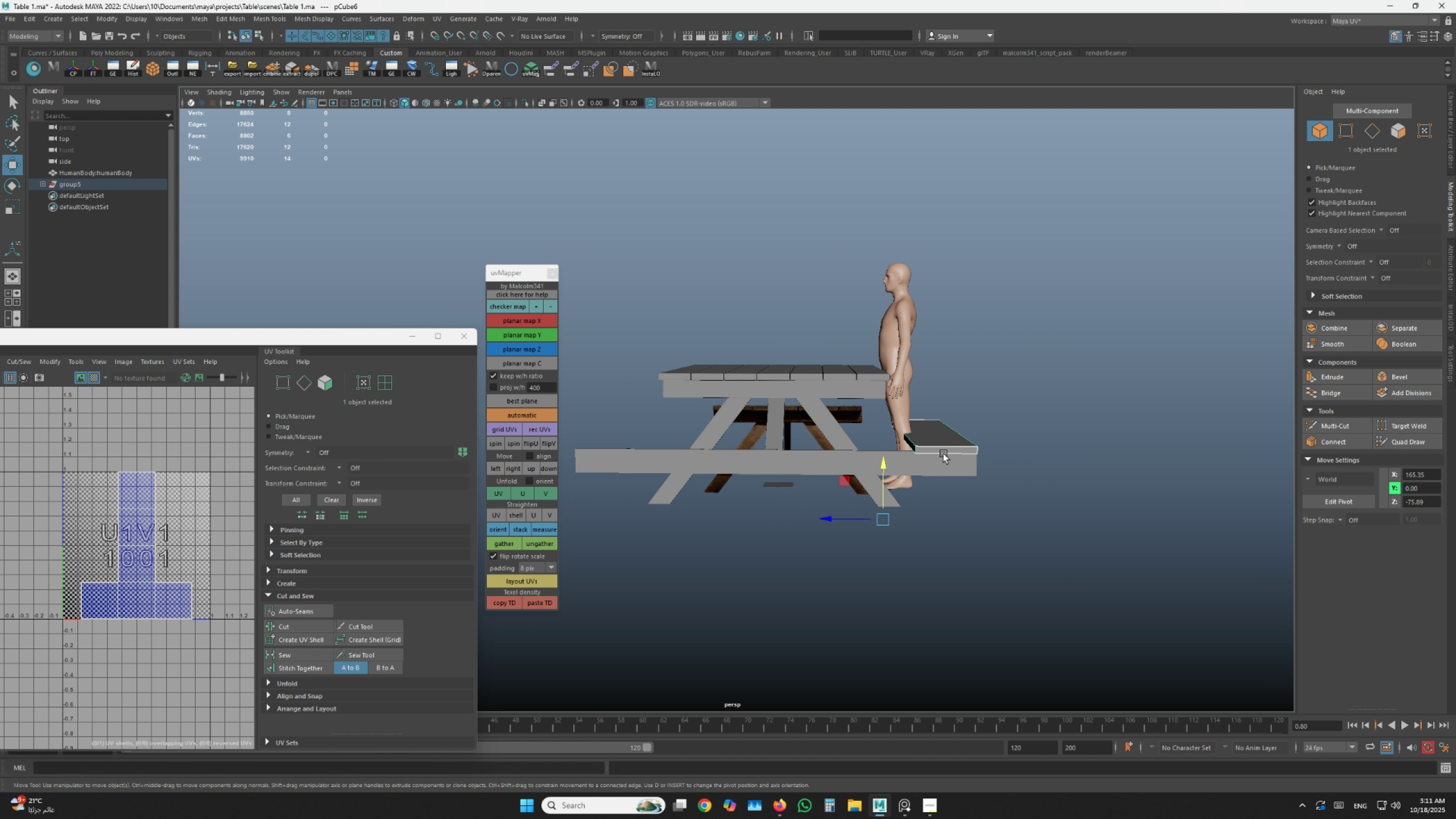 
key(Delete)
 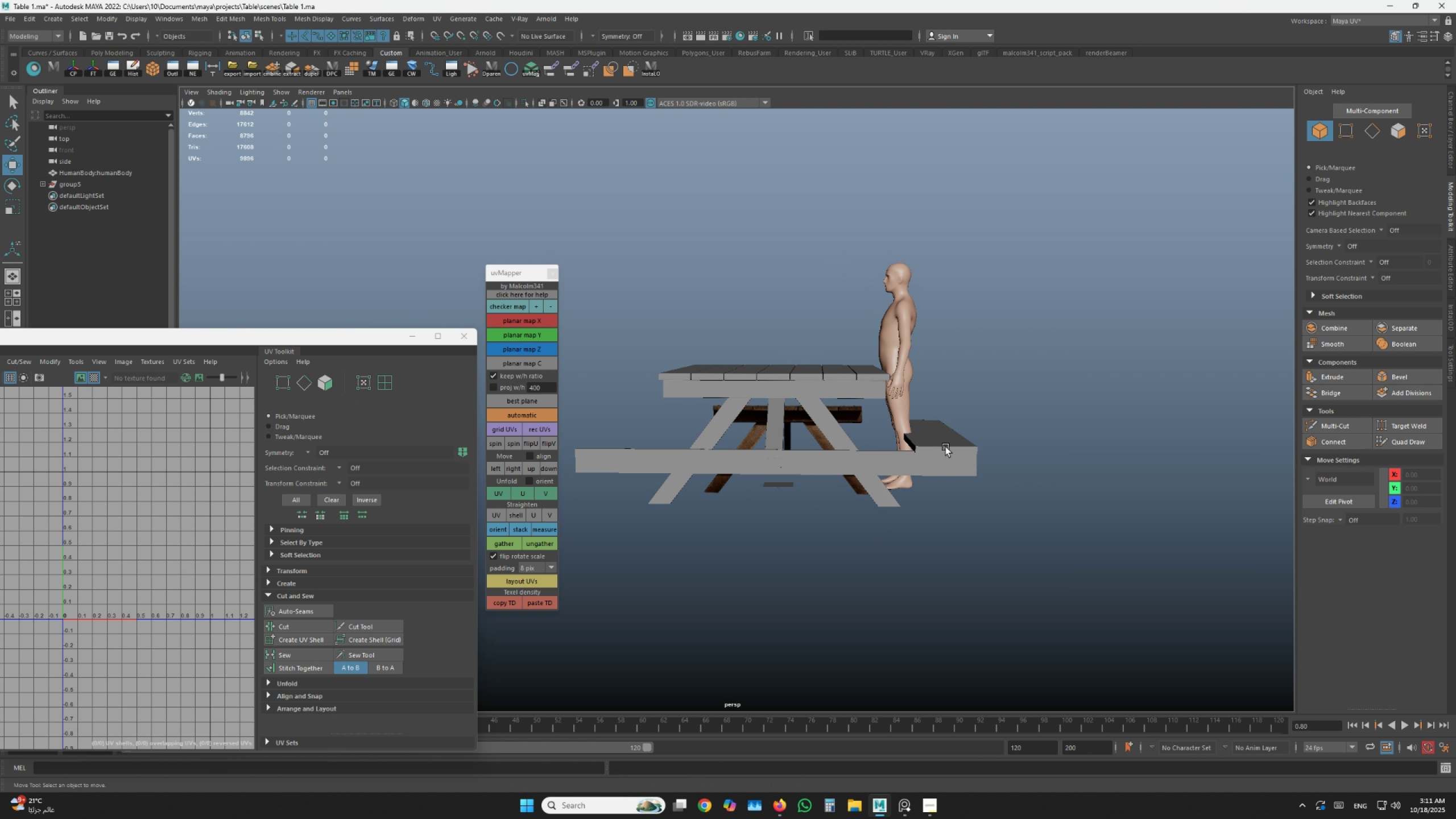 
left_click([946, 447])
 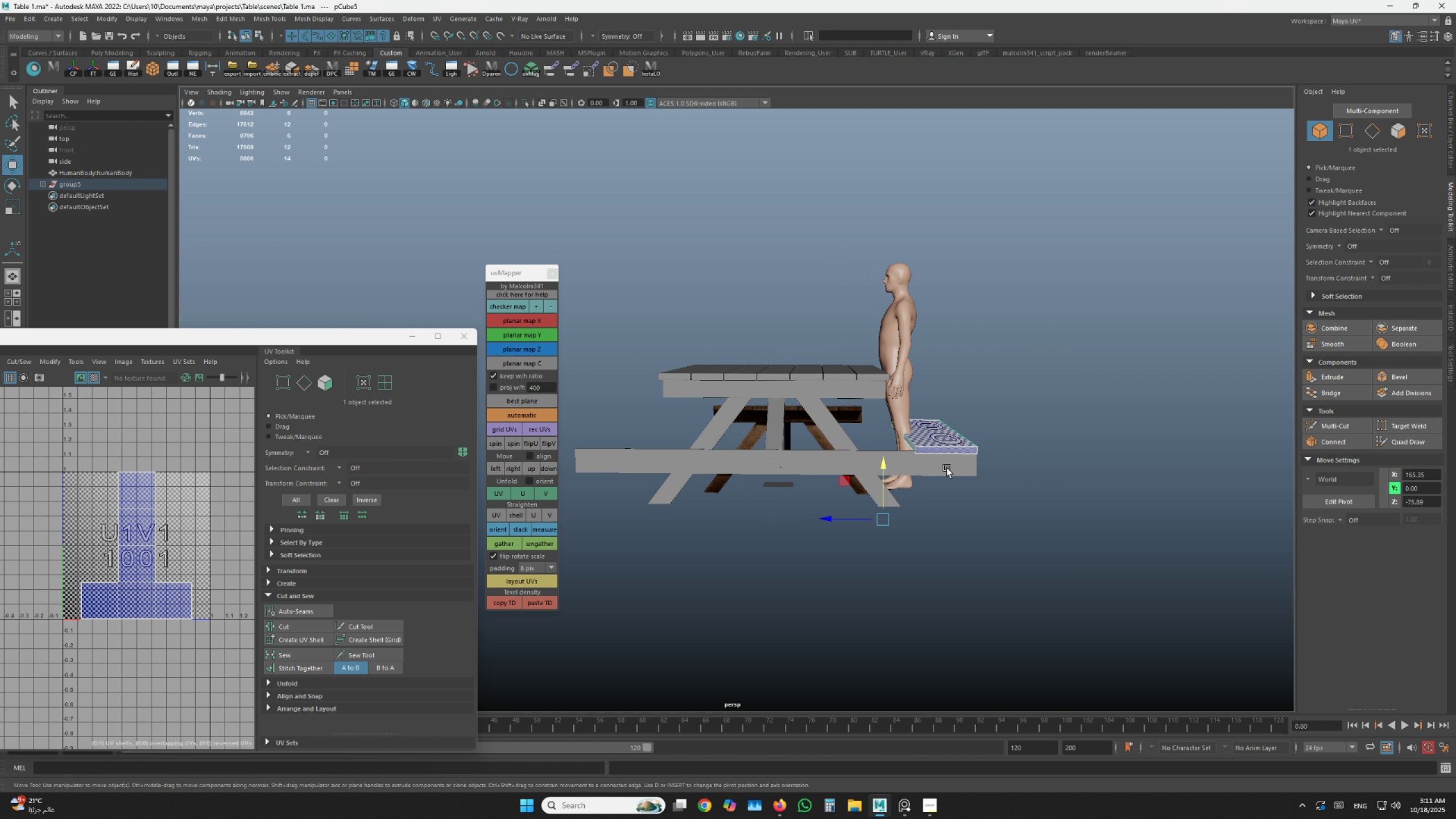 
key(Shift+ShiftLeft)
 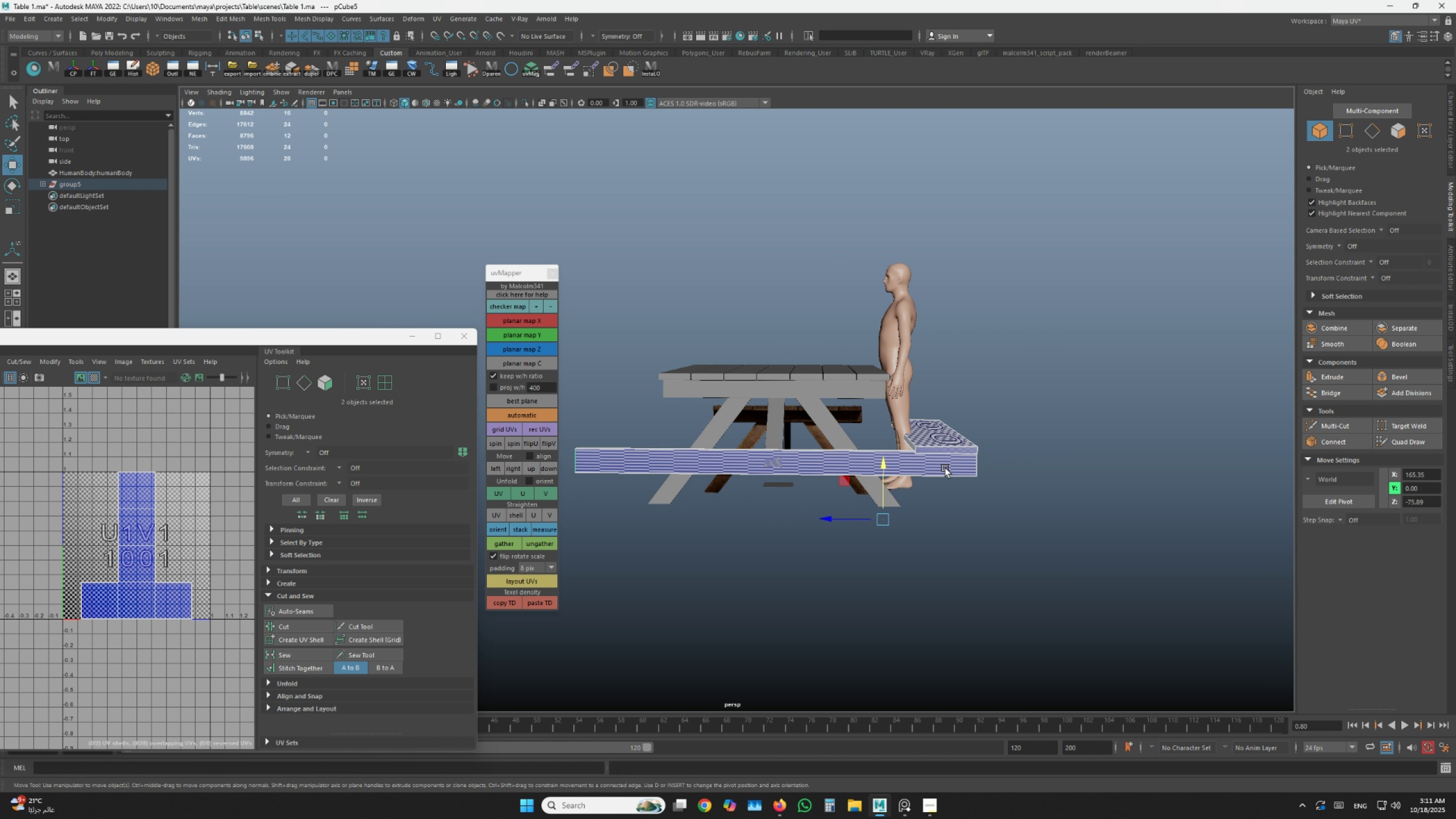 
left_click([947, 468])
 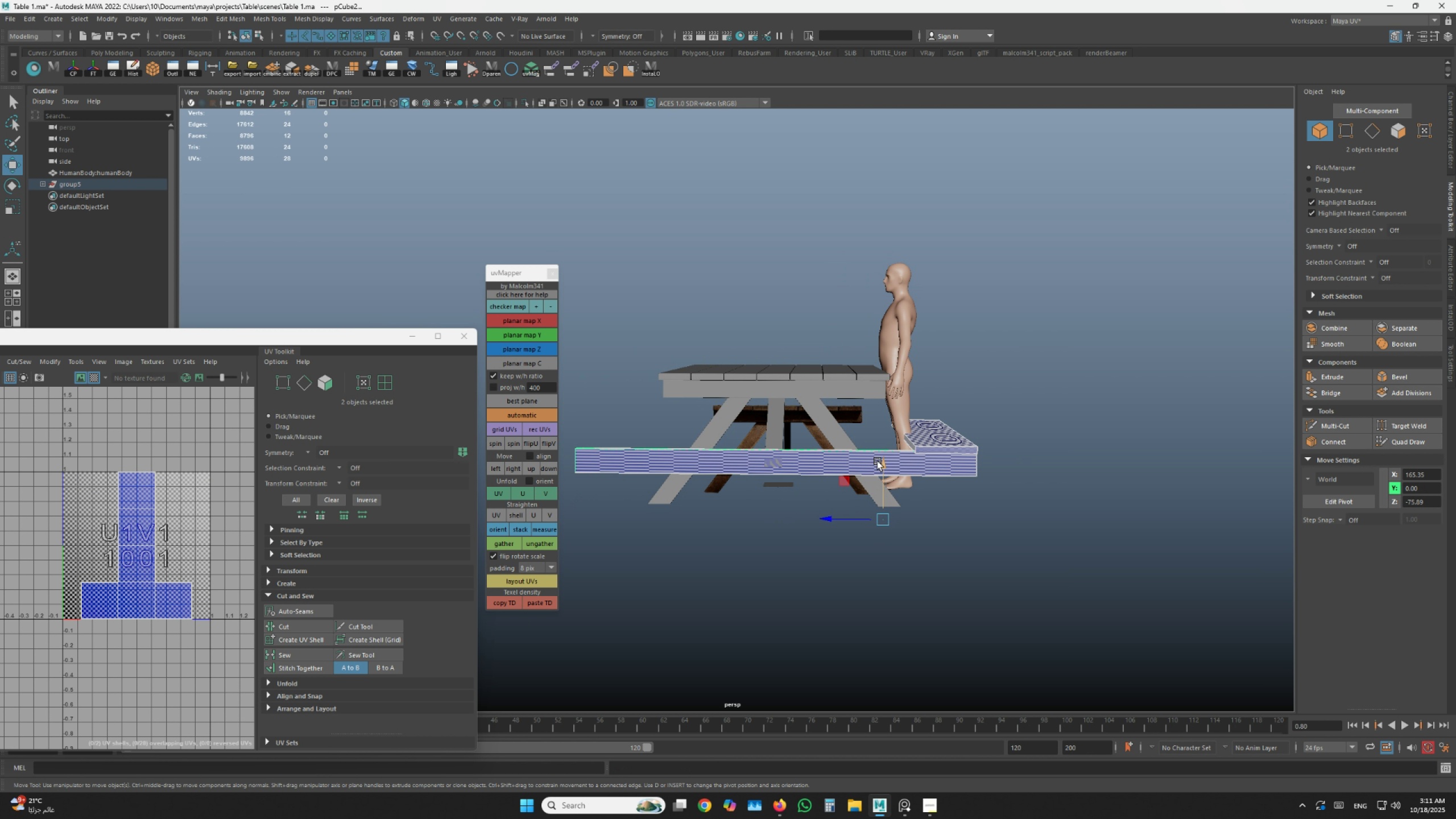 
left_click_drag(start_coordinate=[883, 461], to_coordinate=[883, 449])
 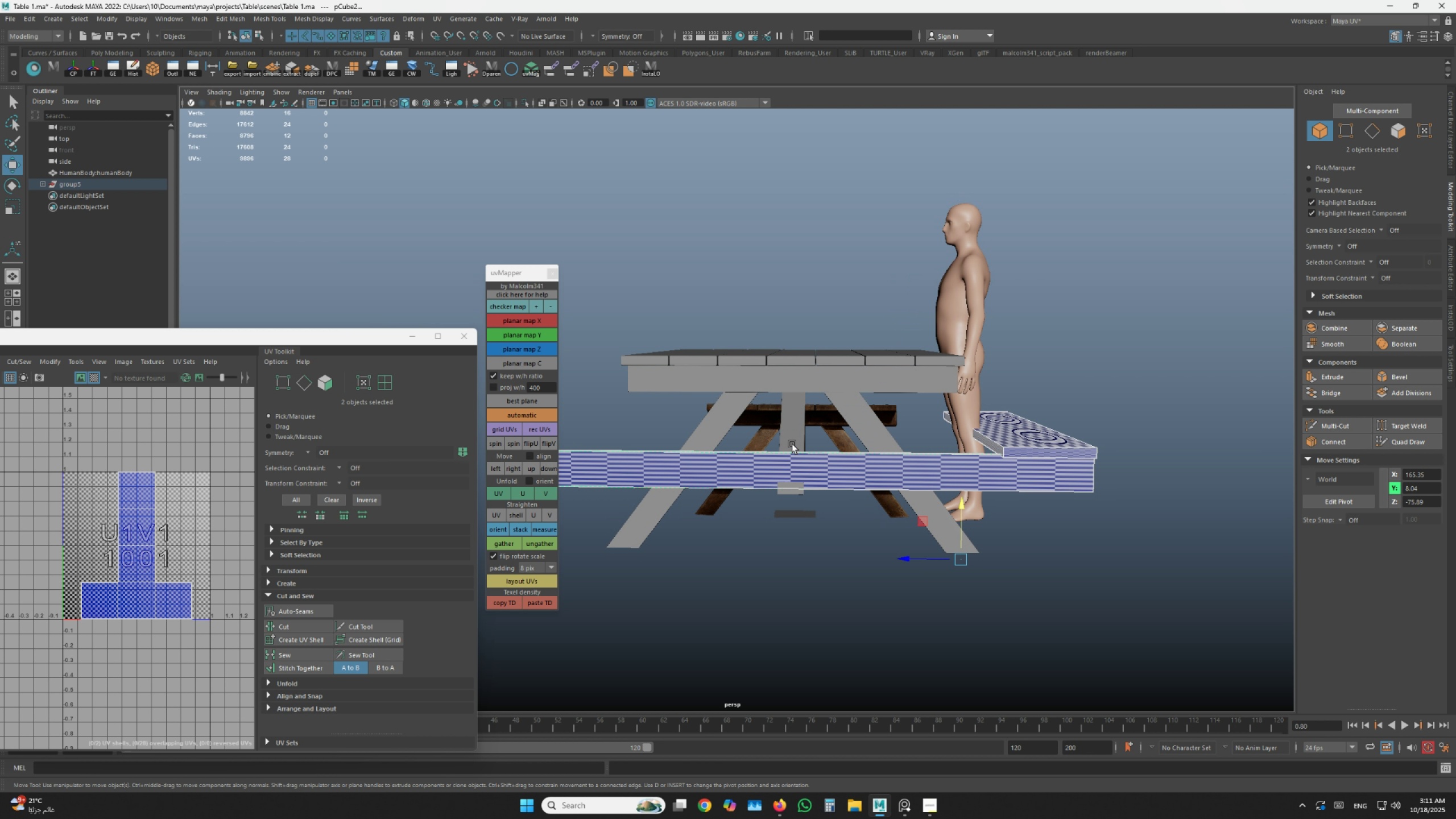 
scroll: coordinate [791, 444], scroll_direction: up, amount: 3.0
 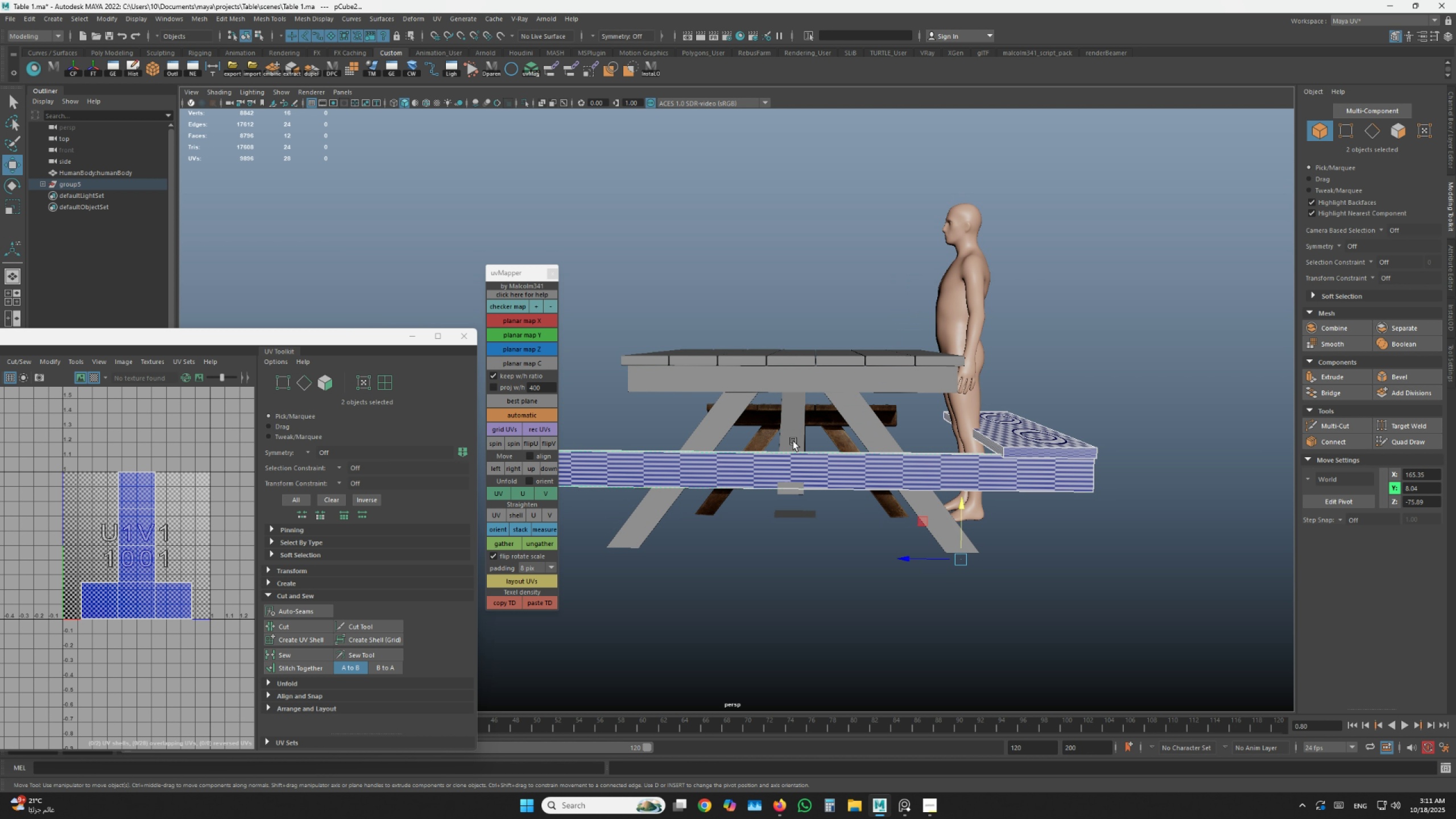 
hold_key(key=AltLeft, duration=1.5)
left_click_drag(start_coordinate=[797, 439], to_coordinate=[772, 470])
 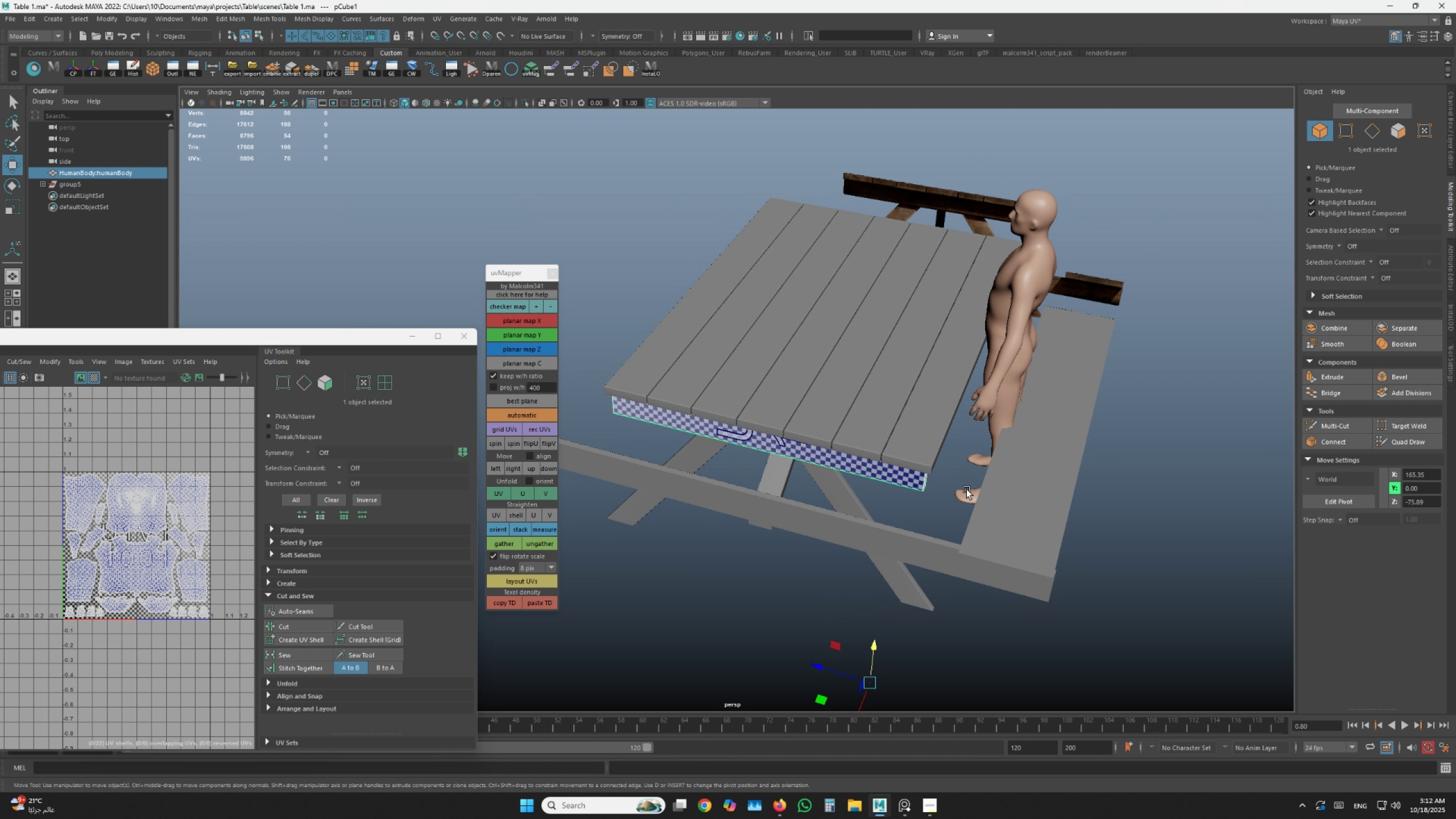 
hold_key(key=AltLeft, duration=1.52)
 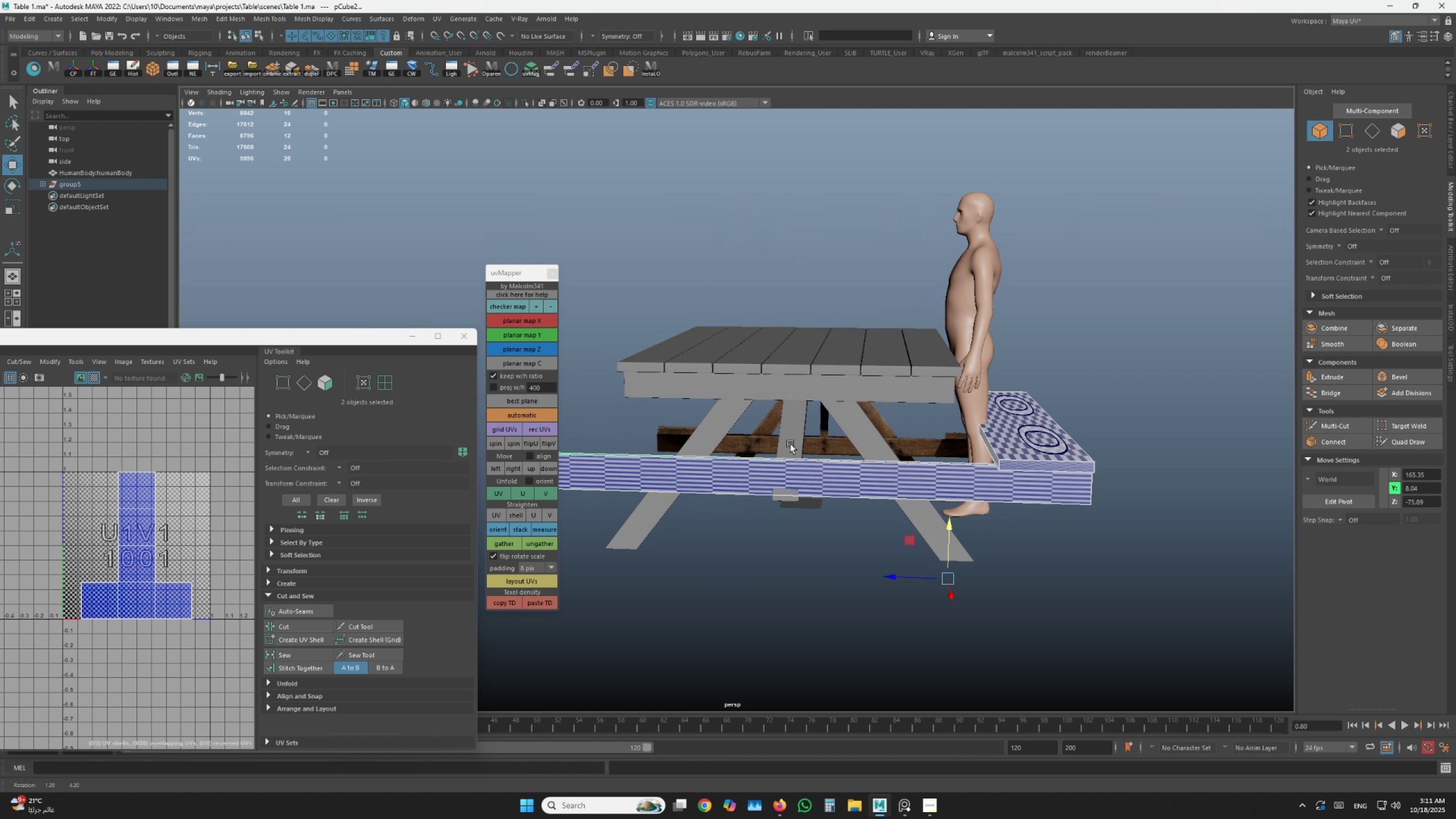 
hold_key(key=AltLeft, duration=1.52)
 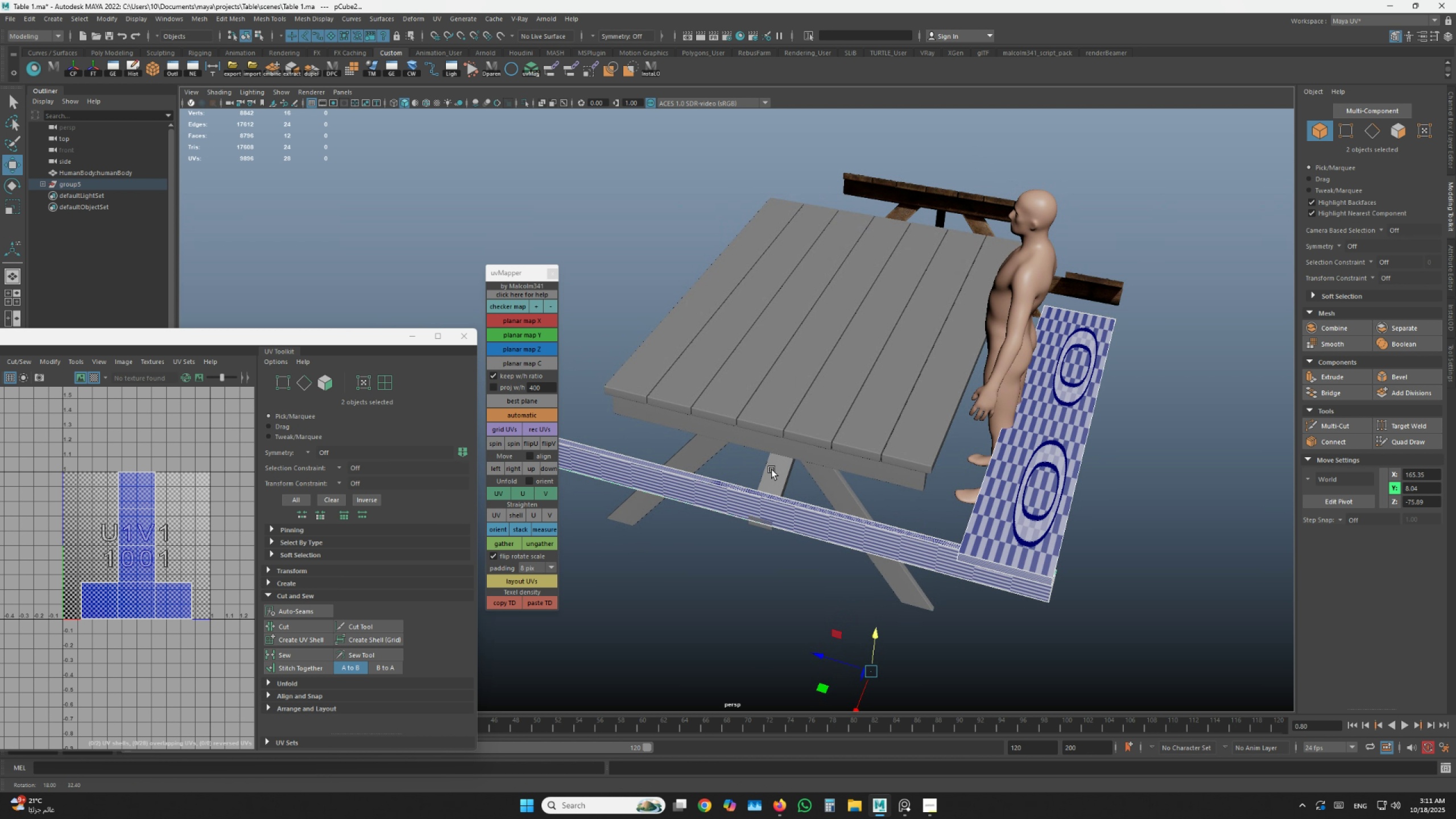 
hold_key(key=AltLeft, duration=0.79)
 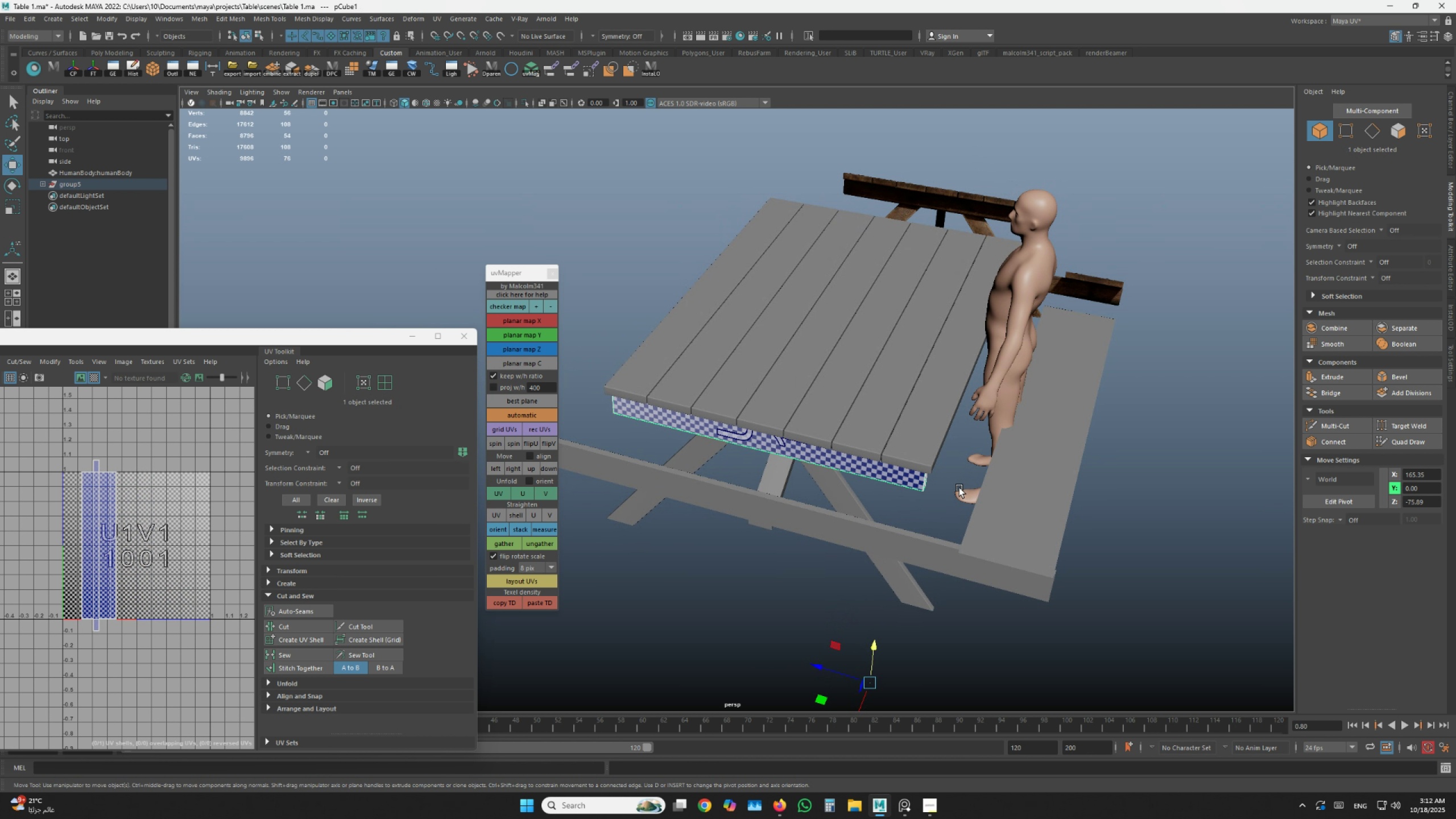 
double_click([959, 488])
 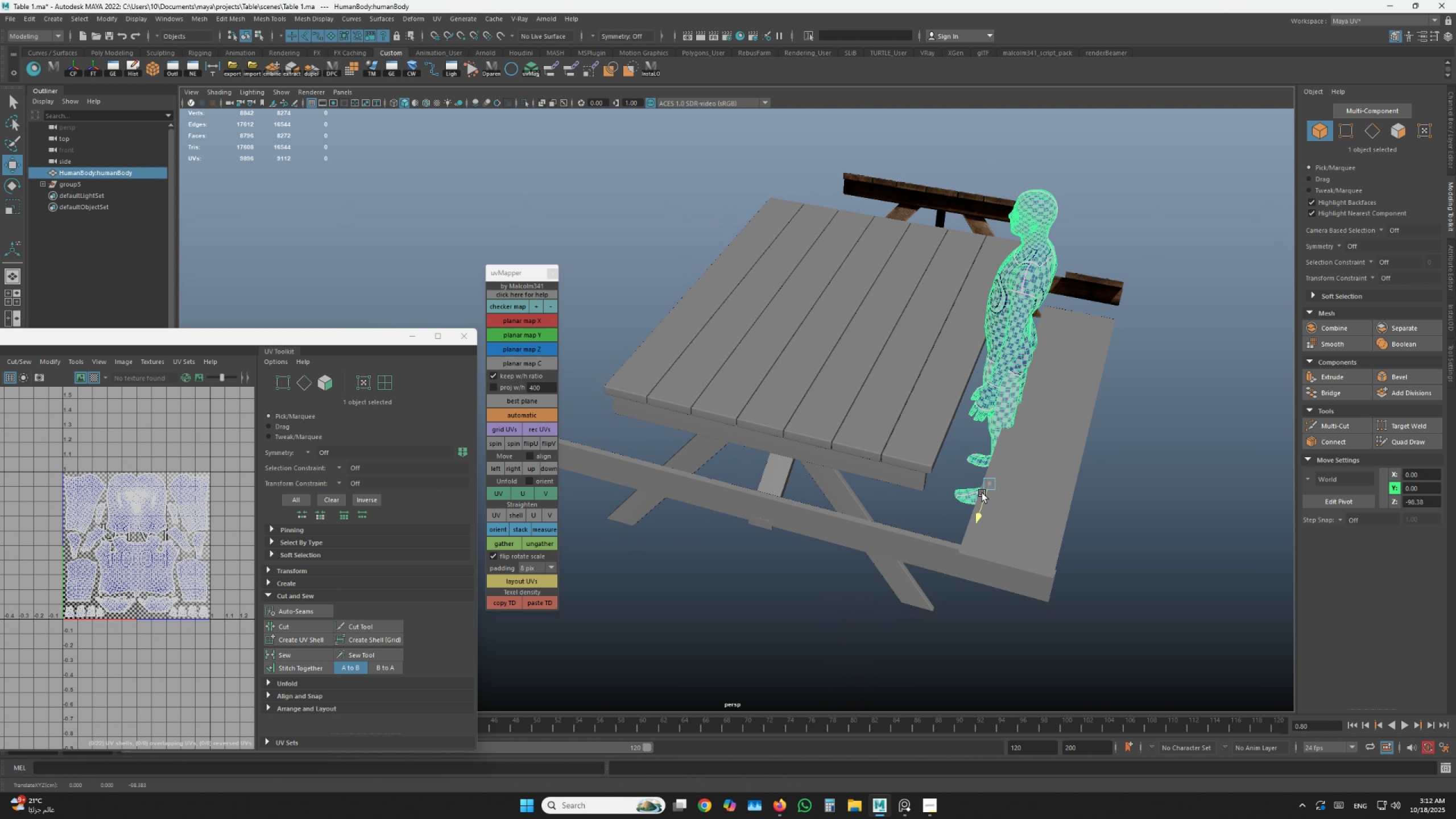 
triple_click([982, 493])
 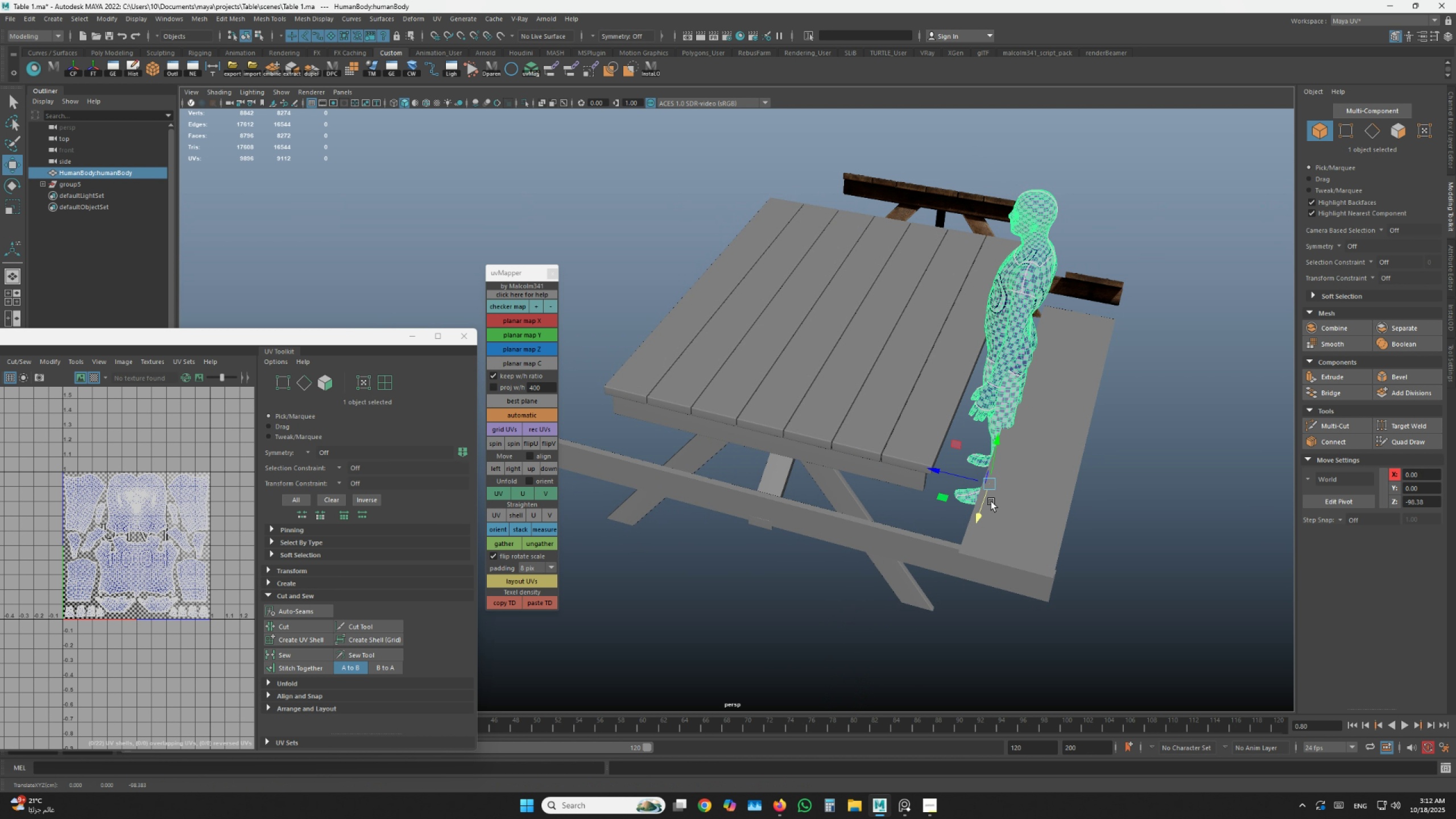 
triple_click([991, 502])
 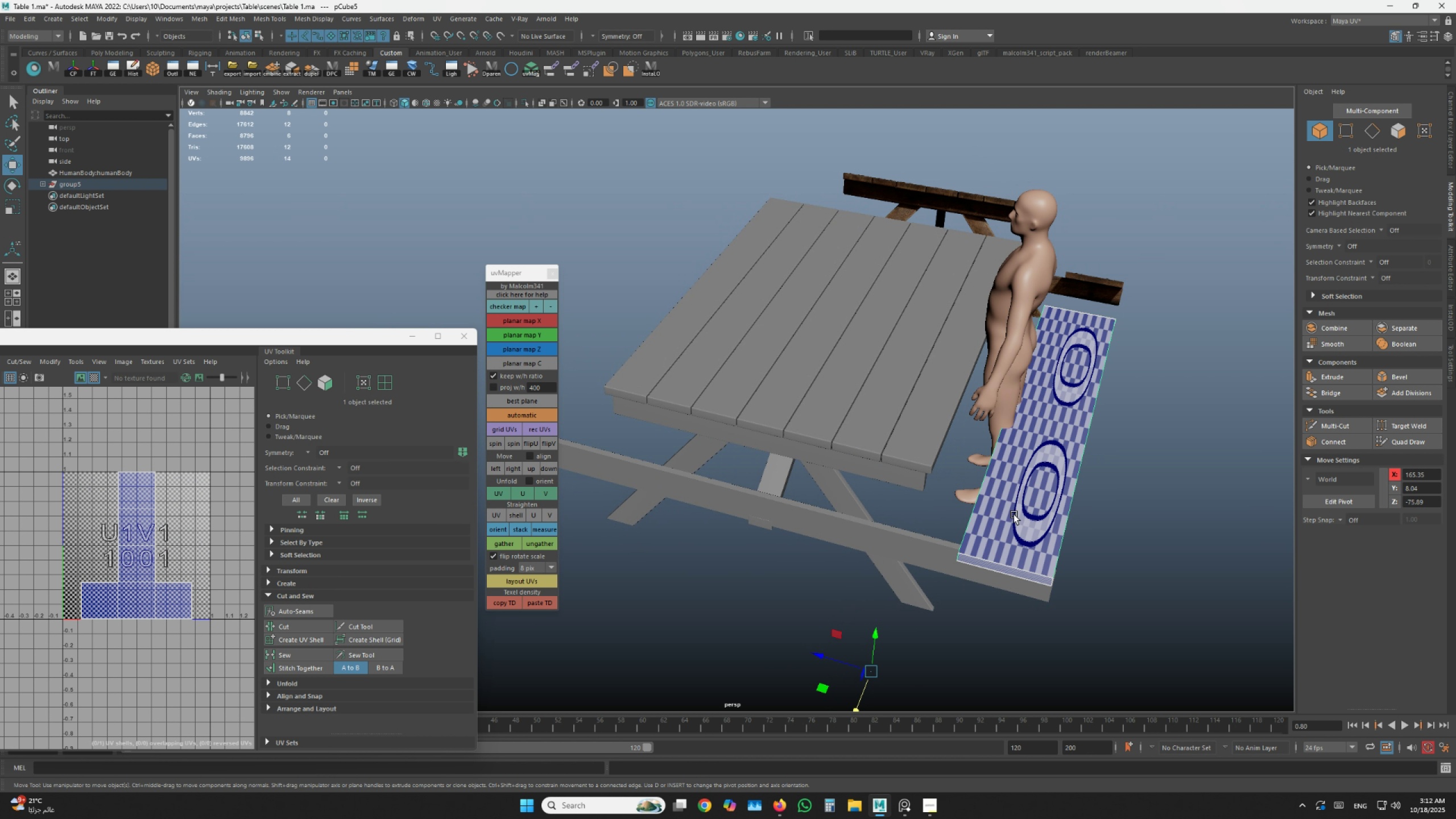 
key(R)
 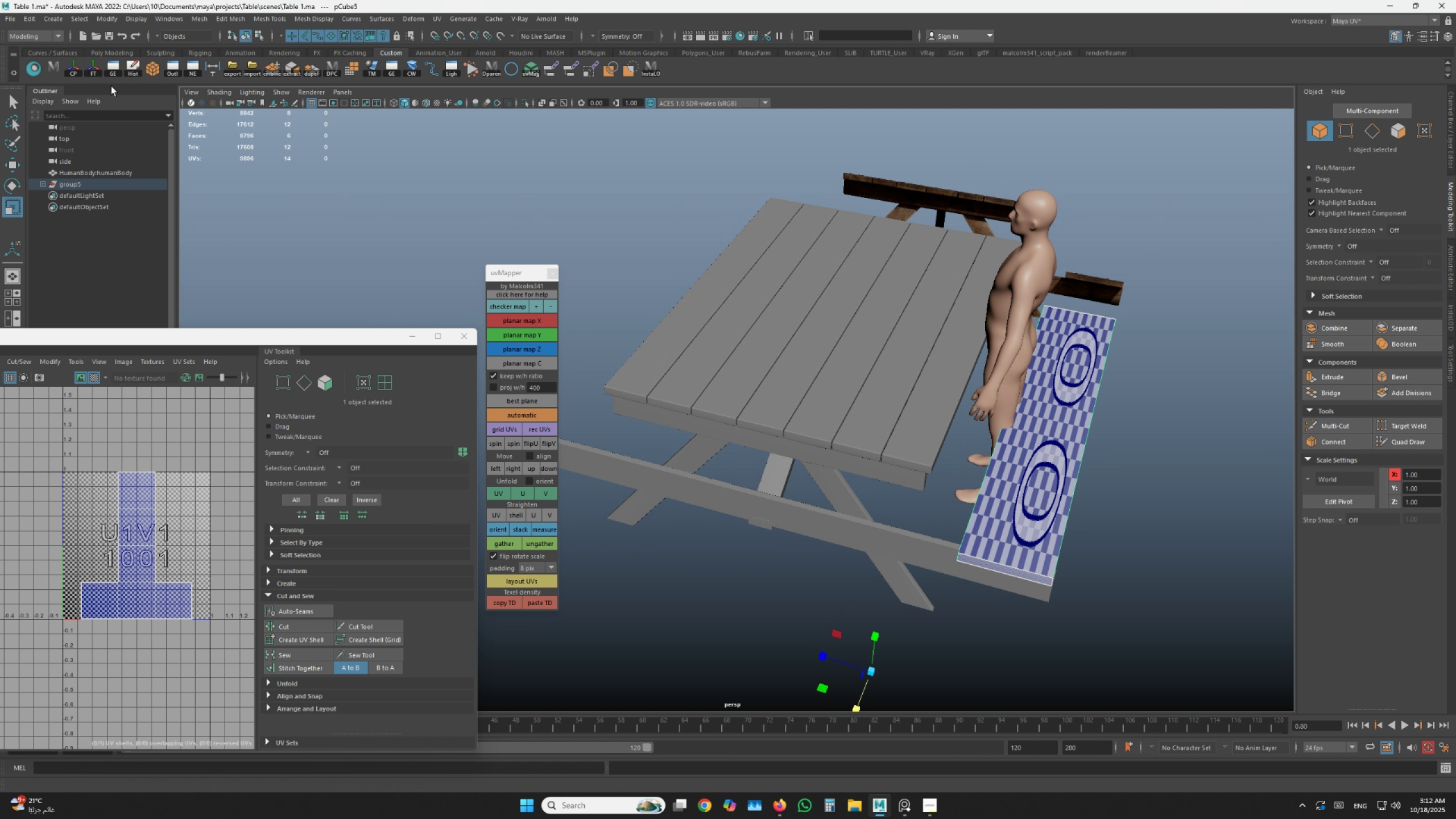 
left_click([74, 74])
 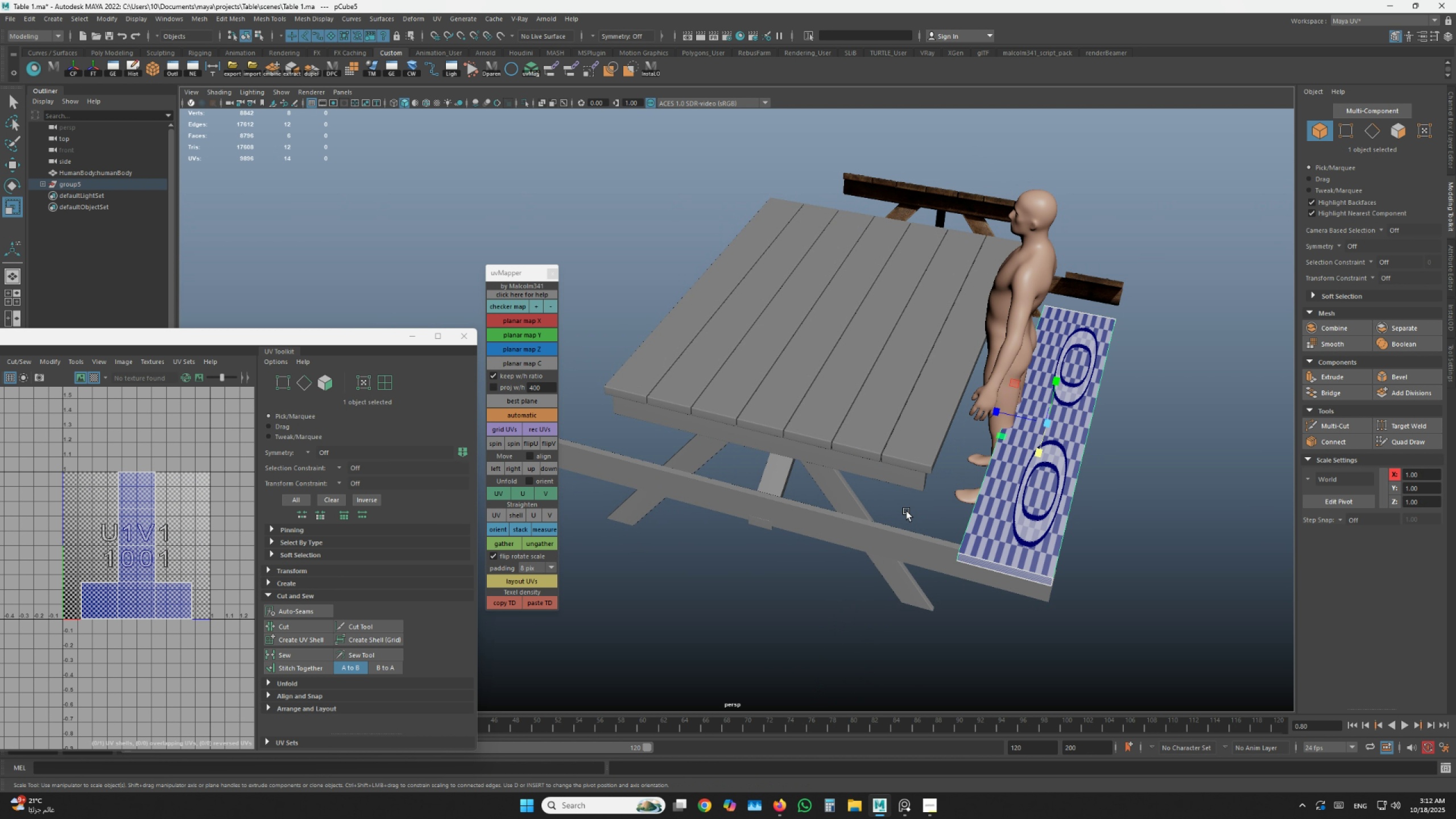 
hold_key(key=AltLeft, duration=0.36)
left_click_drag(start_coordinate=[930, 499], to_coordinate=[945, 494])
 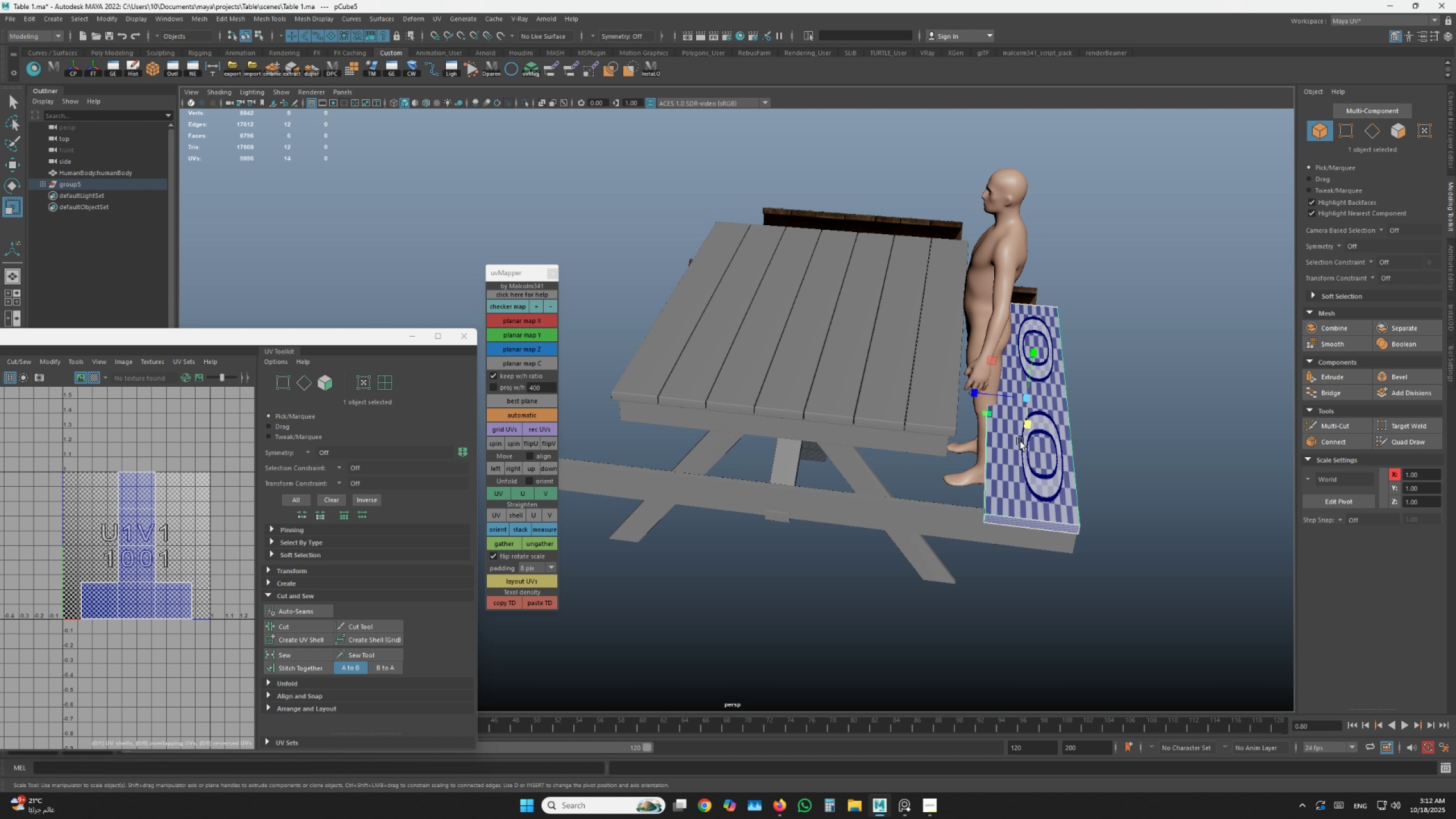 
type(rw)
 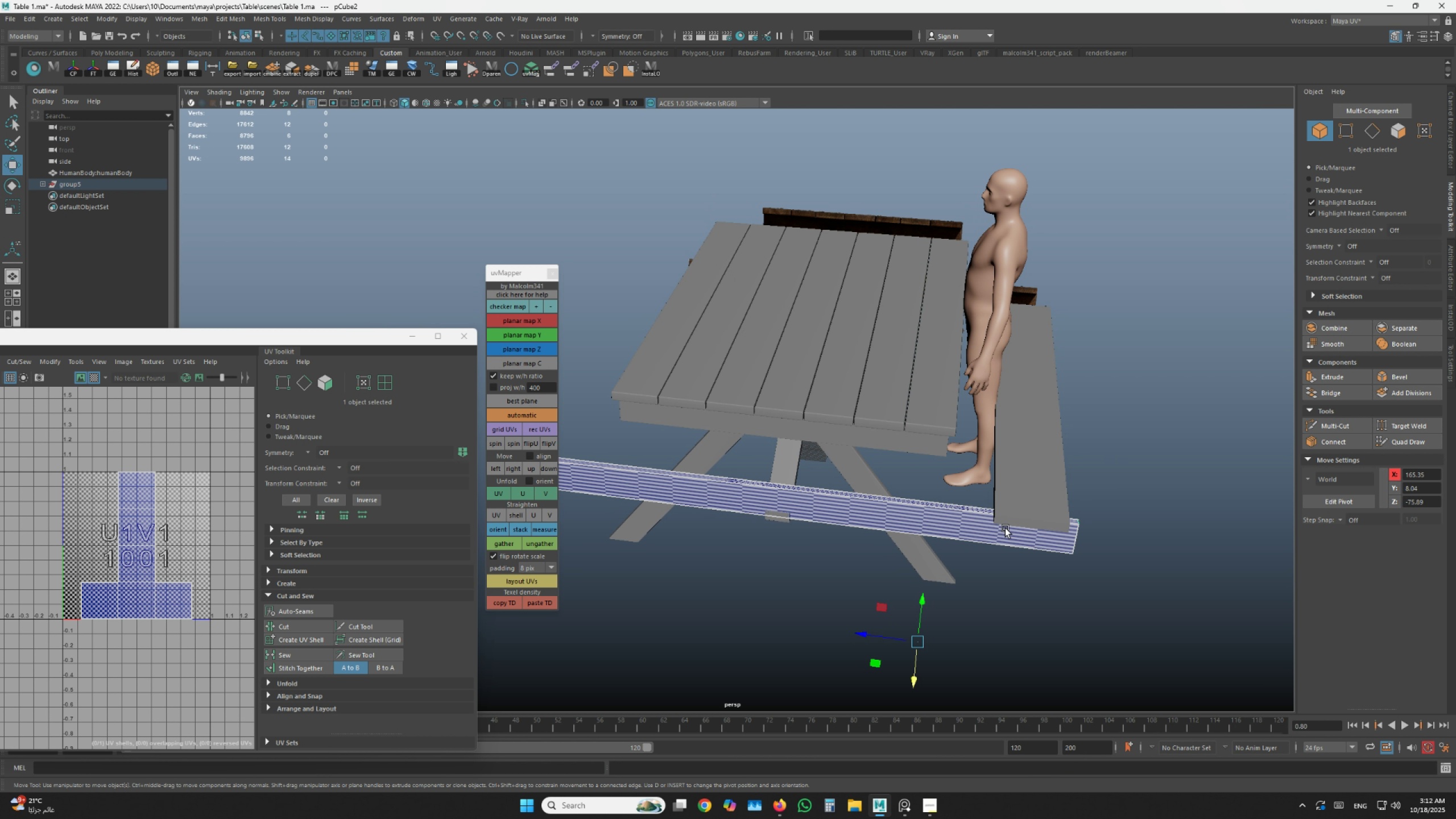 
left_click_drag(start_coordinate=[980, 392], to_coordinate=[990, 394])
 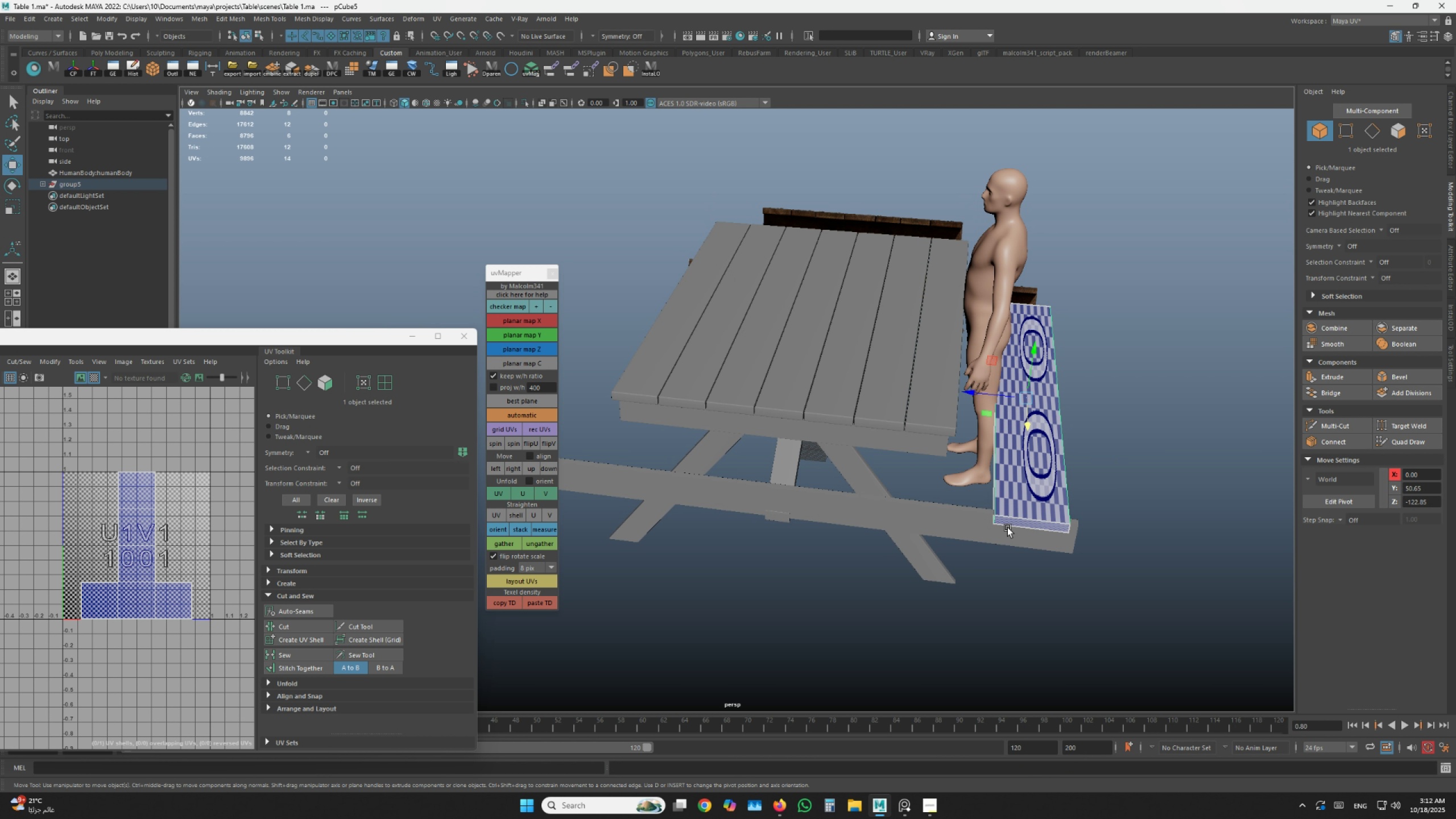 
left_click([1008, 528])
 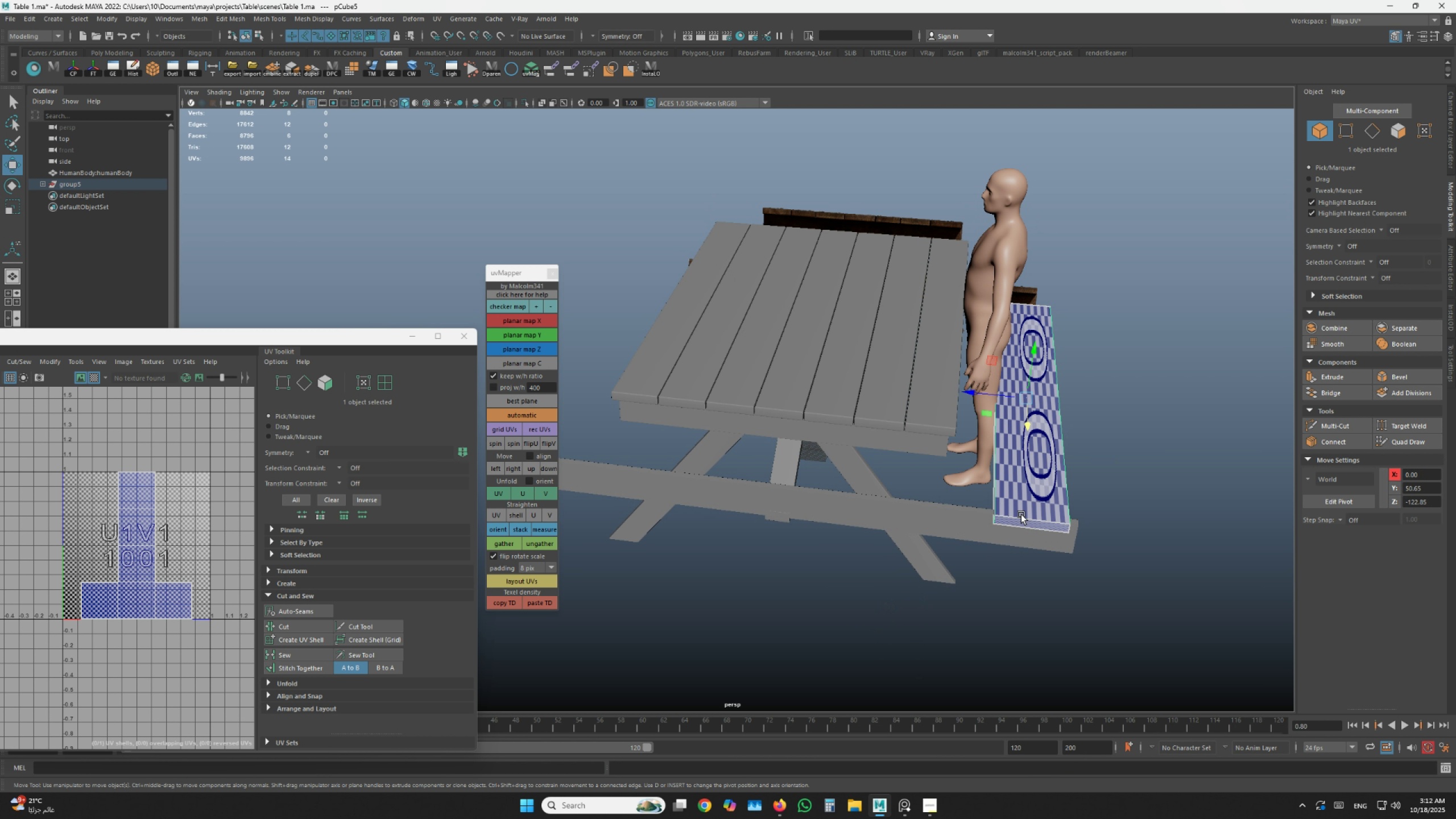 
key(W)
 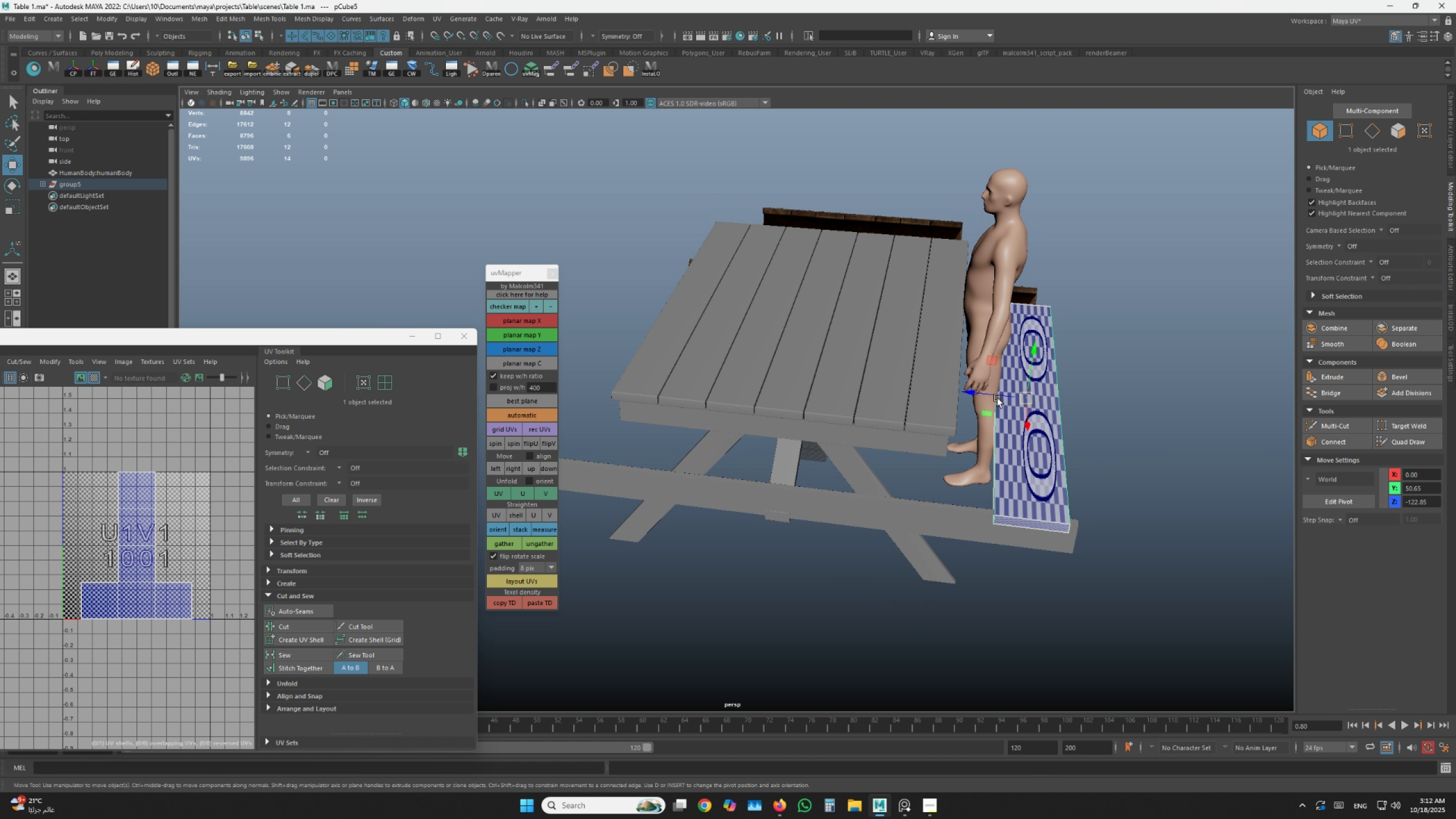 
left_click_drag(start_coordinate=[995, 393], to_coordinate=[984, 392])
 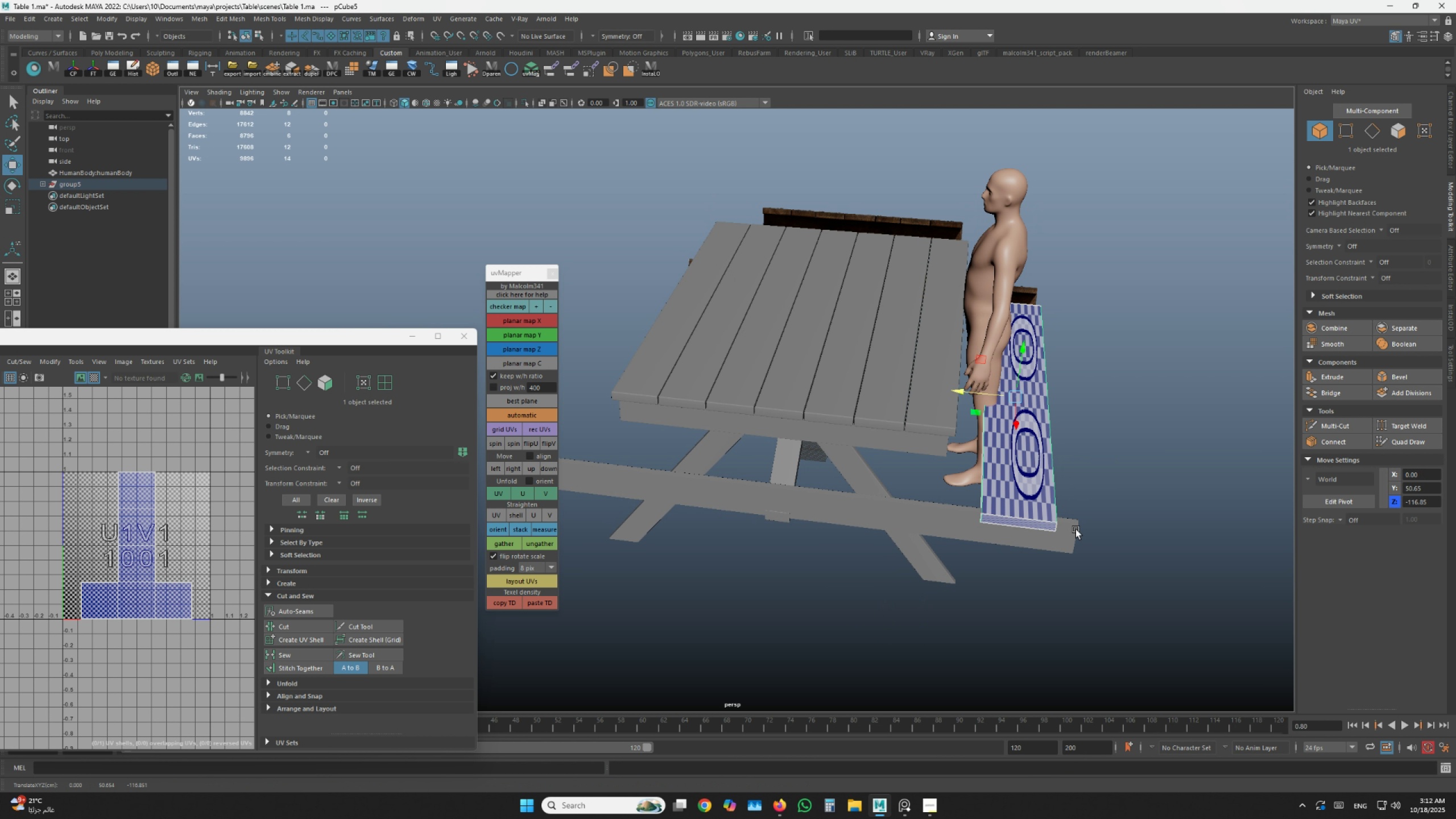 
left_click([1076, 530])
 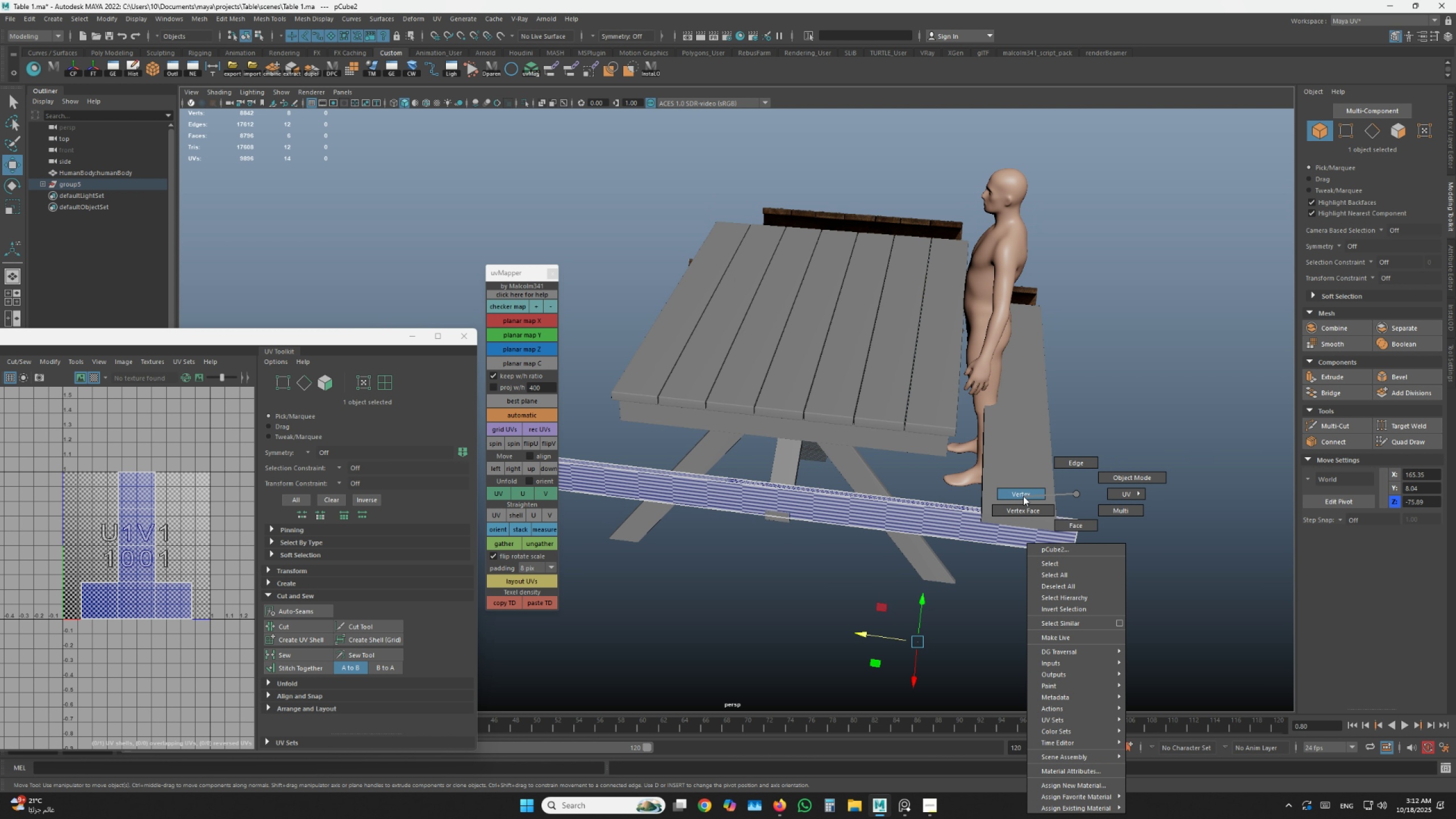 
scroll: coordinate [1024, 493], scroll_direction: down, amount: 3.0
 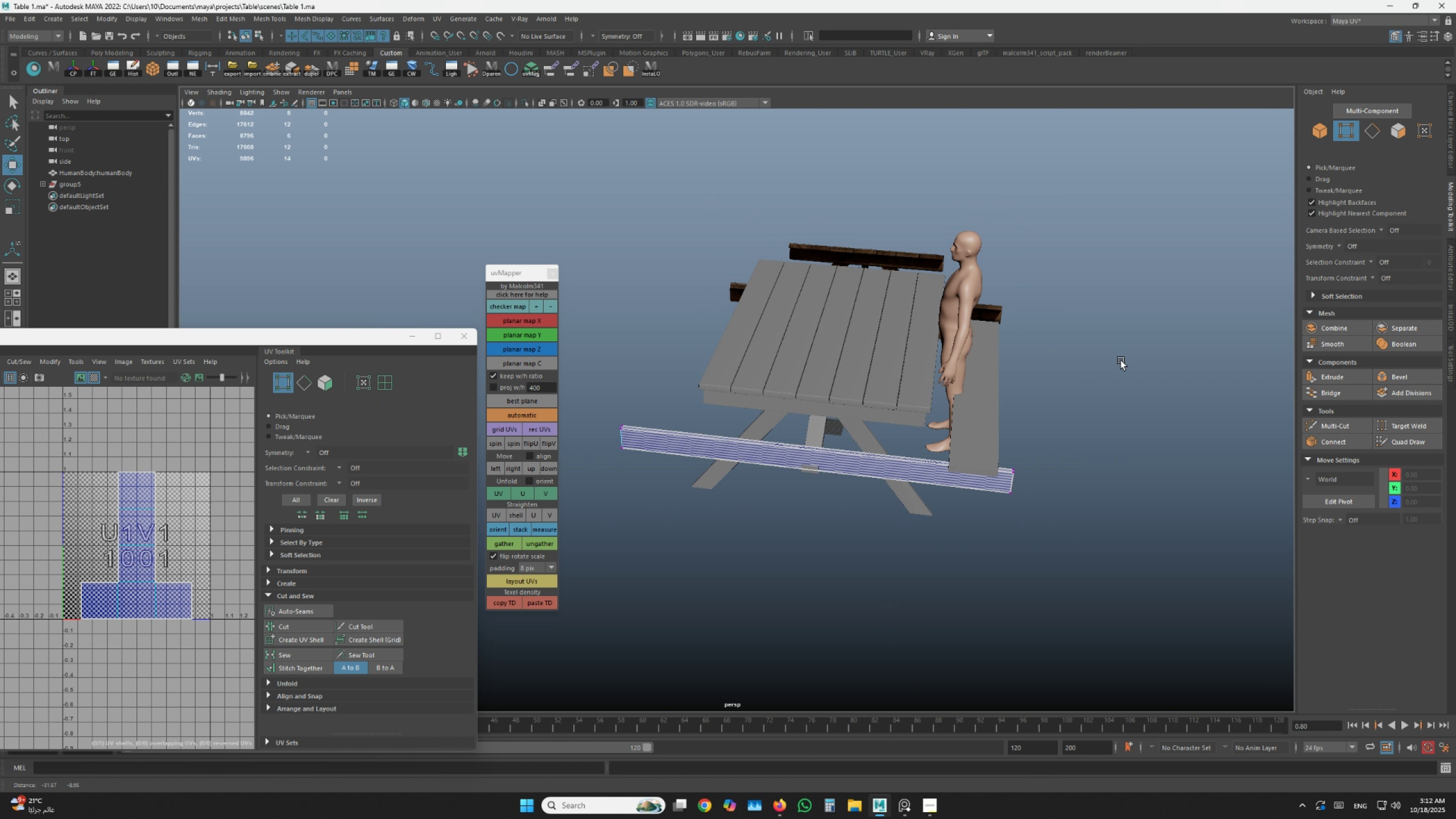 
hold_key(key=AltLeft, duration=0.46)
 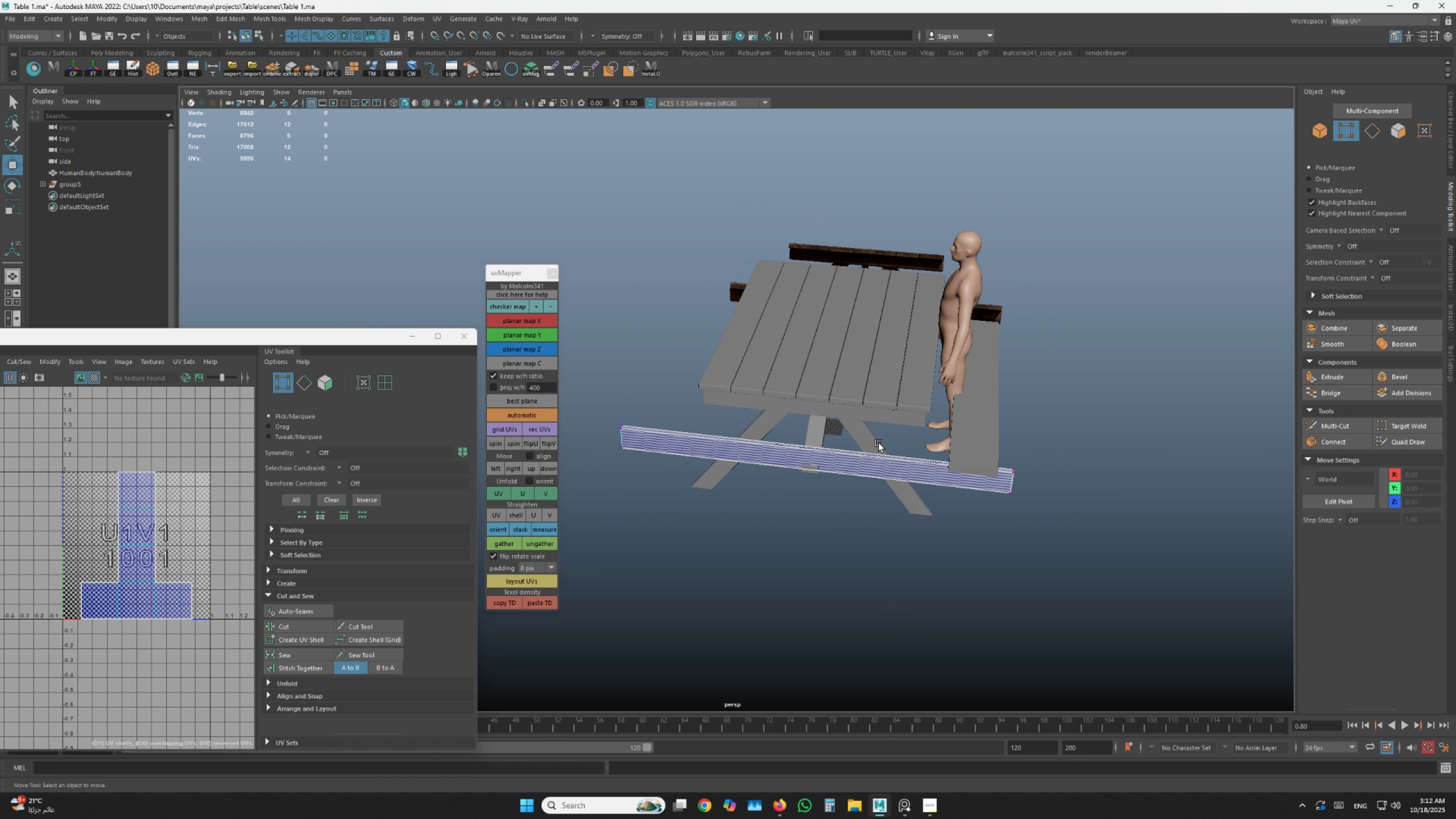 
left_click_drag(start_coordinate=[1119, 361], to_coordinate=[540, 572])
 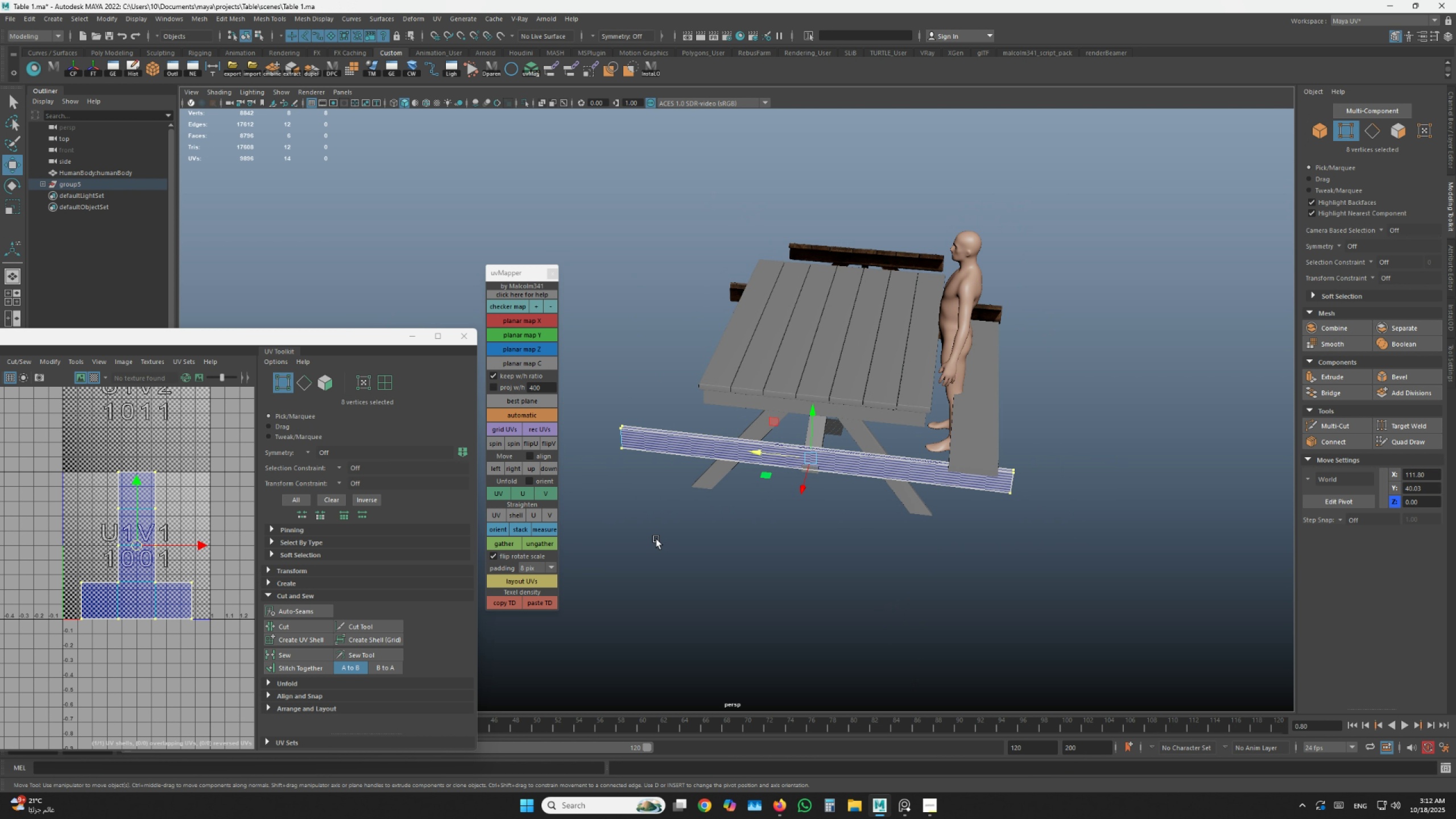 
key(R)
 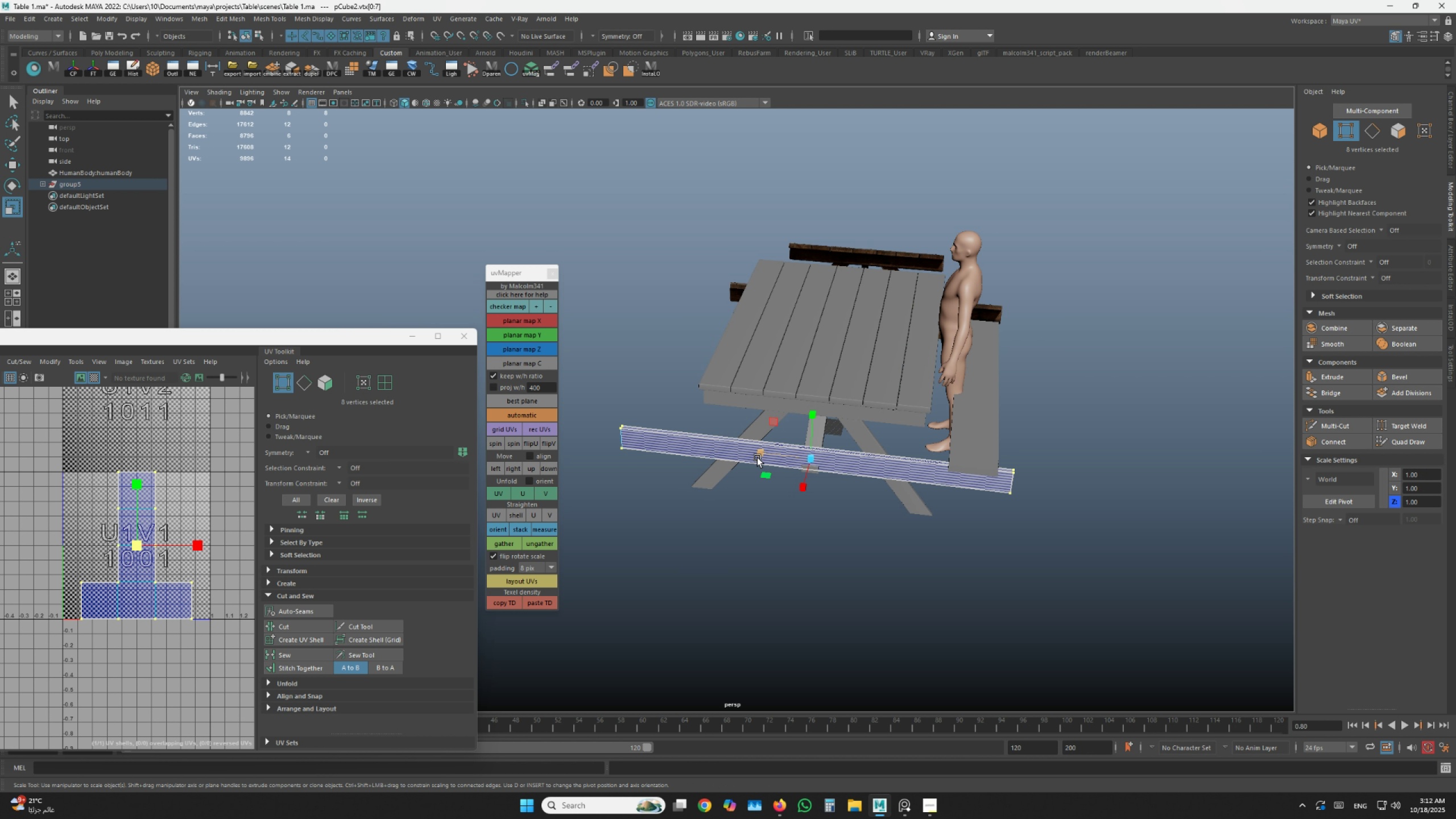 
left_click_drag(start_coordinate=[760, 457], to_coordinate=[763, 457])
 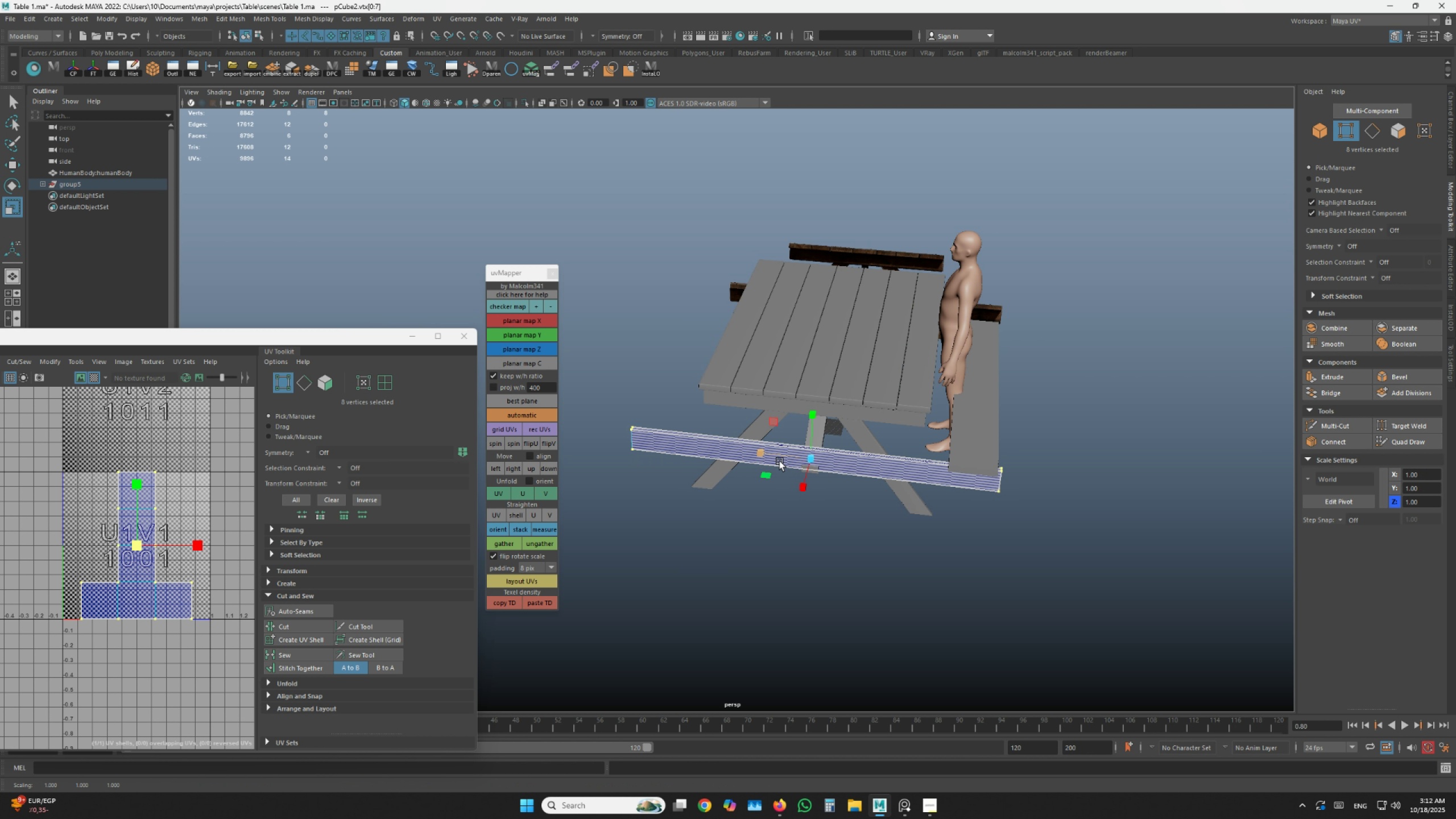 
key(Alt+Tab)
 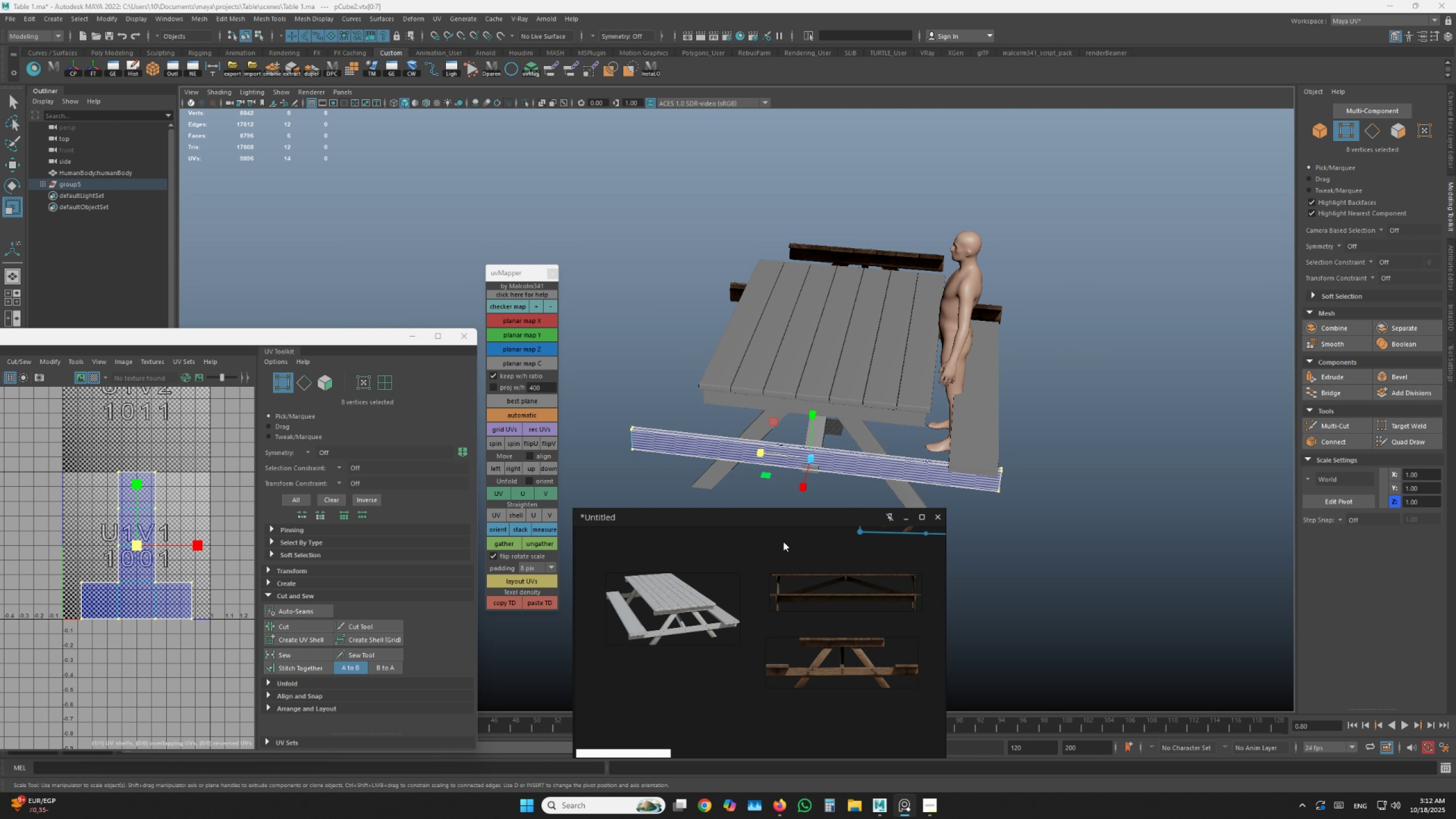 
scroll: coordinate [1052, 472], scroll_direction: up, amount: 13.0
 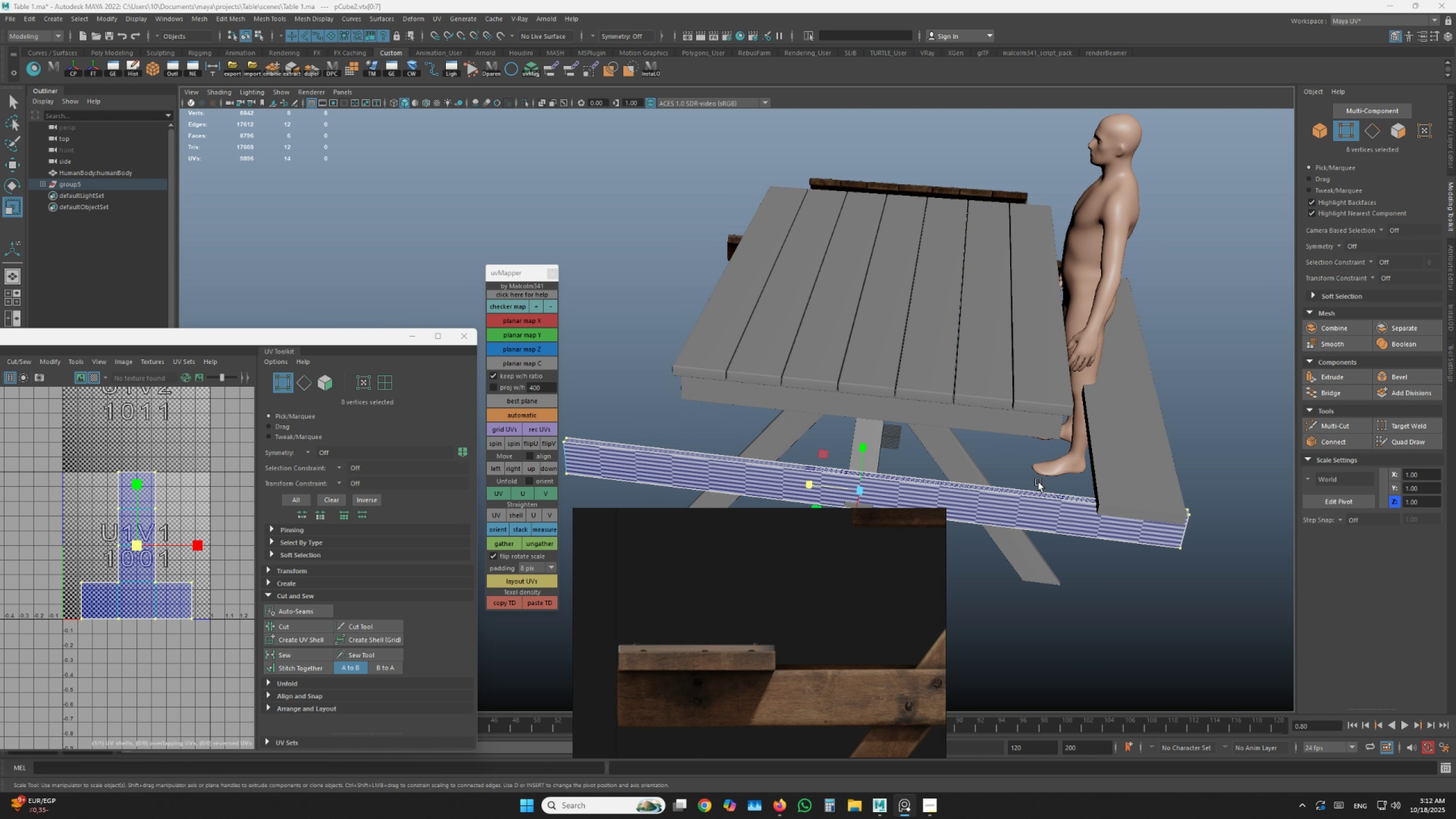 
hold_key(key=AltLeft, duration=0.9)
scroll: coordinate [954, 462], scroll_direction: up, amount: 3.0
 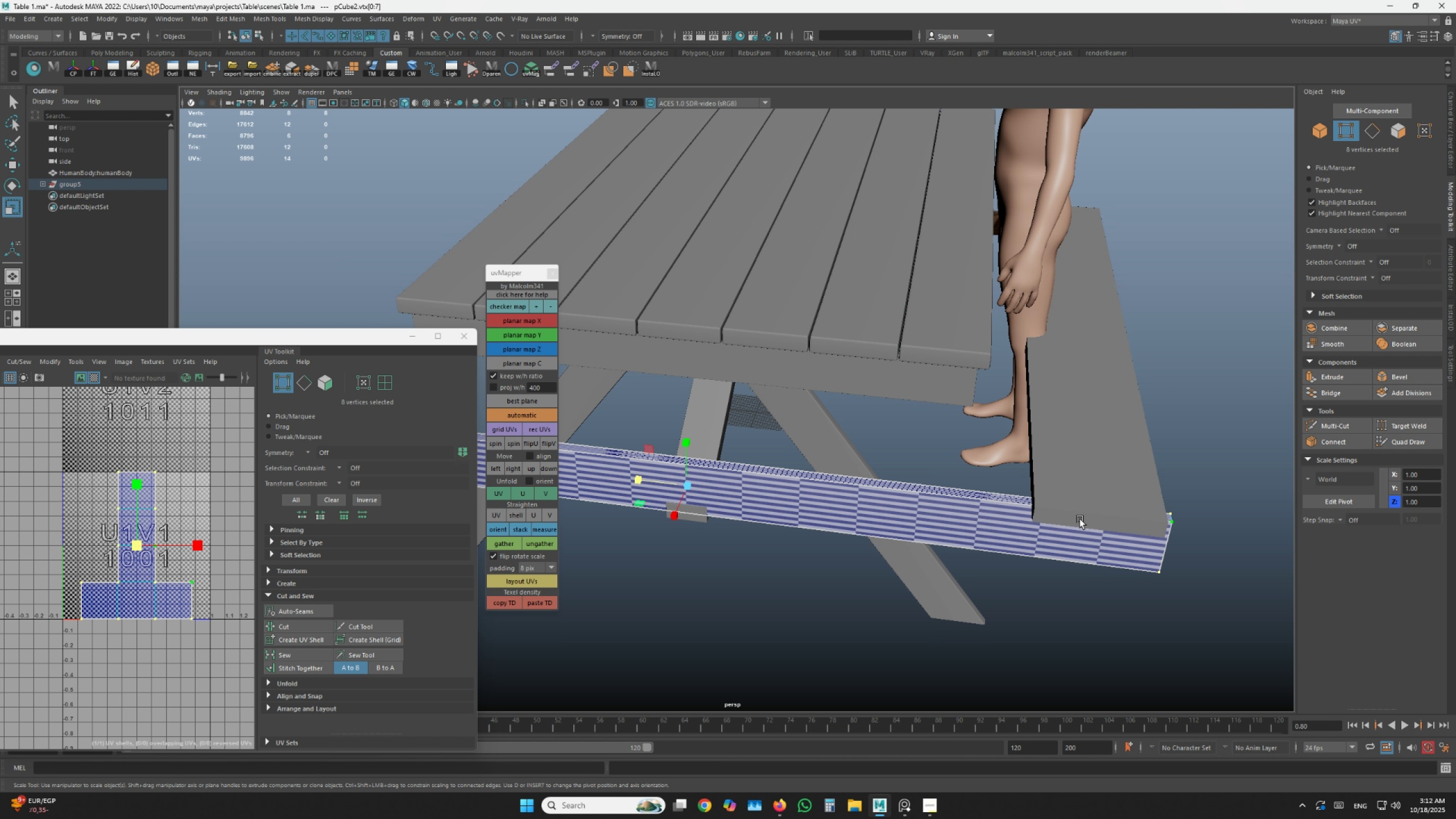 
hold_key(key=AltLeft, duration=0.54)
 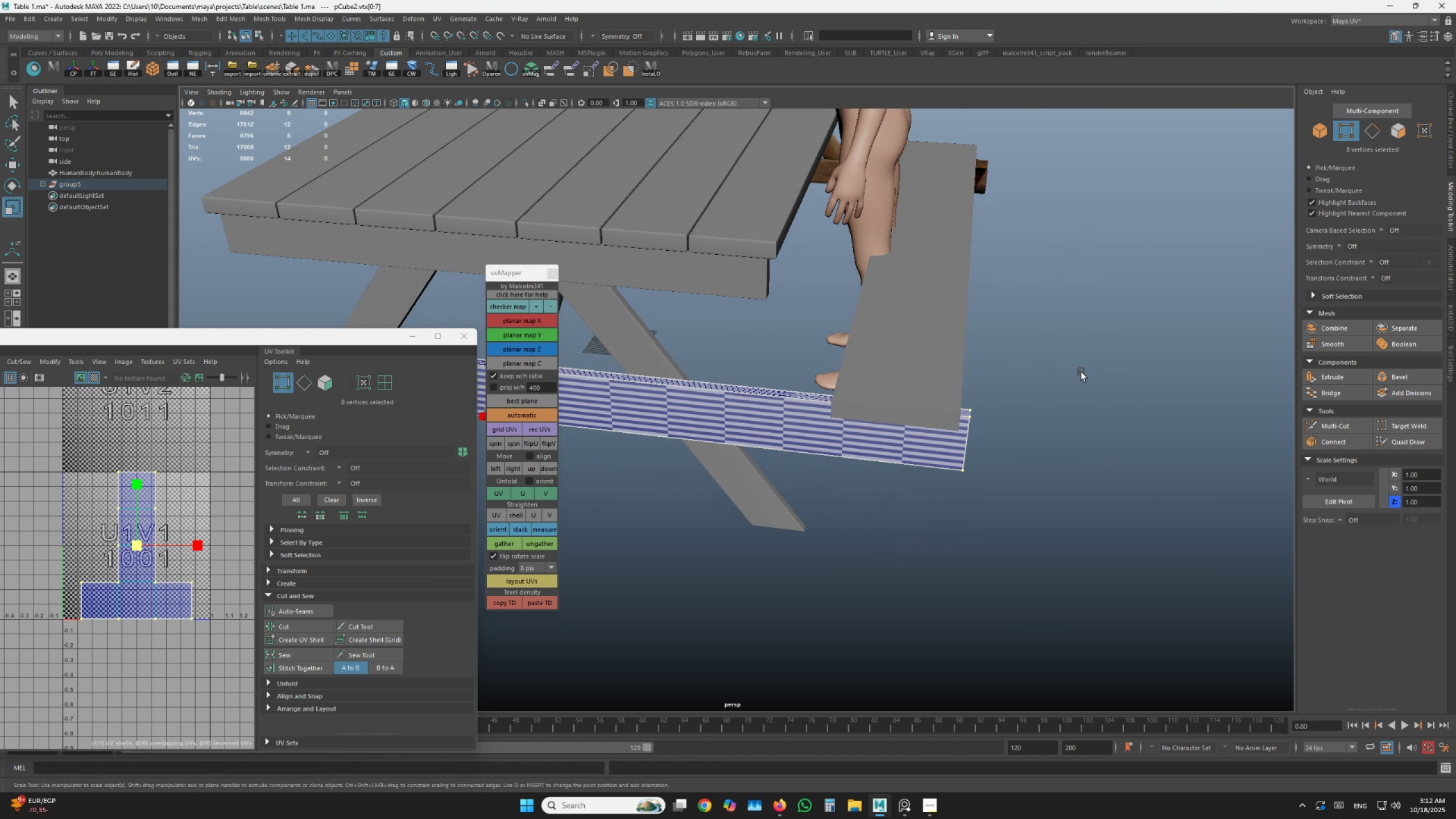 
left_click_drag(start_coordinate=[1081, 372], to_coordinate=[950, 549])
 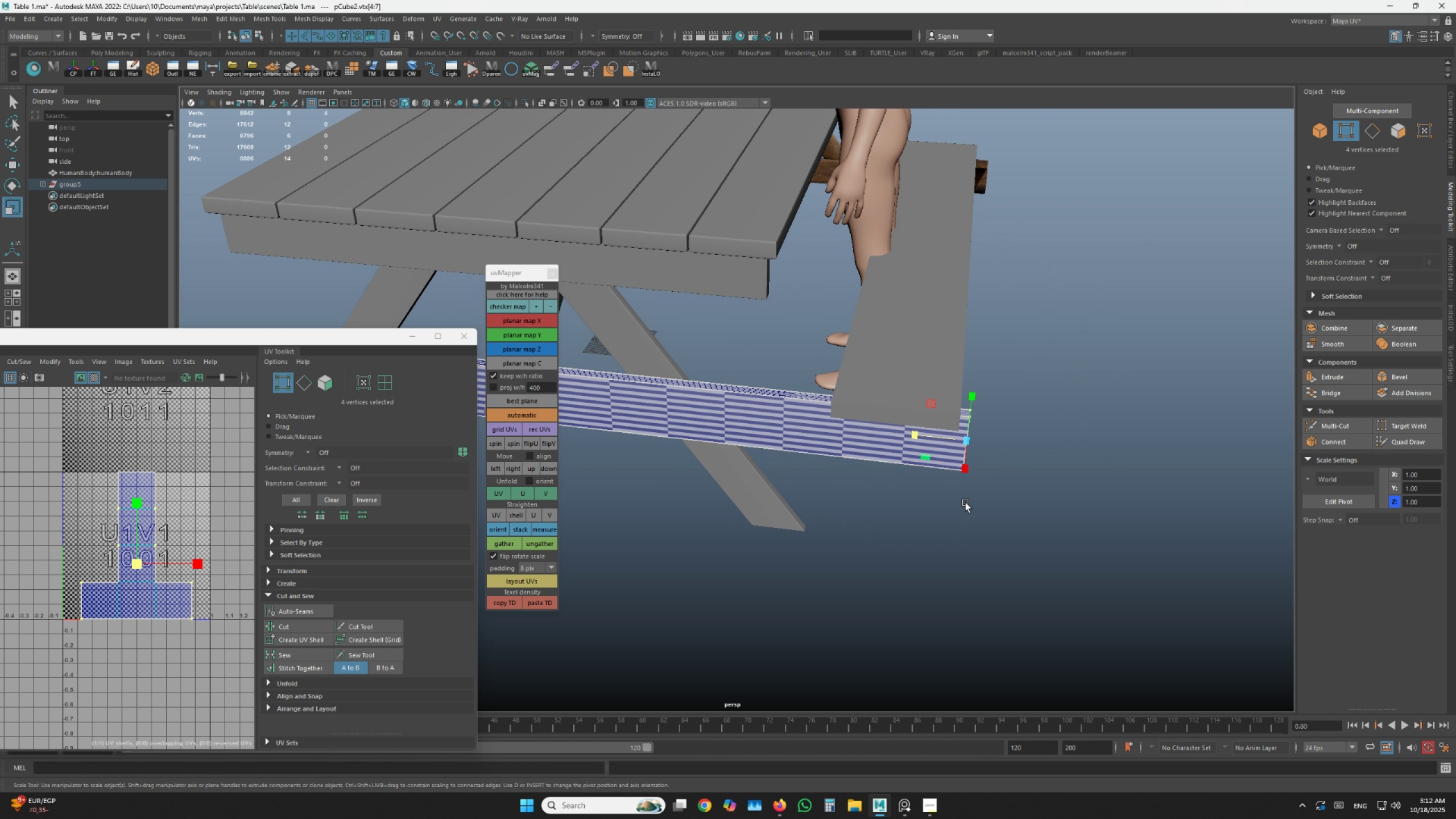 
type(wzr)
 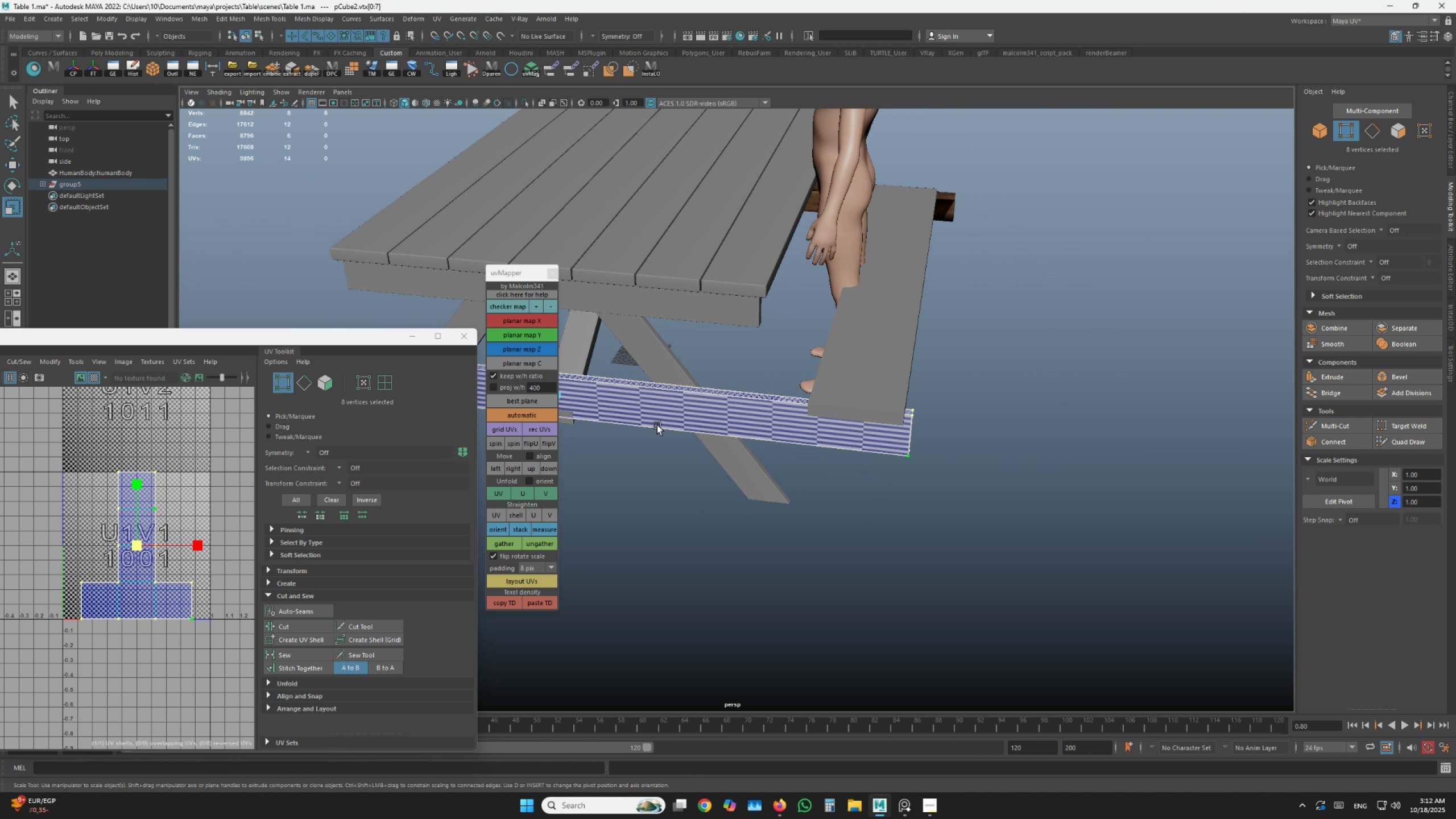 
scroll: coordinate [655, 425], scroll_direction: down, amount: 2.0
 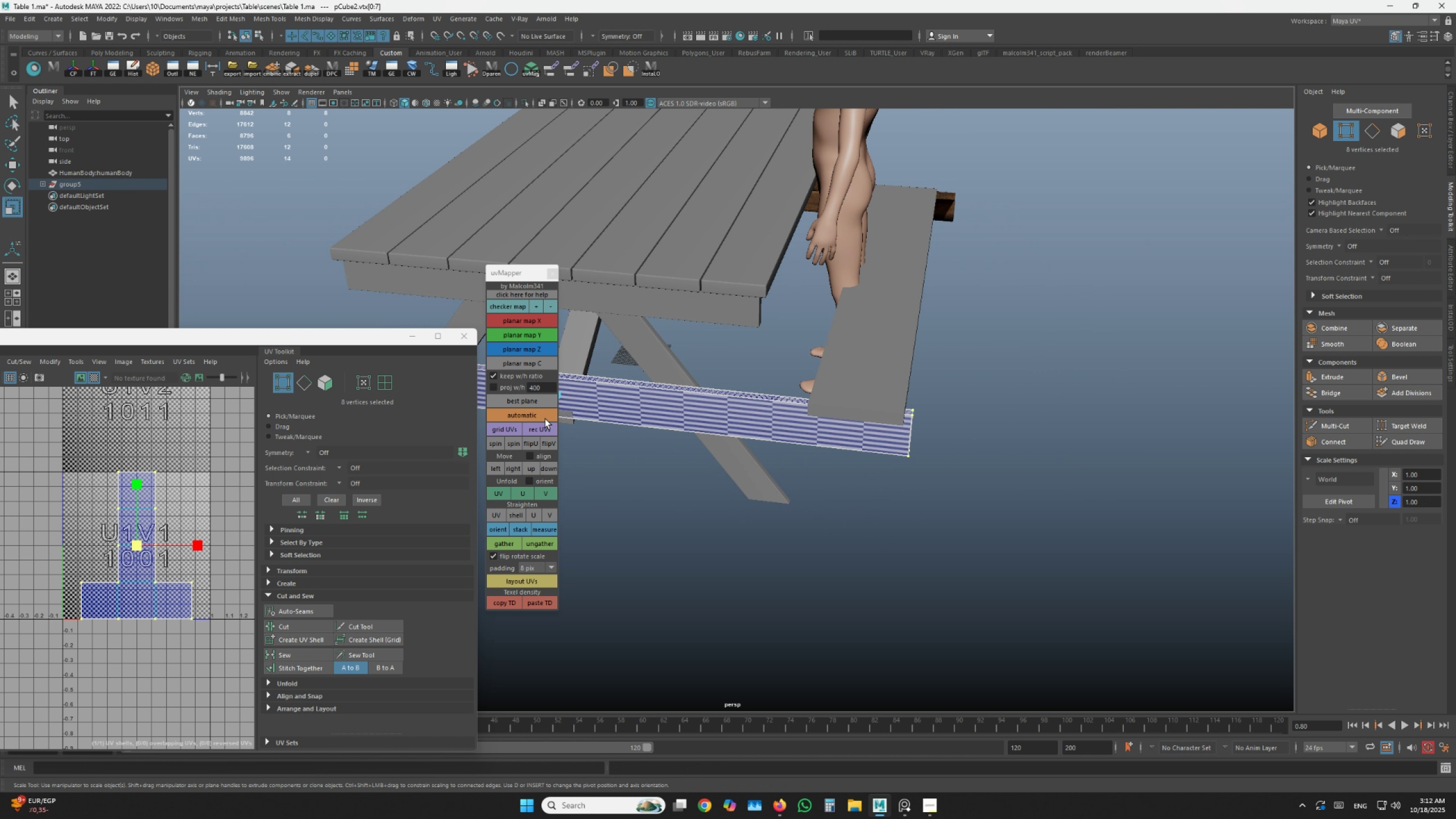 
hold_key(key=AltLeft, duration=0.38)
 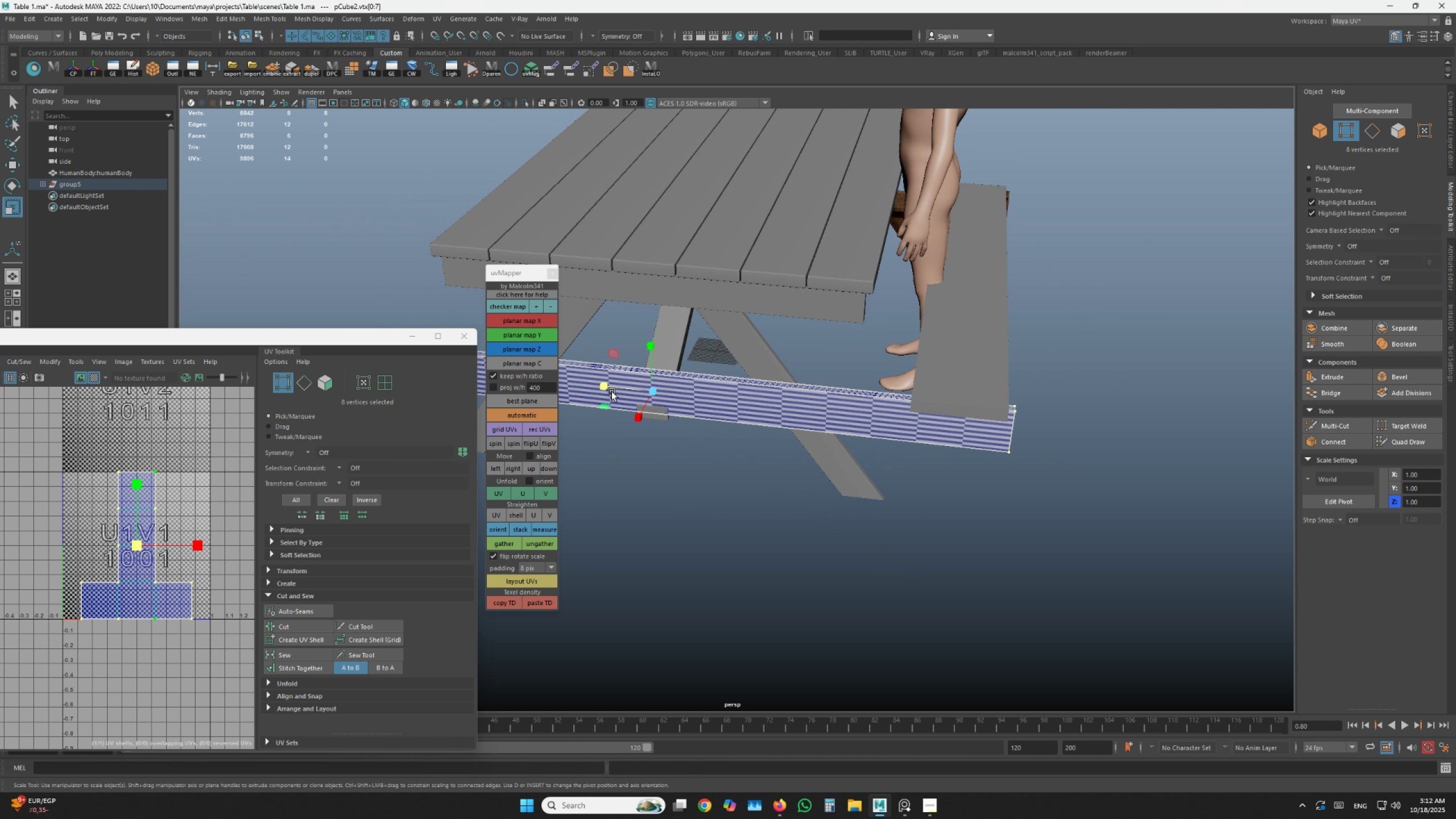 
left_click([601, 386])
 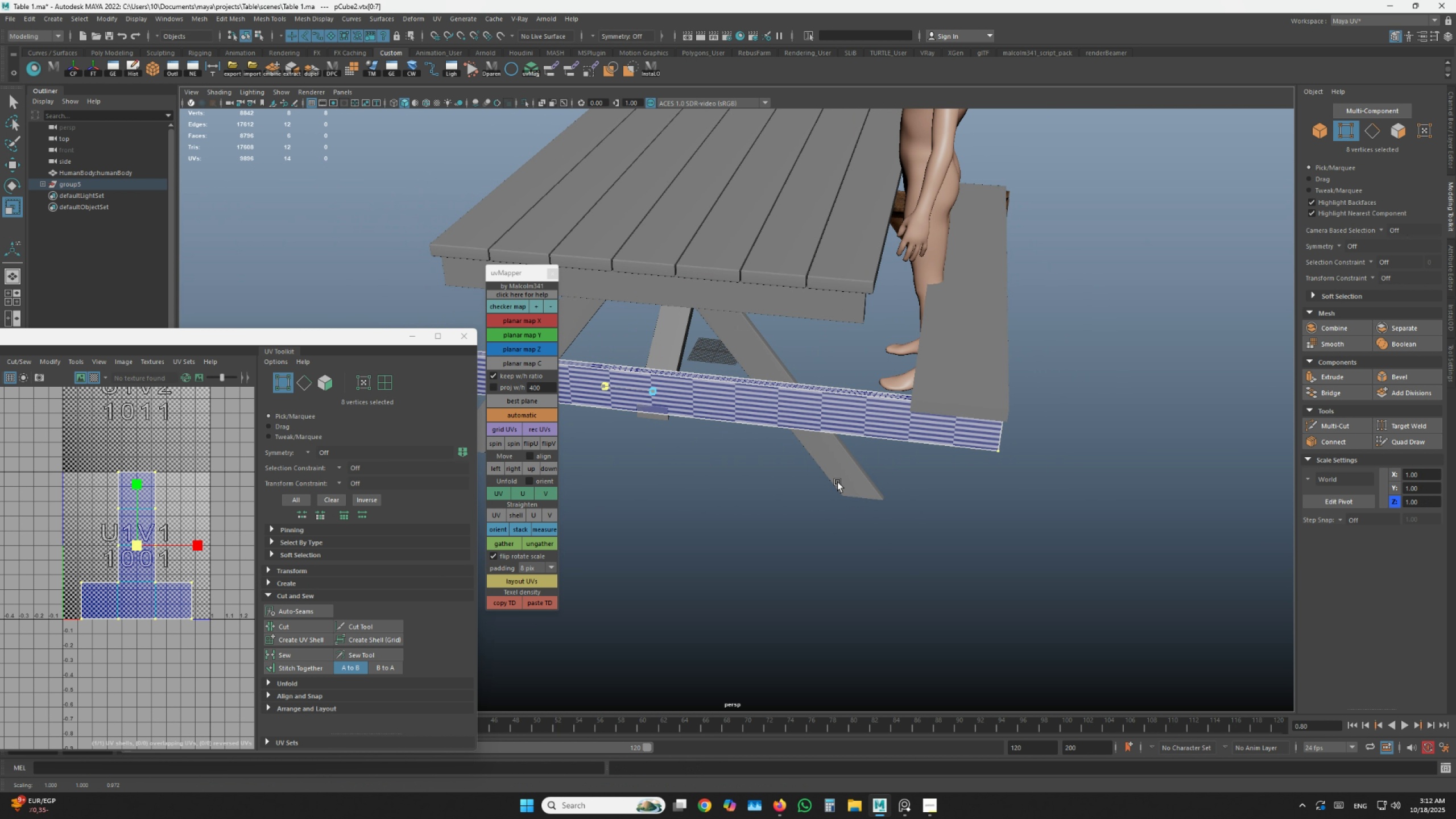 
hold_key(key=AltLeft, duration=1.08)
left_click_drag(start_coordinate=[889, 519], to_coordinate=[856, 517])
 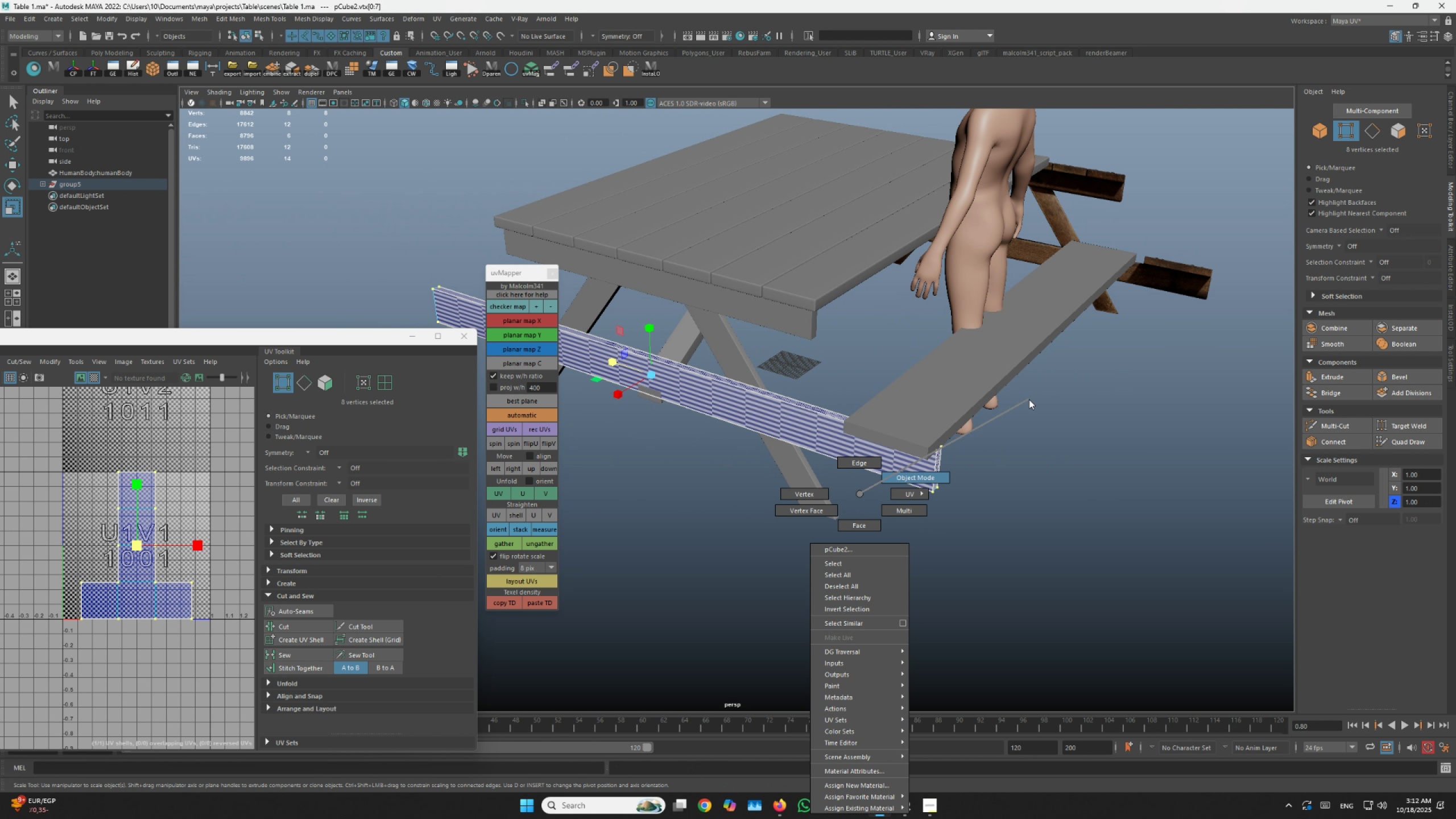 
left_click_drag(start_coordinate=[1027, 419], to_coordinate=[1027, 422])
 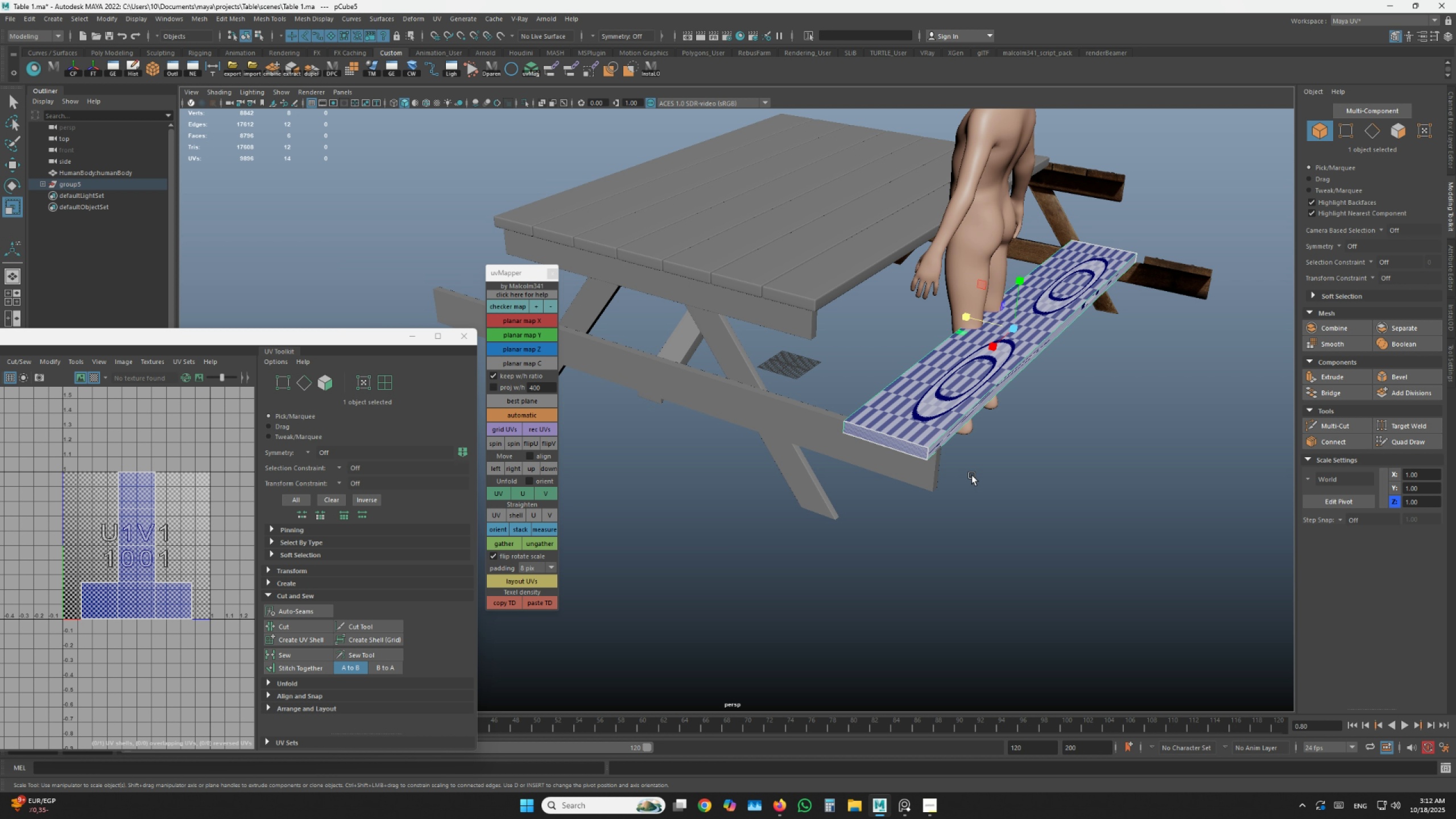 
scroll: coordinate [985, 445], scroll_direction: down, amount: 3.0
 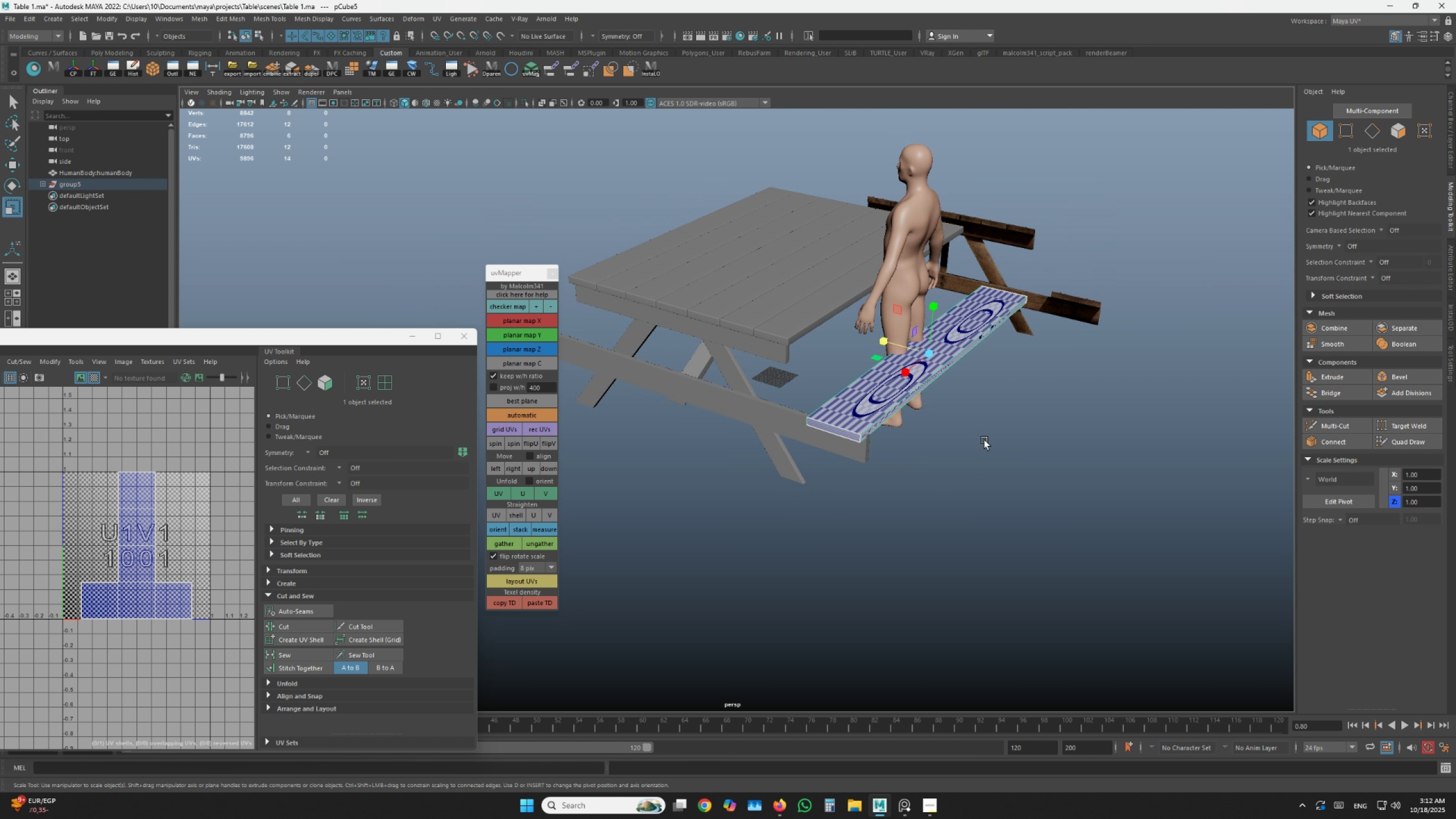 
hold_key(key=AltLeft, duration=0.49)
left_click_drag(start_coordinate=[979, 436], to_coordinate=[1012, 440])
 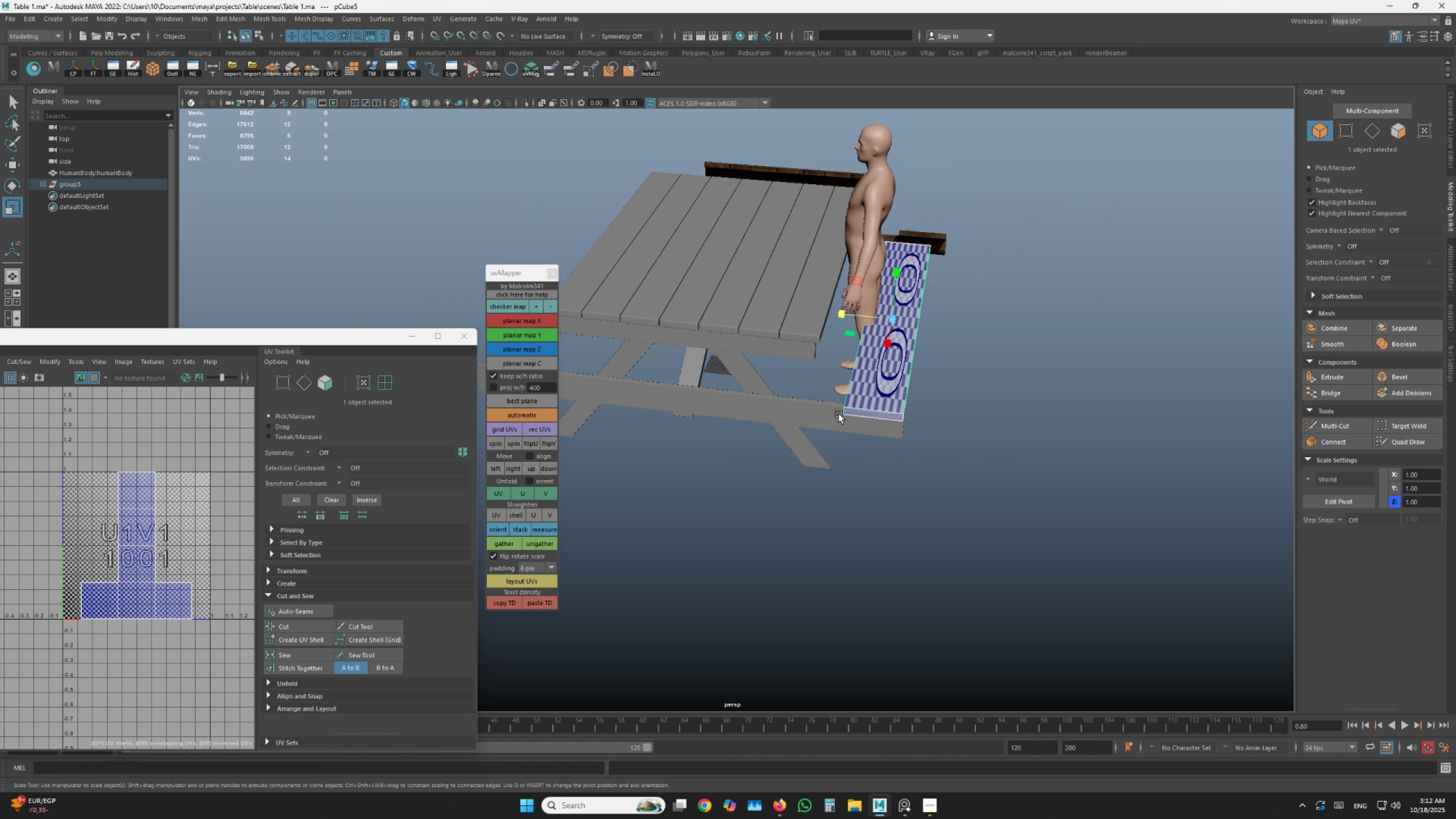 
hold_key(key=AltLeft, duration=1.53)
left_click_drag(start_coordinate=[899, 432], to_coordinate=[882, 423])
 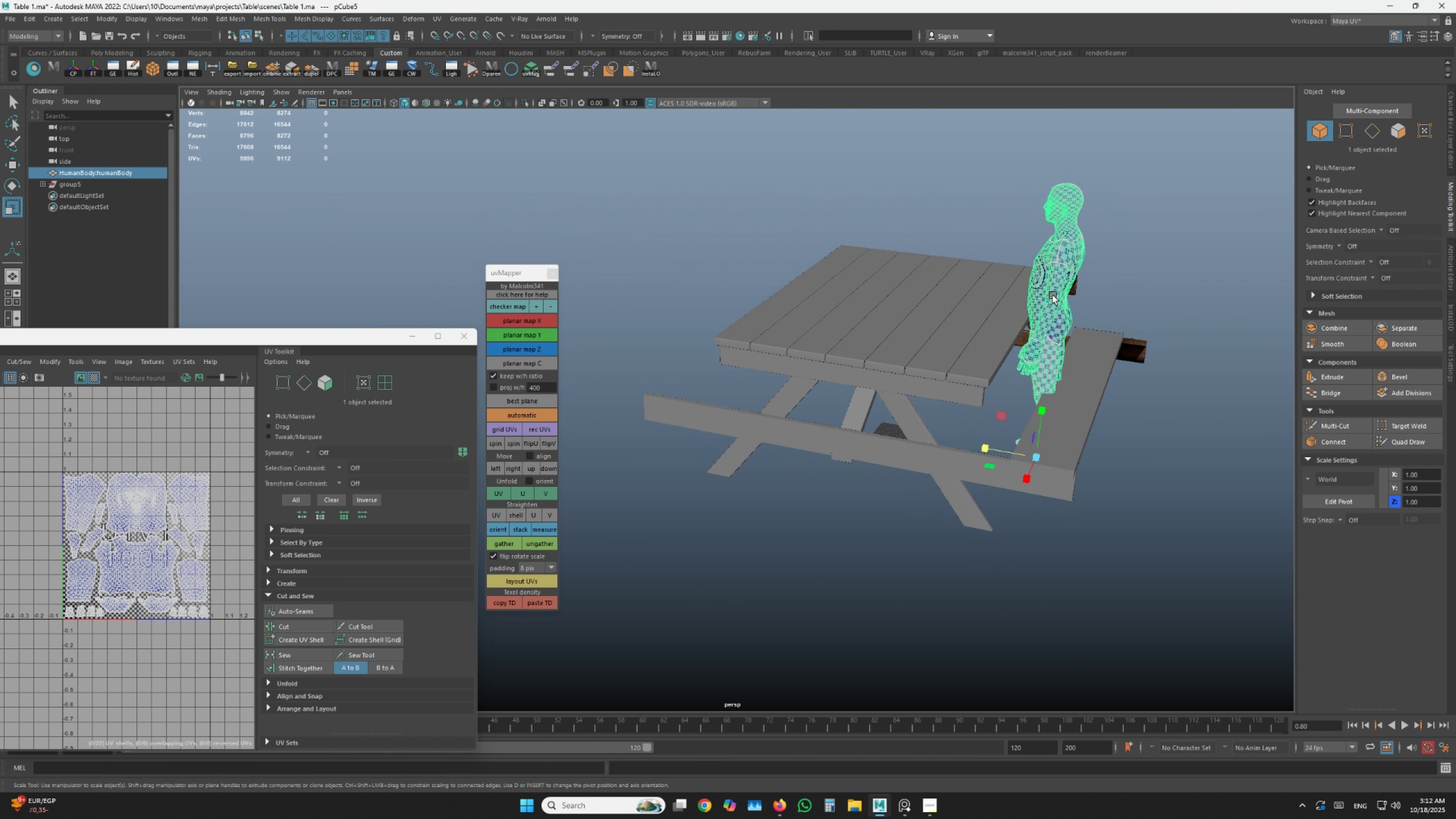 
hold_key(key=AltLeft, duration=1.51)
 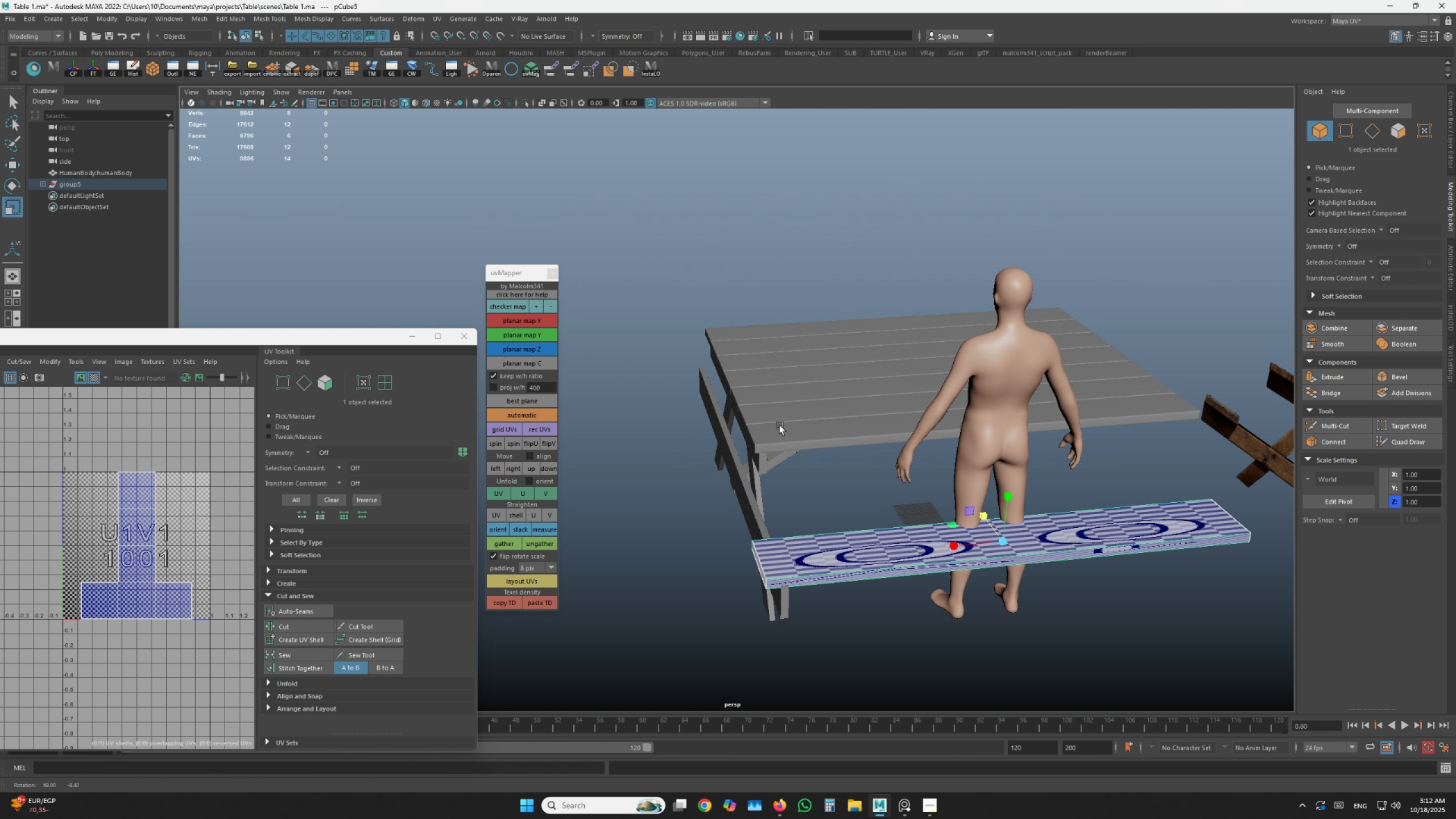 
hold_key(key=AltLeft, duration=1.07)
 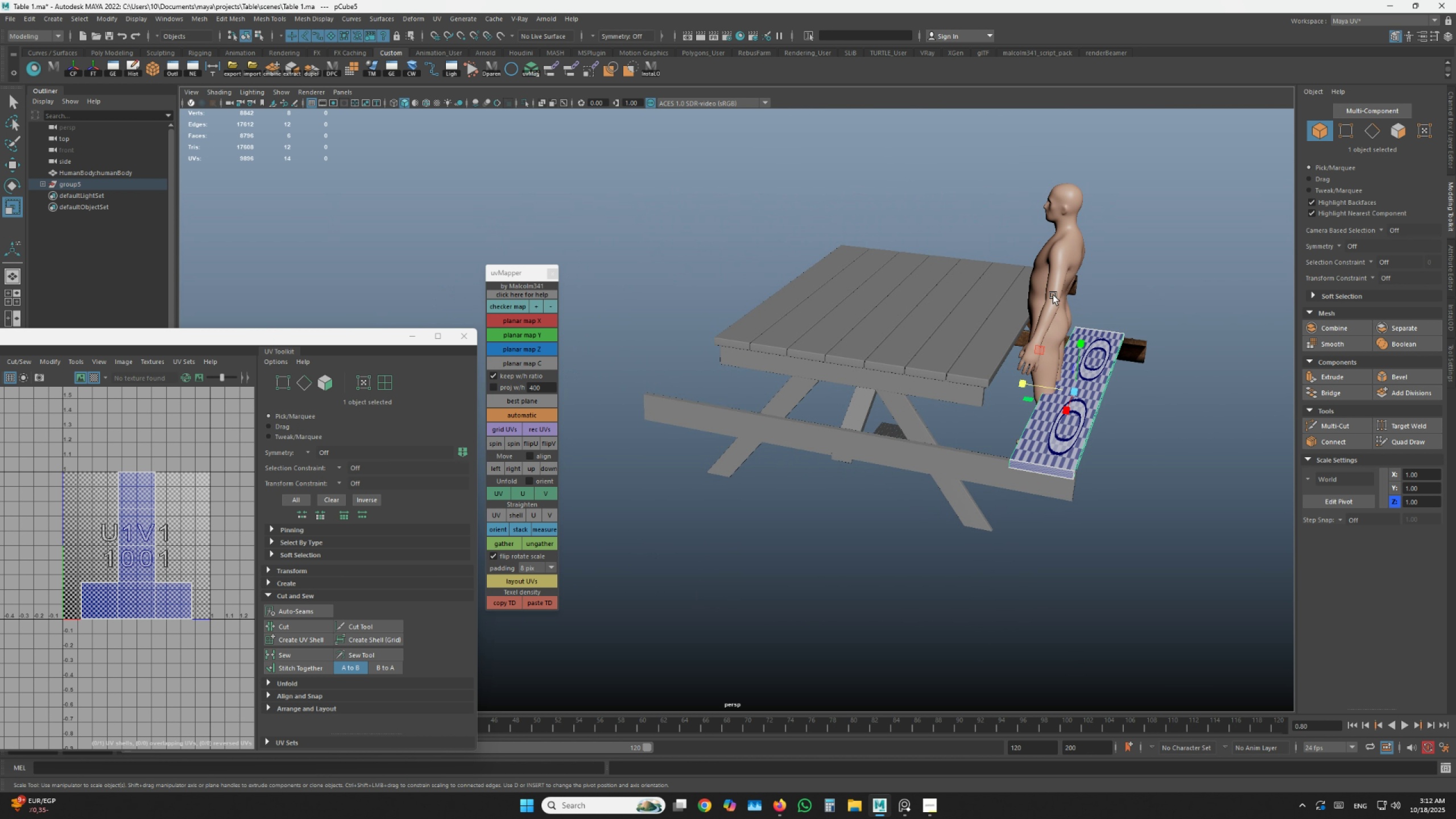 
left_click([1053, 295])
 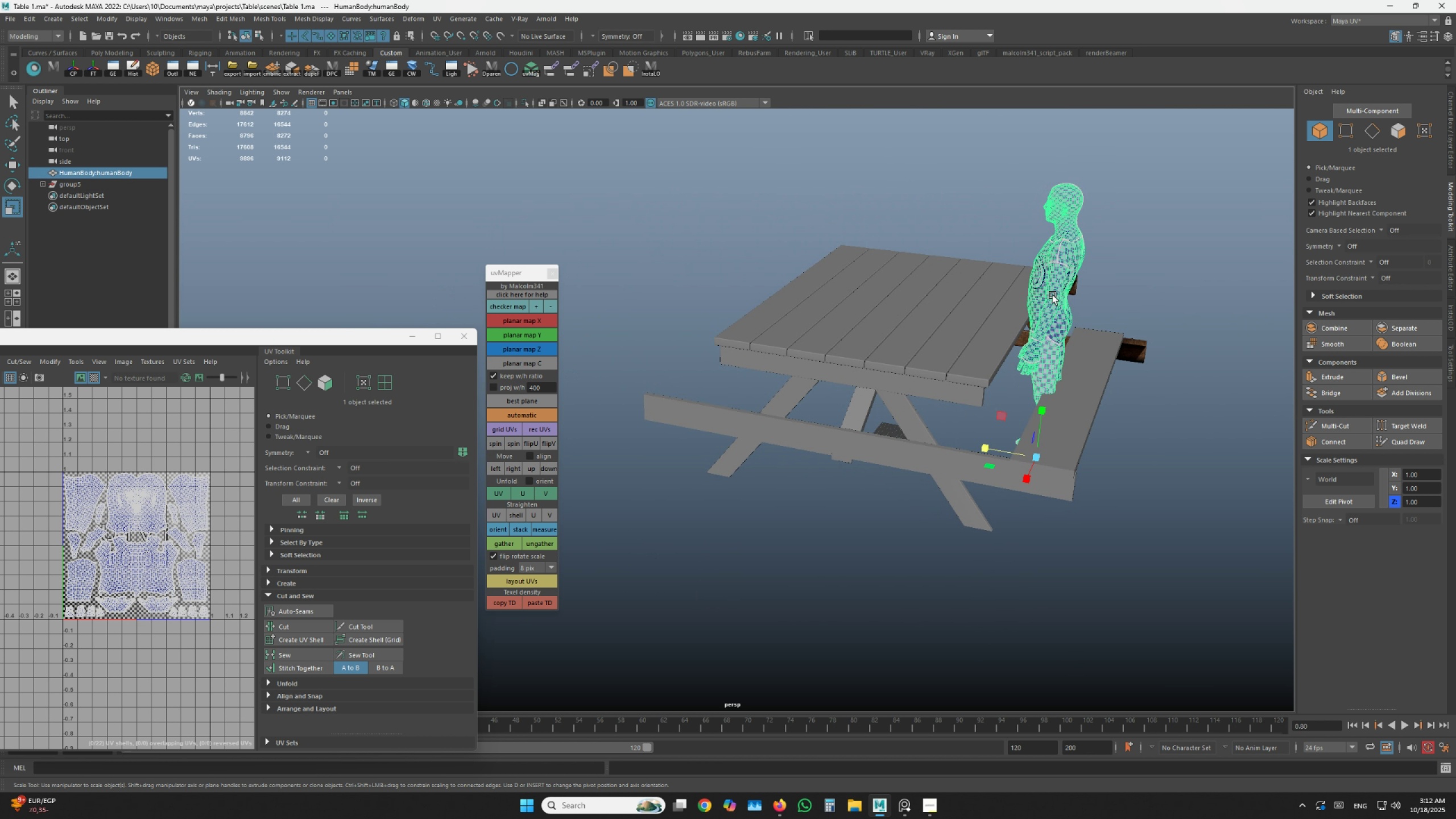 
key(H)
 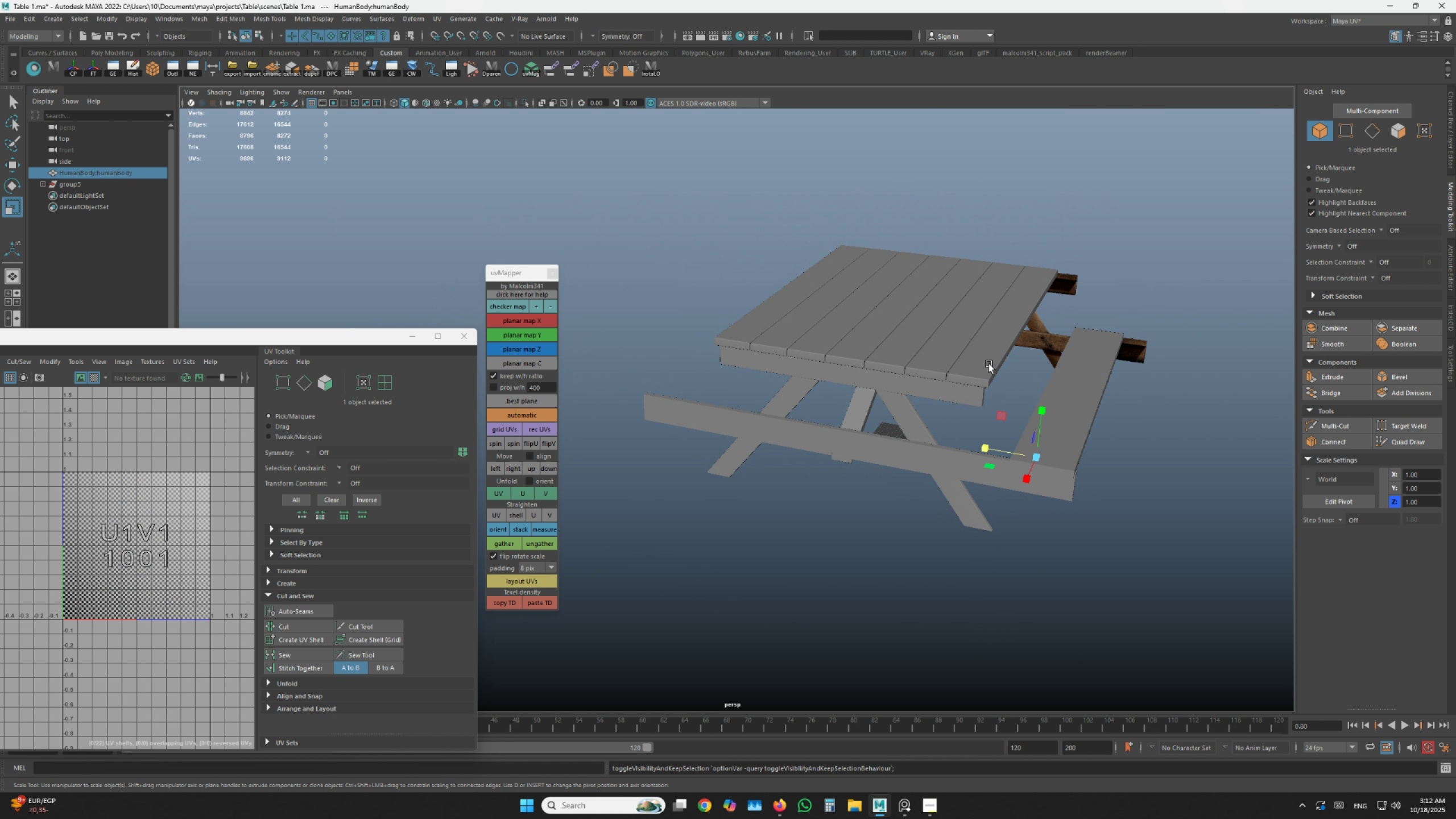 
scroll: coordinate [989, 364], scroll_direction: down, amount: 1.0
 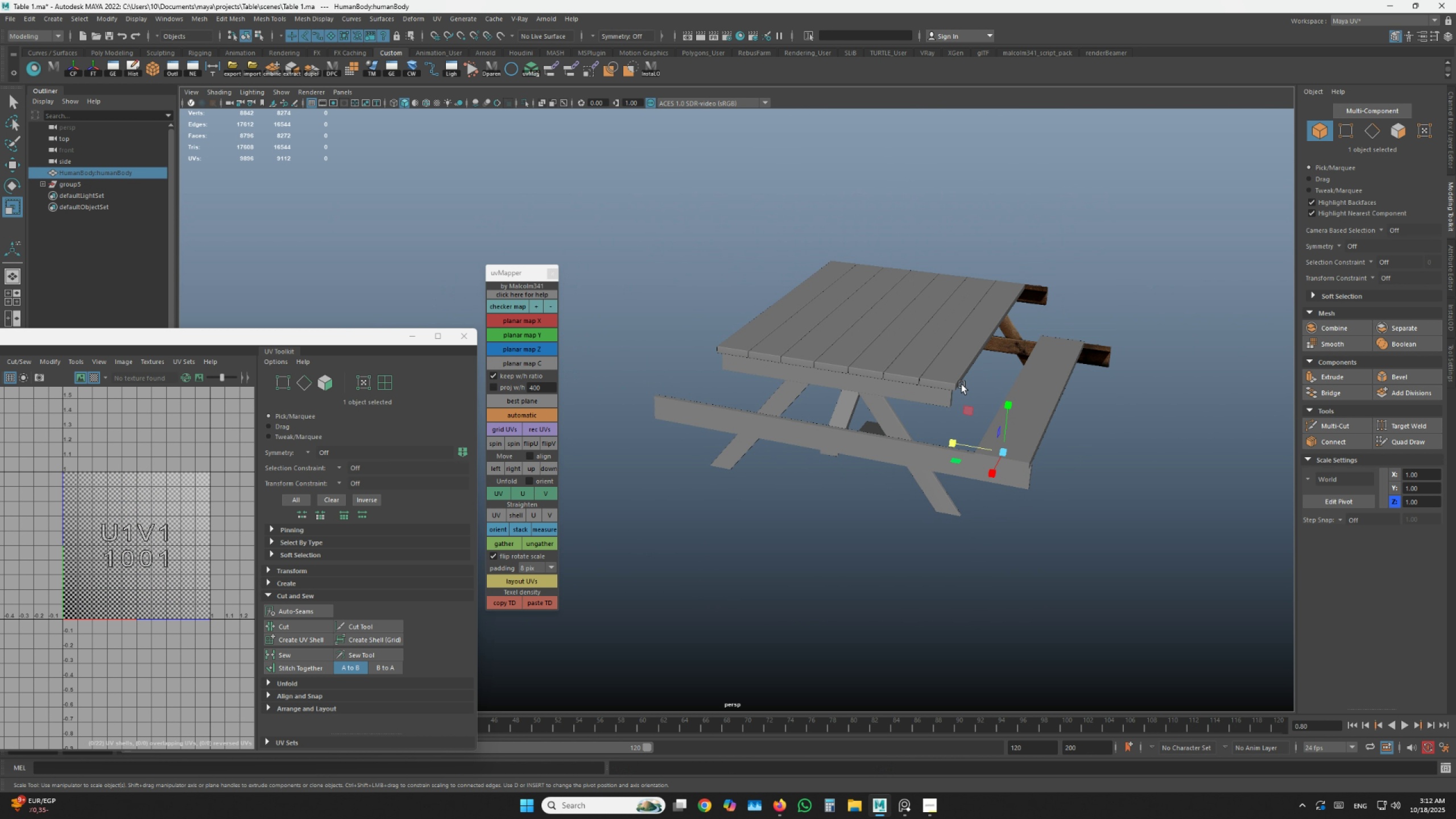 
hold_key(key=AltLeft, duration=1.54)
left_click_drag(start_coordinate=[957, 392], to_coordinate=[879, 392])
 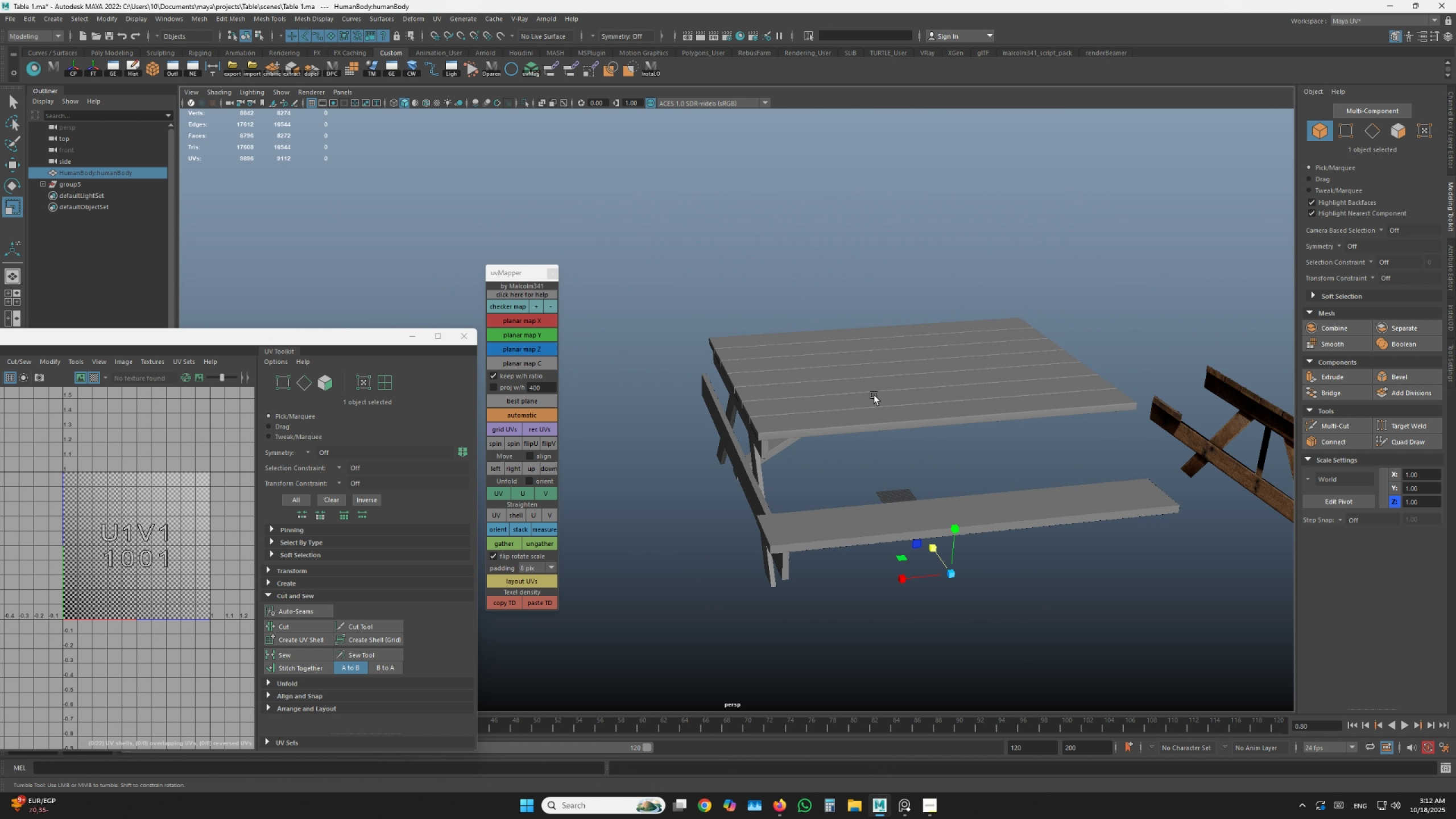 
left_click_drag(start_coordinate=[876, 395], to_coordinate=[928, 395])
 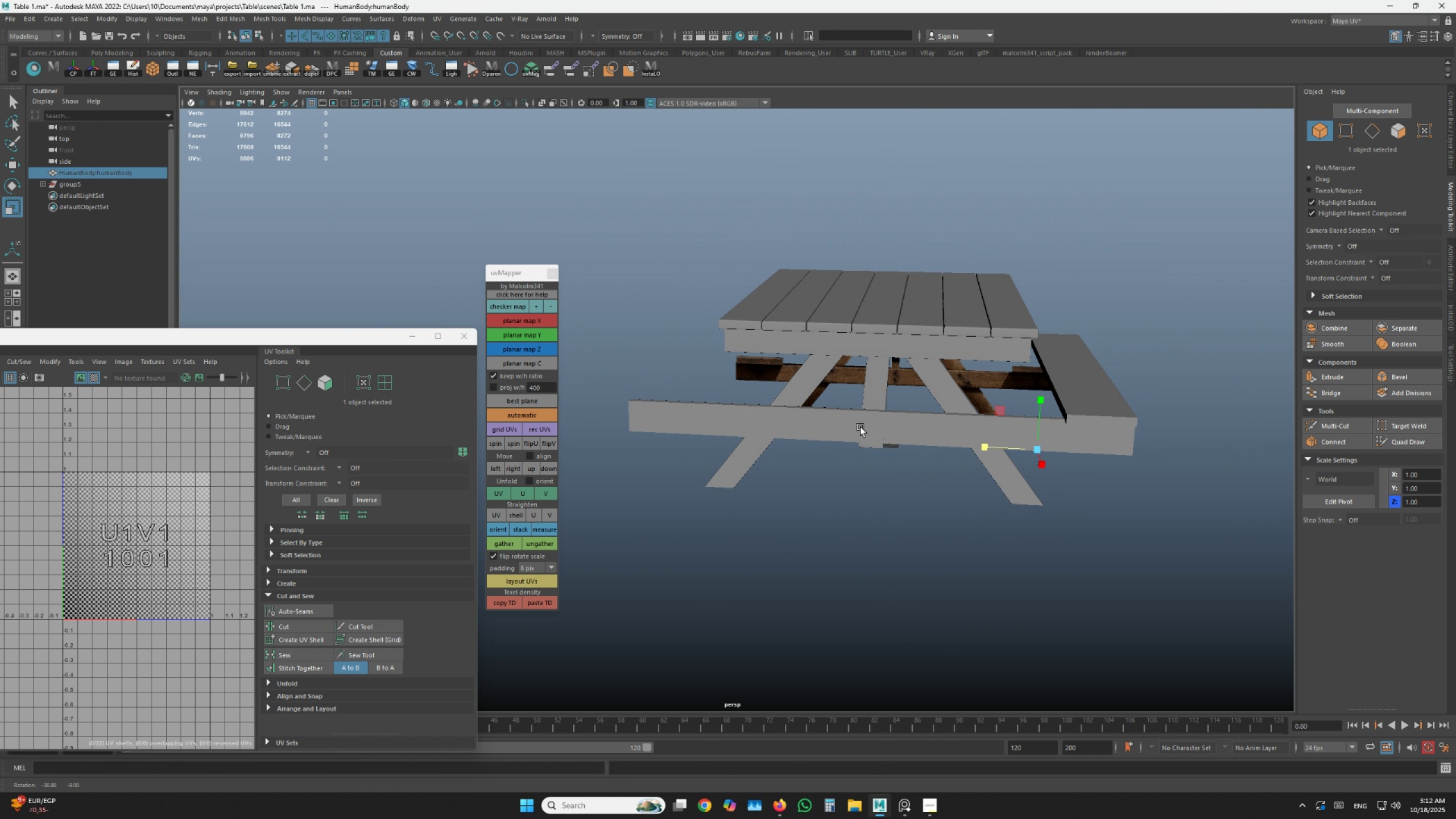 
hold_key(key=AltLeft, duration=0.73)
 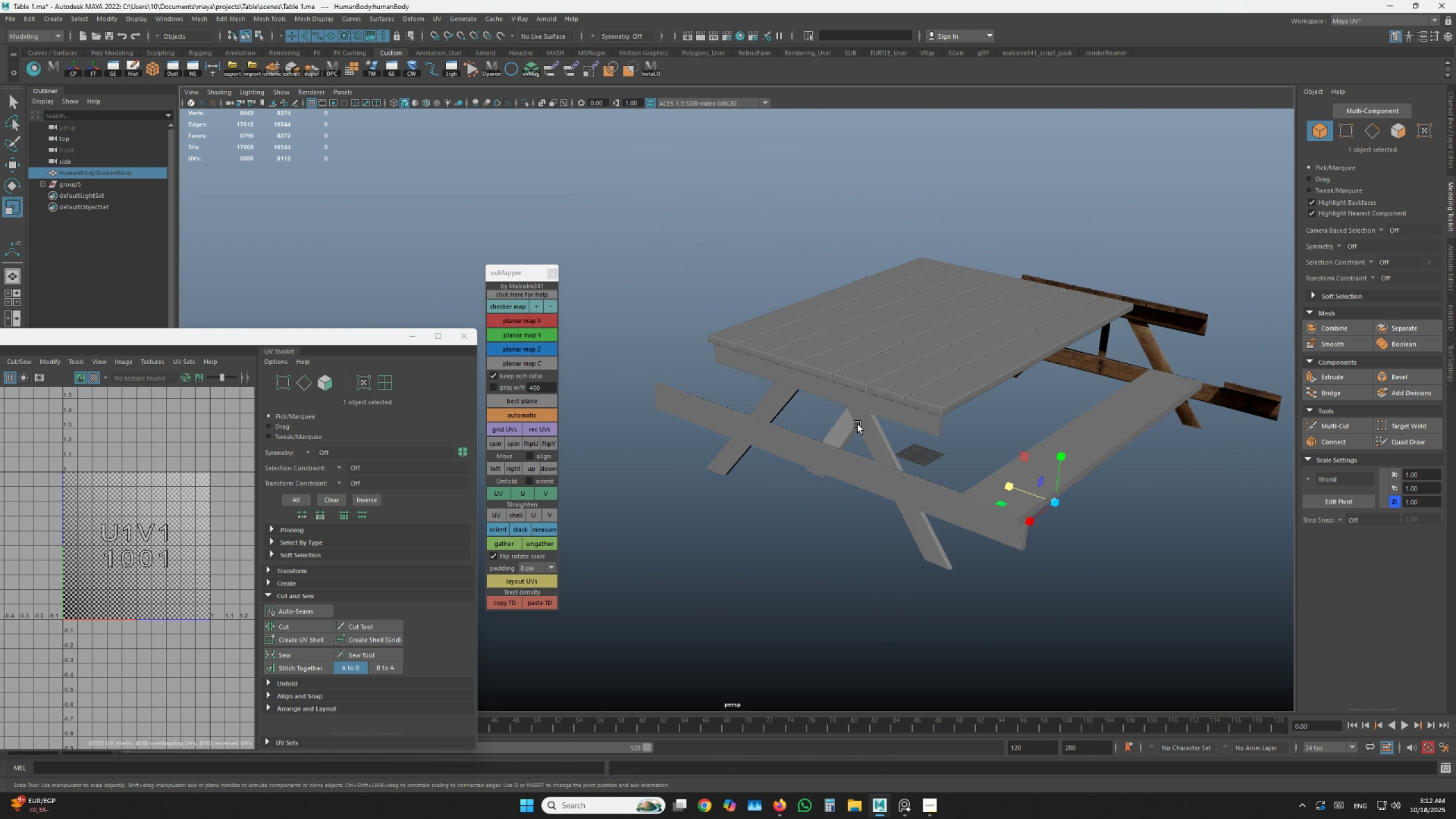 
scroll: coordinate [858, 424], scroll_direction: up, amount: 2.0
 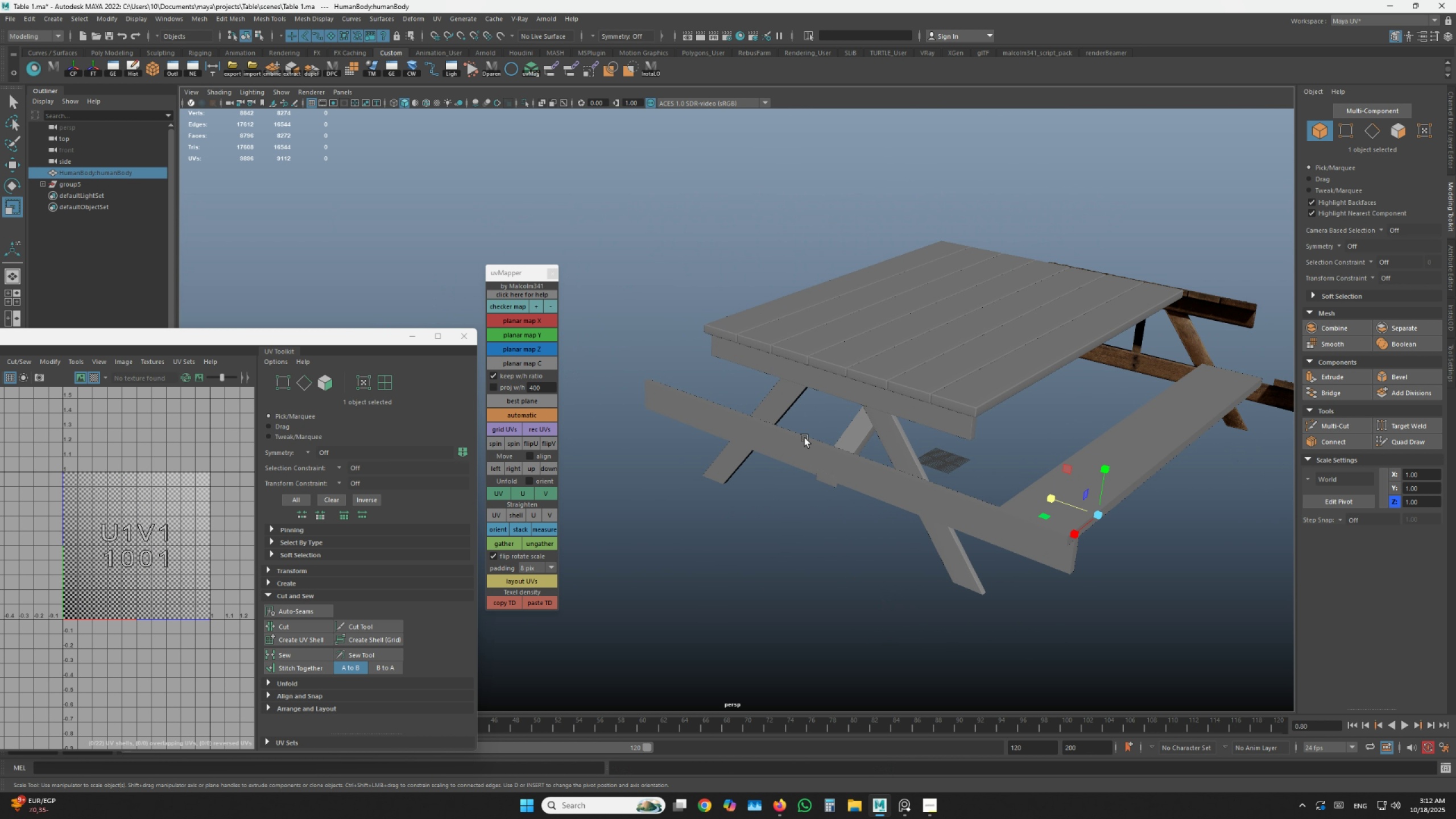 
hold_key(key=AltLeft, duration=0.34)
left_click_drag(start_coordinate=[812, 436], to_coordinate=[870, 427])
 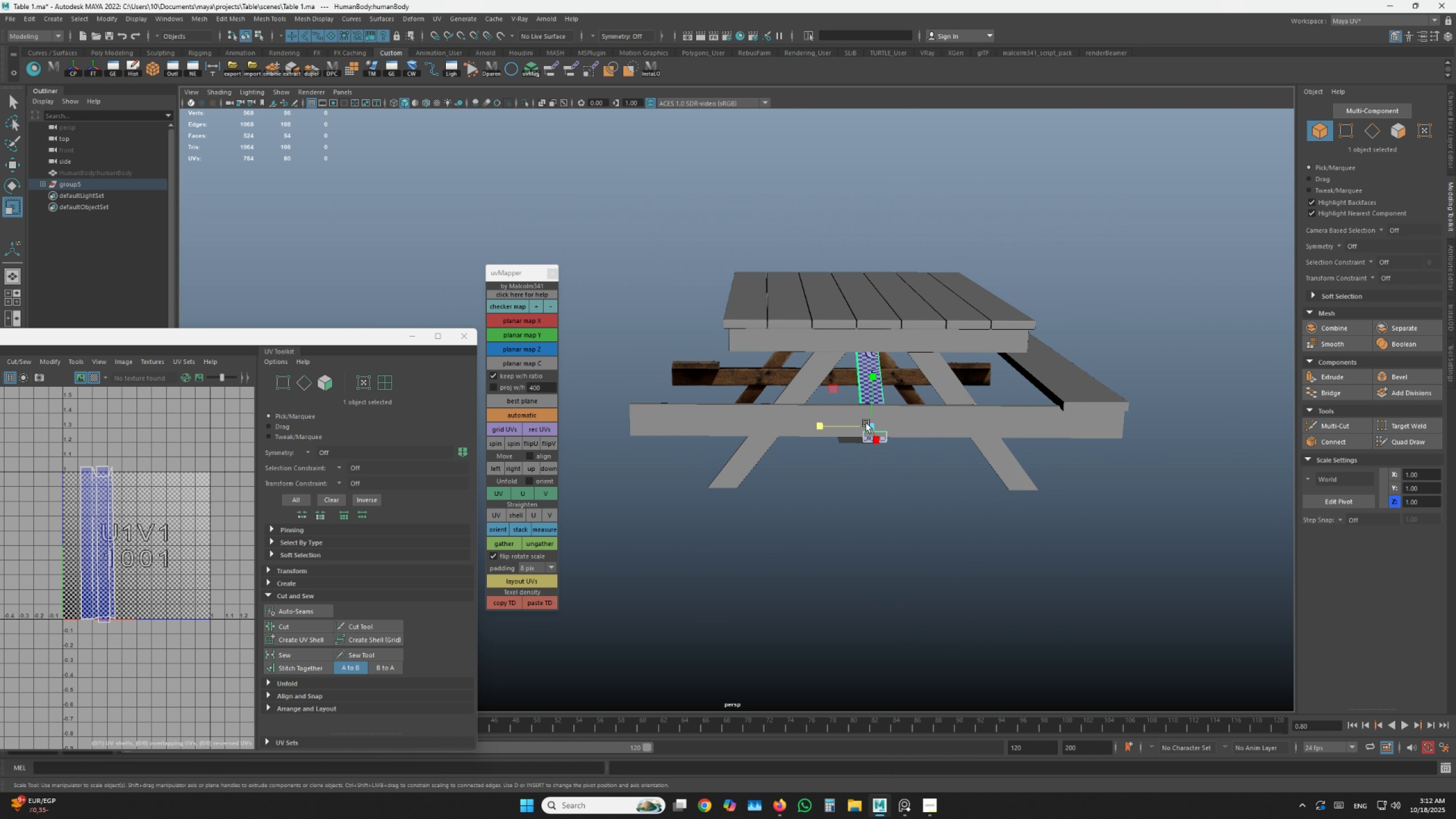 
double_click([866, 423])
 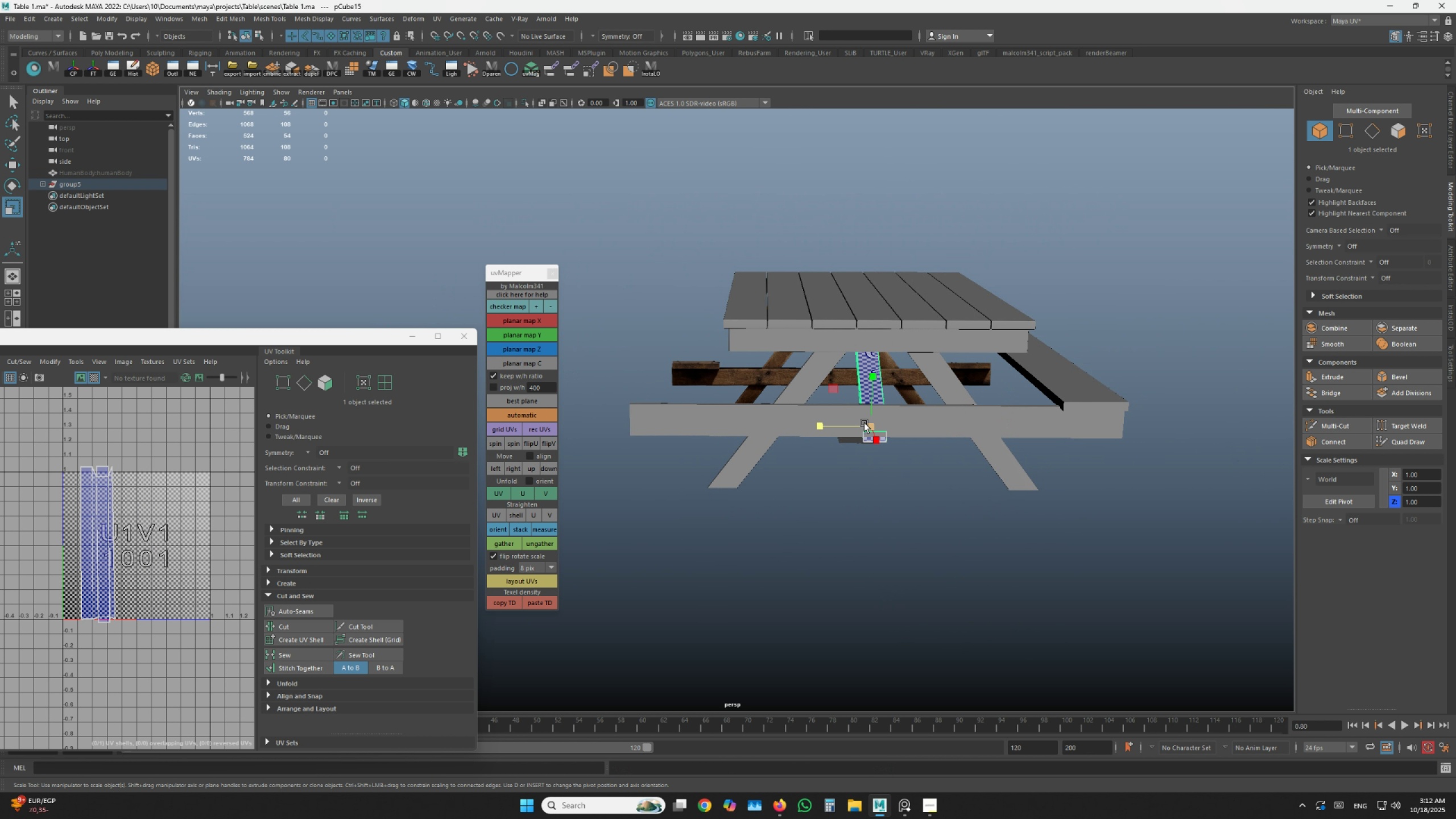 
scroll: coordinate [862, 423], scroll_direction: up, amount: 4.0
 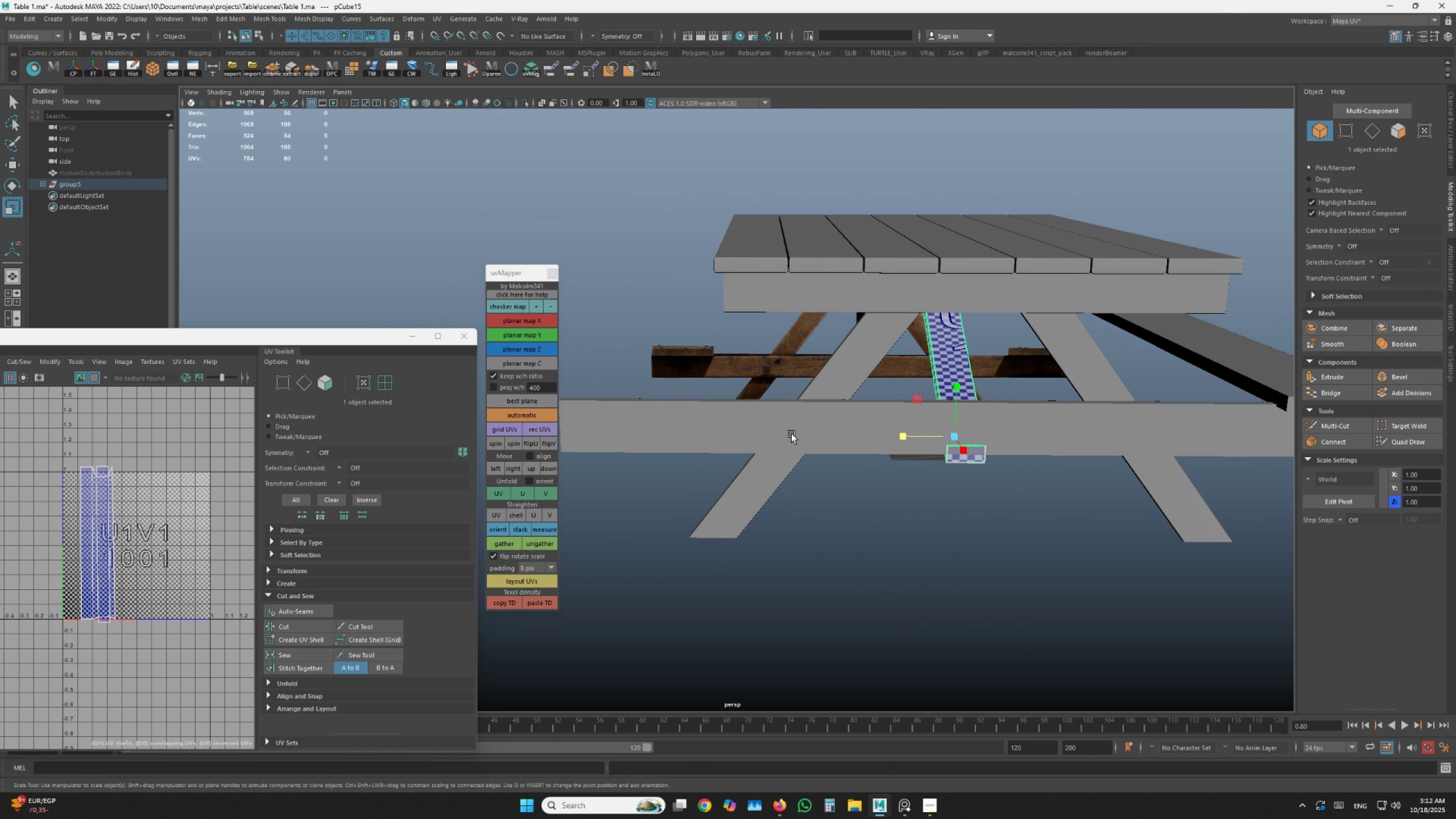 
left_click([792, 434])
 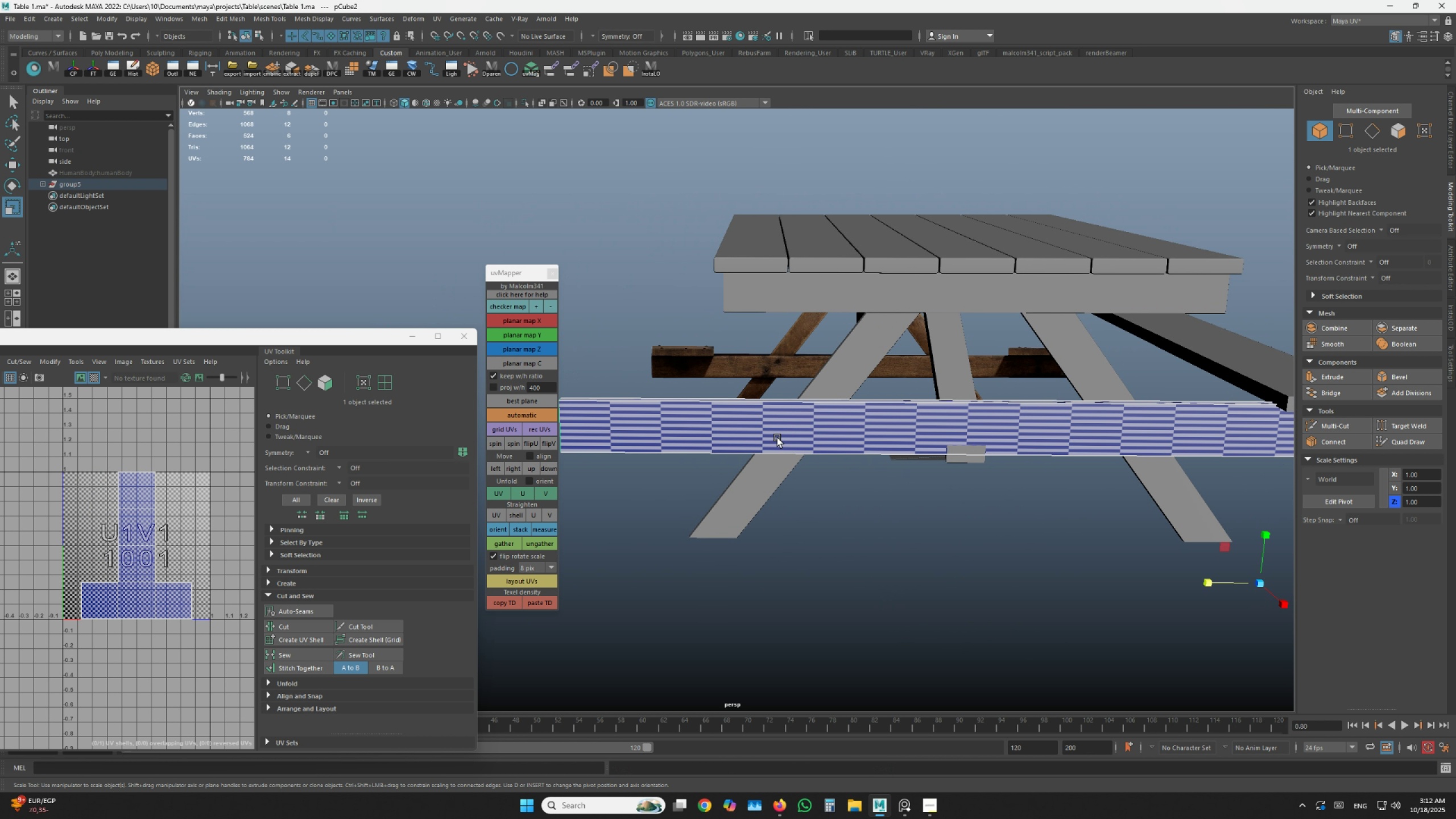 
hold_key(key=AltLeft, duration=1.26)
scroll: coordinate [852, 453], scroll_direction: down, amount: 1.0
 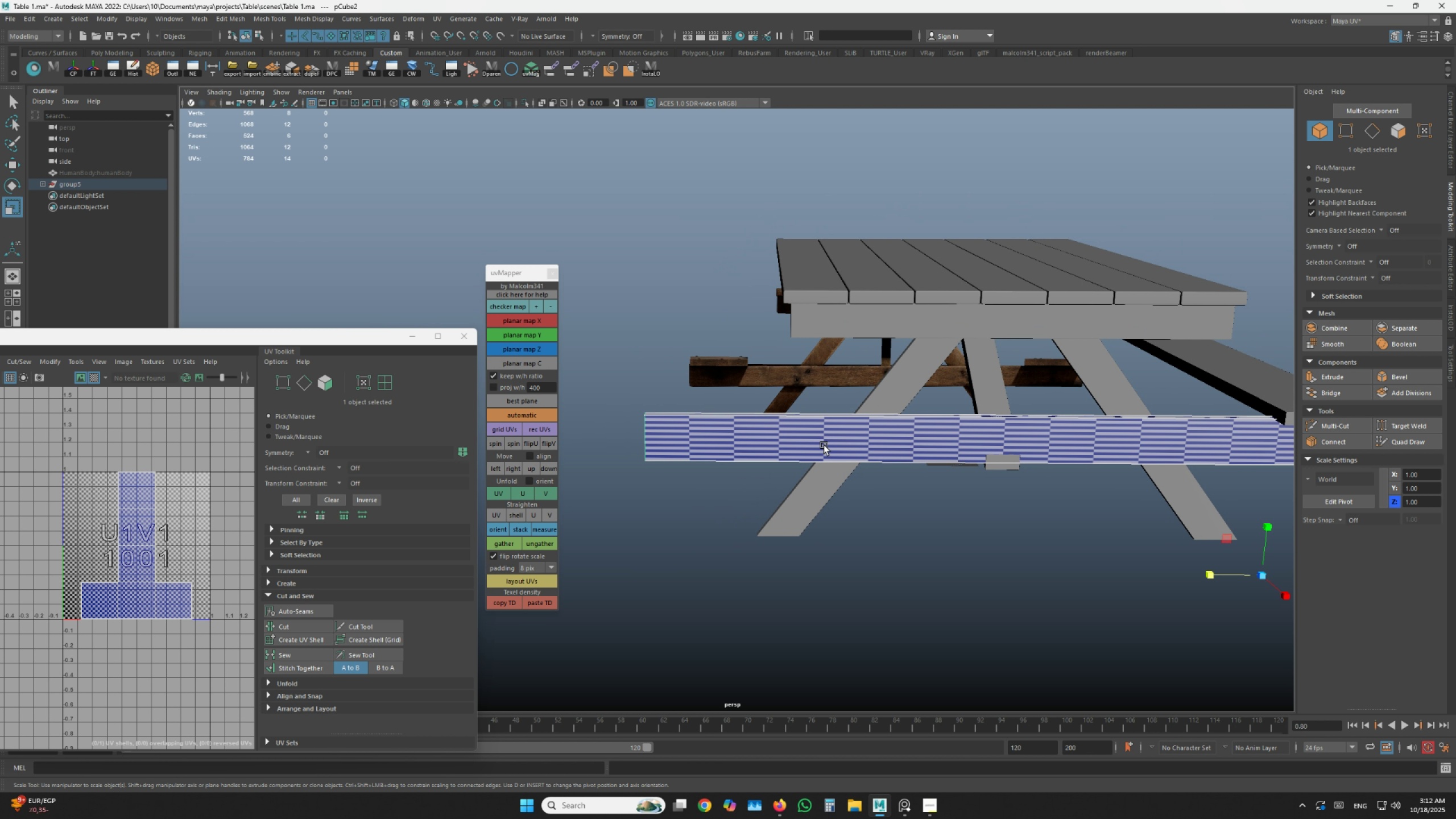 
left_click_drag(start_coordinate=[825, 445], to_coordinate=[840, 452])
 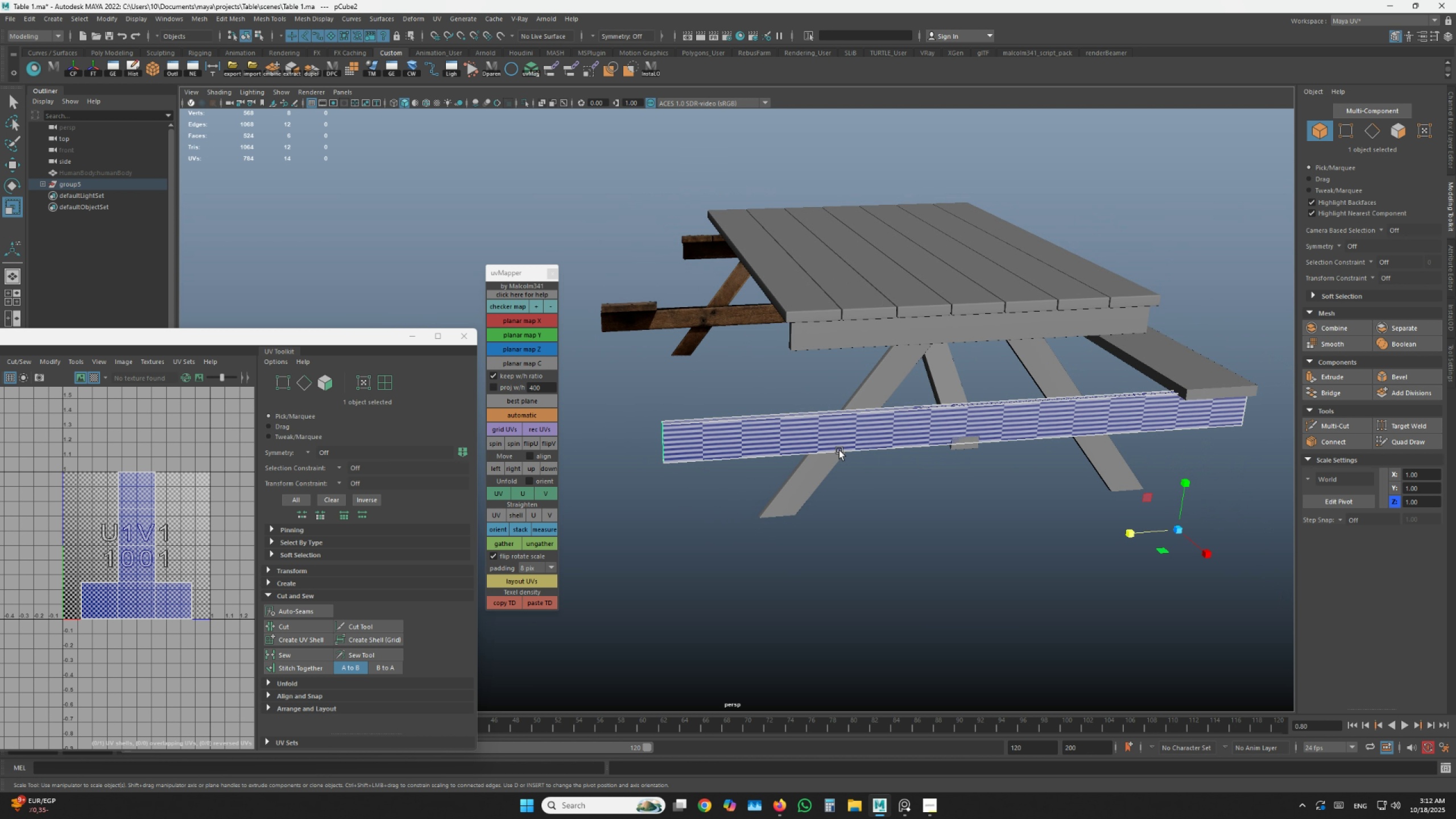 
scroll: coordinate [839, 450], scroll_direction: down, amount: 1.0
 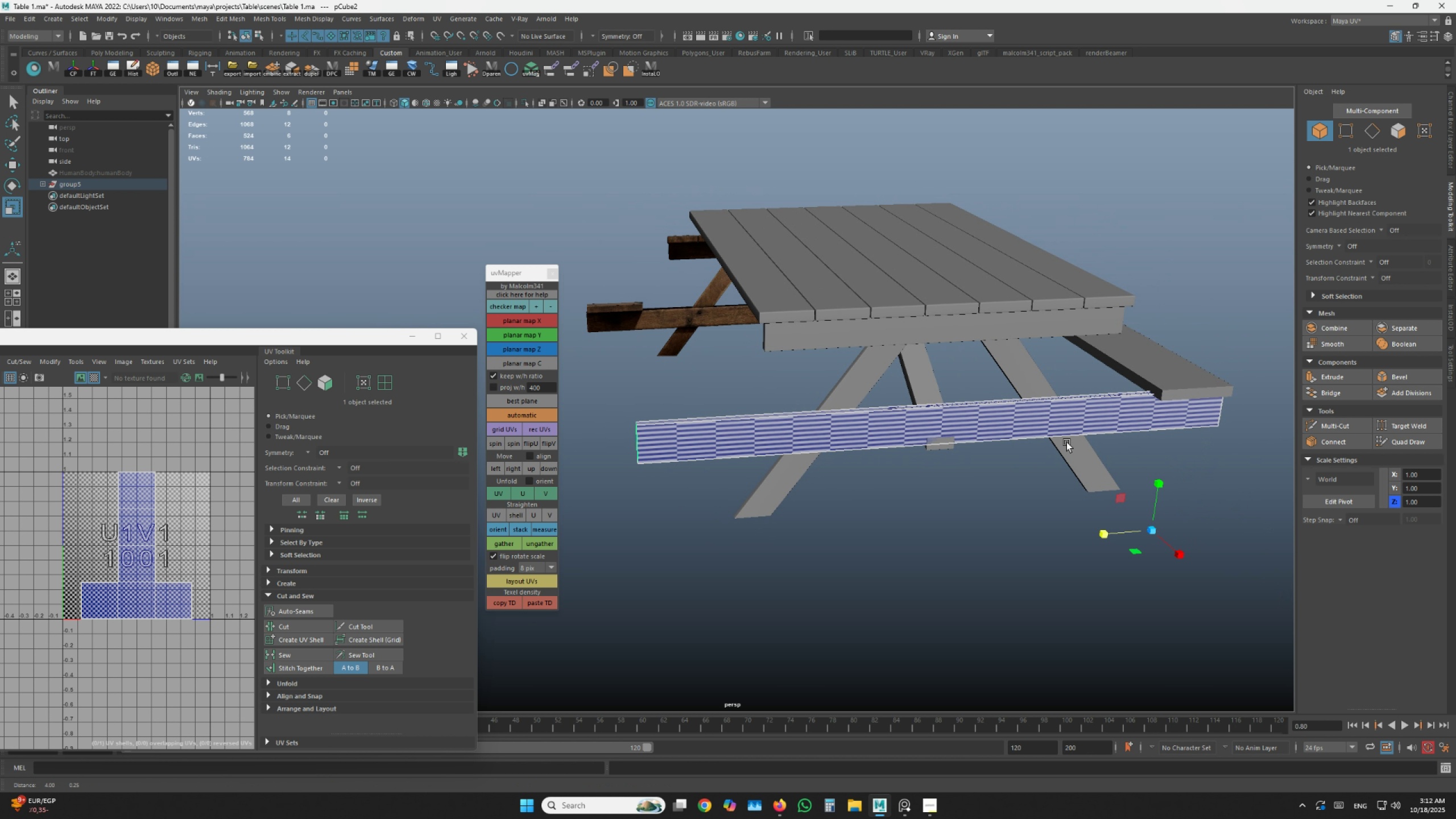 
hold_key(key=AltLeft, duration=0.49)
 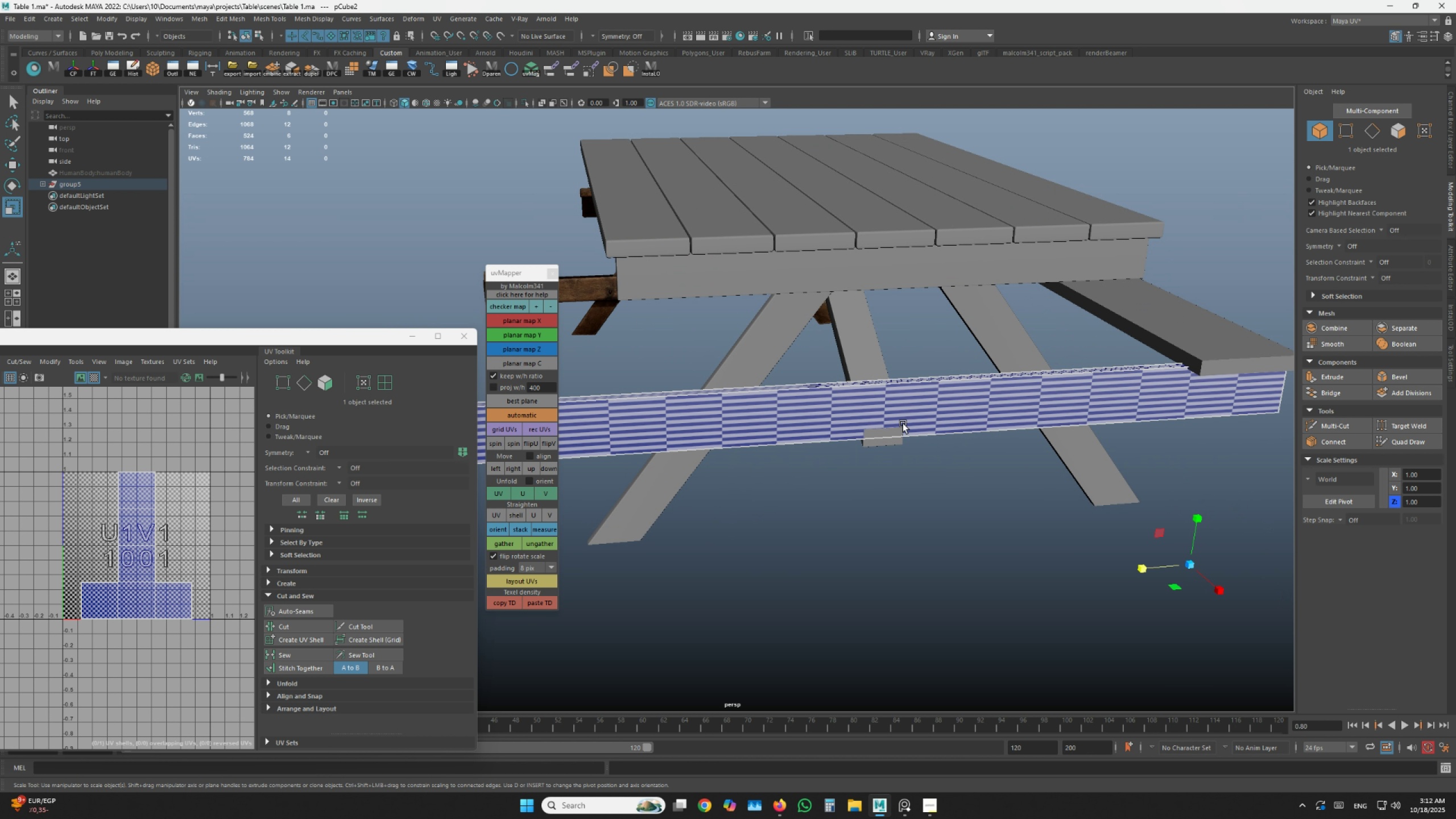 
scroll: coordinate [903, 424], scroll_direction: up, amount: 3.0
 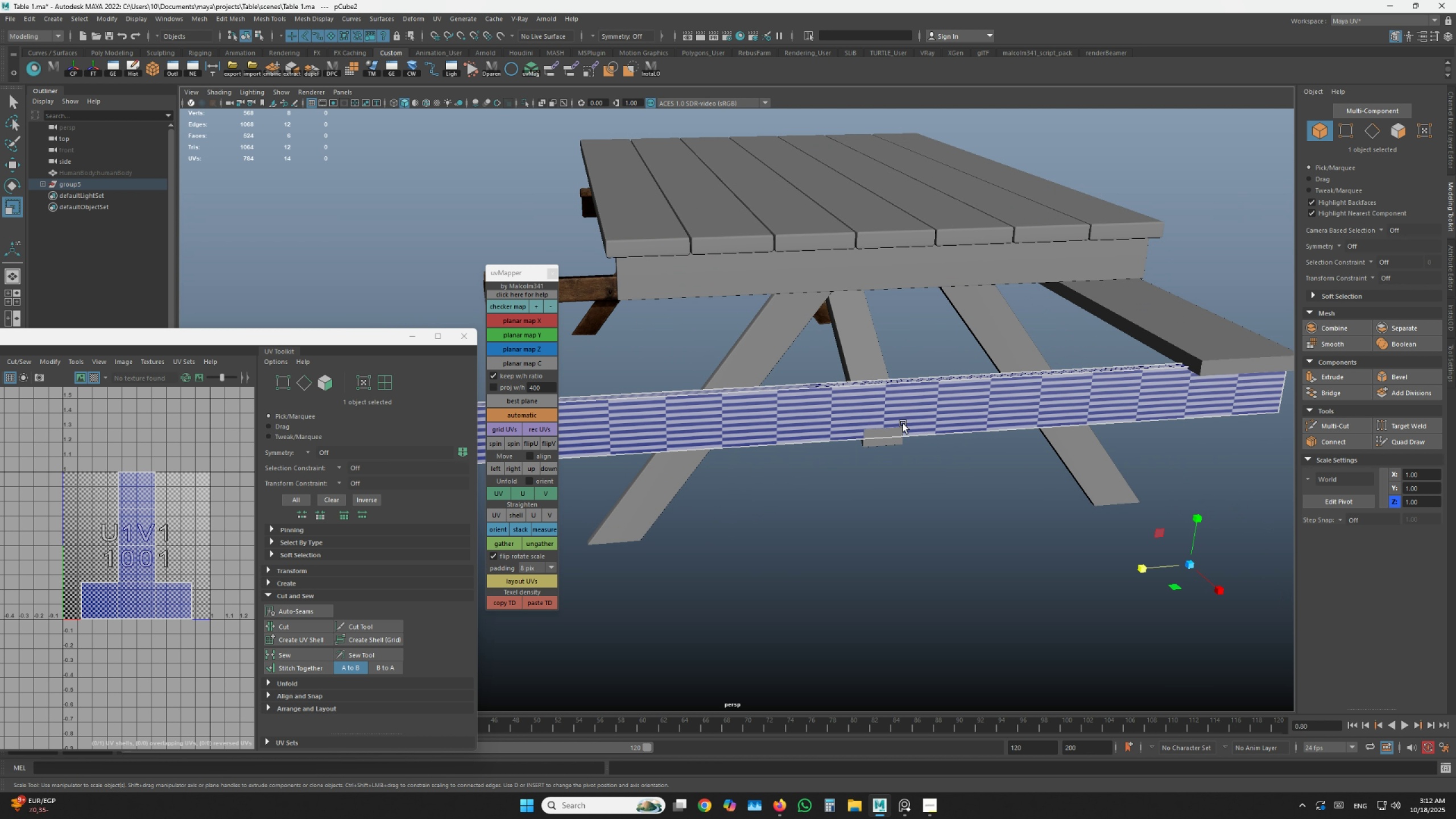 
hold_key(key=AltLeft, duration=0.99)
left_click_drag(start_coordinate=[886, 427], to_coordinate=[1003, 432])
 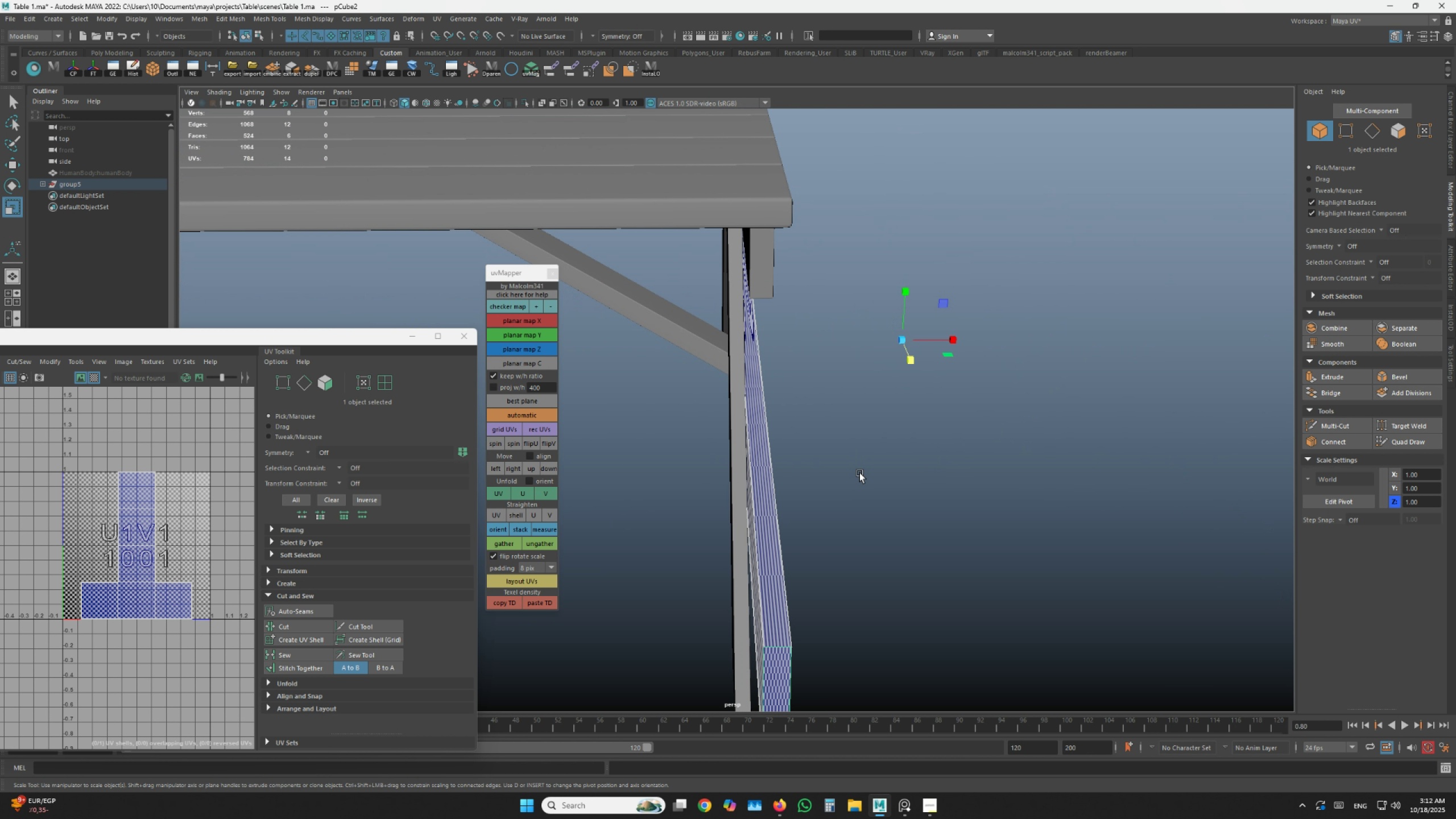 
scroll: coordinate [858, 473], scroll_direction: up, amount: 4.0
 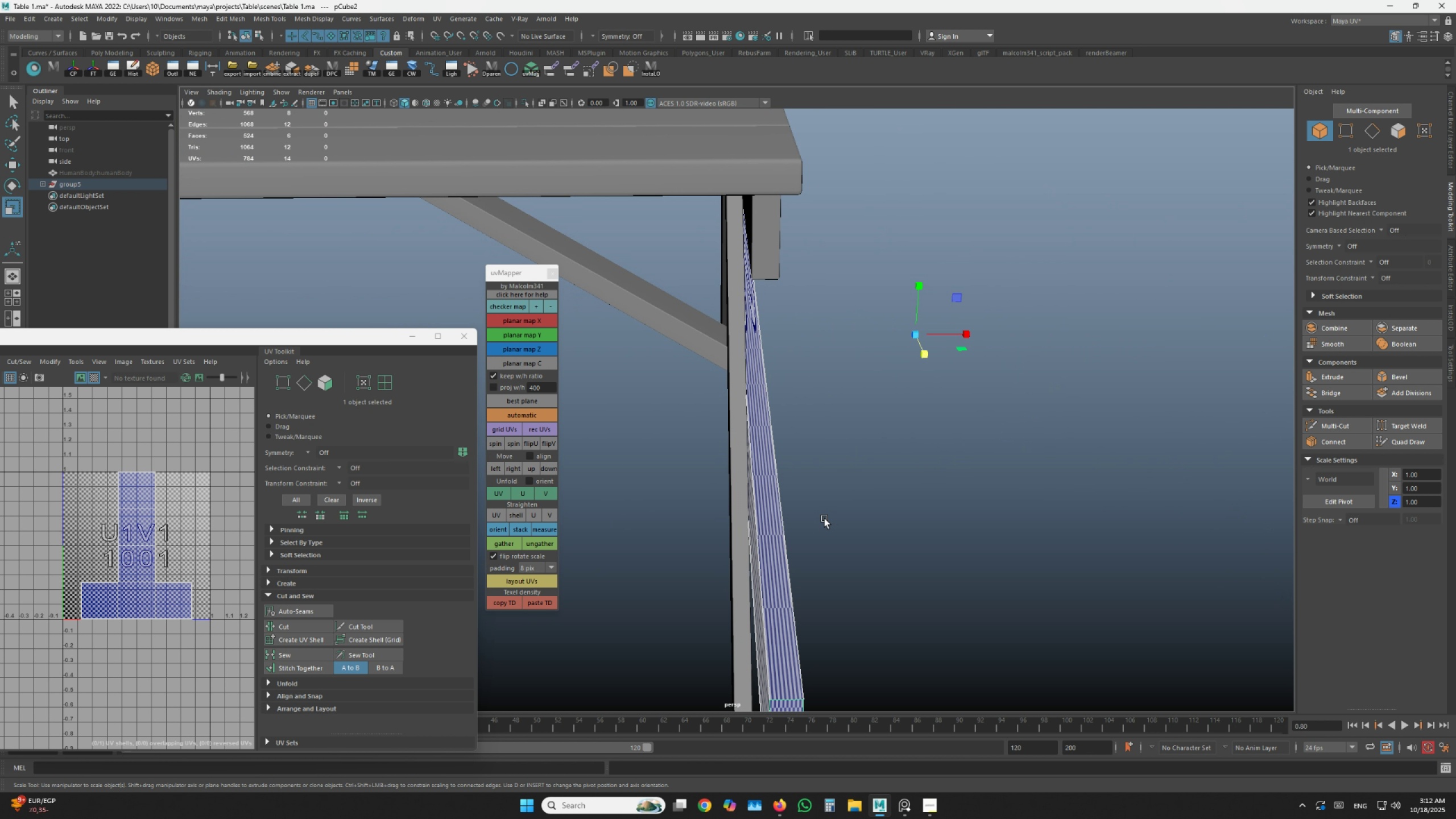 
hold_key(key=AltLeft, duration=1.49)
 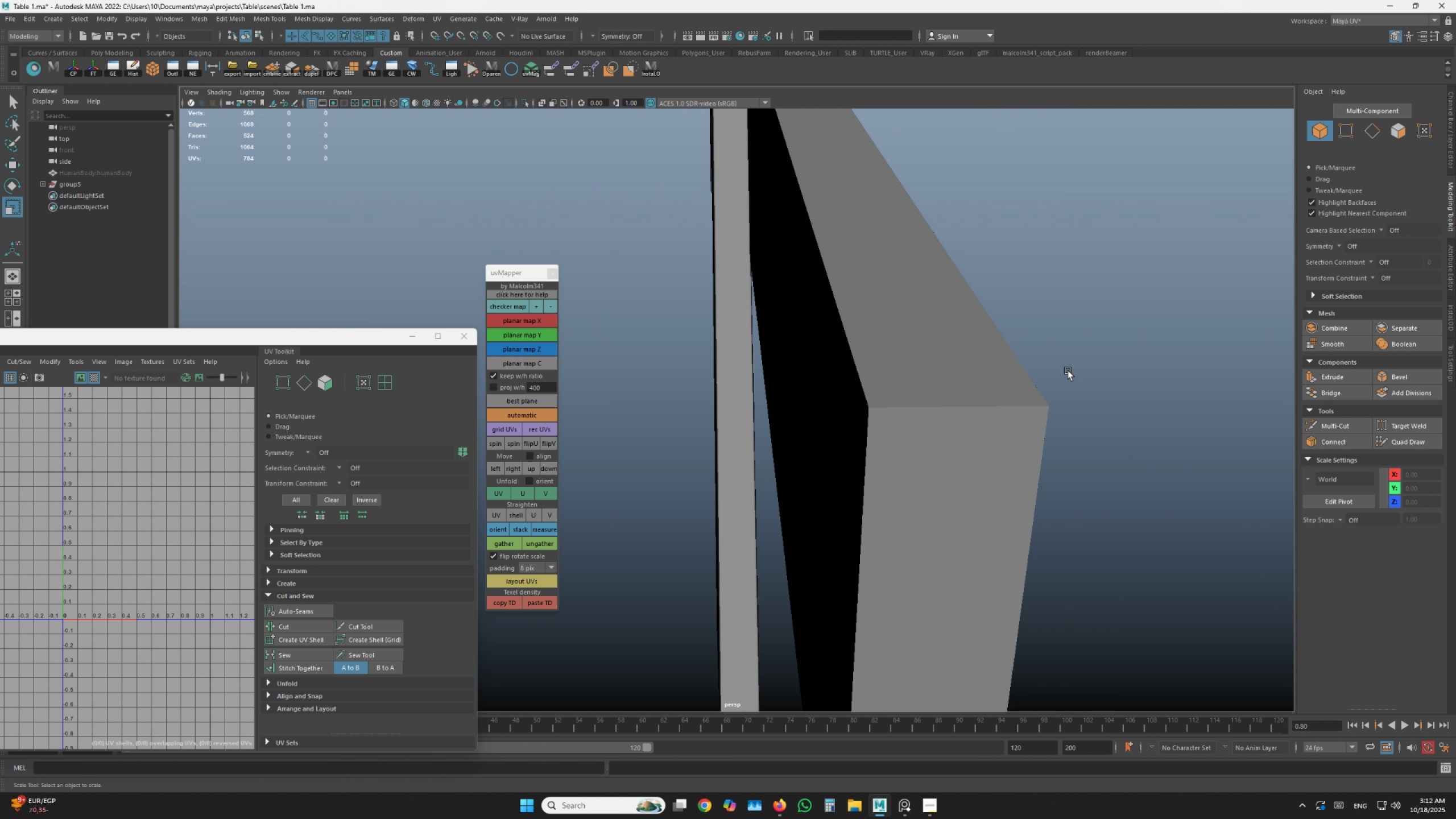 
scroll: coordinate [1066, 372], scroll_direction: down, amount: 2.0
 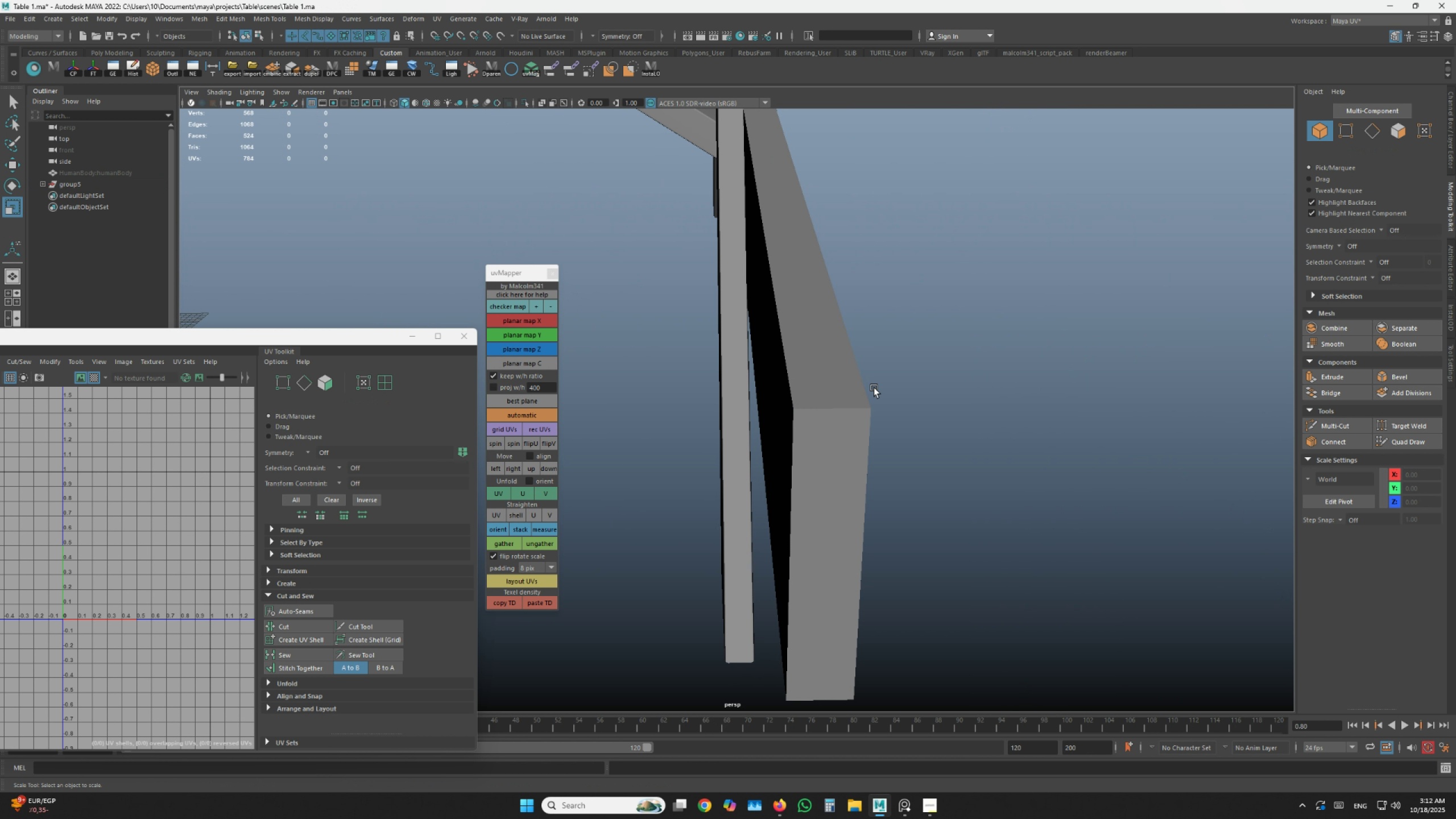 
left_click([874, 388])
 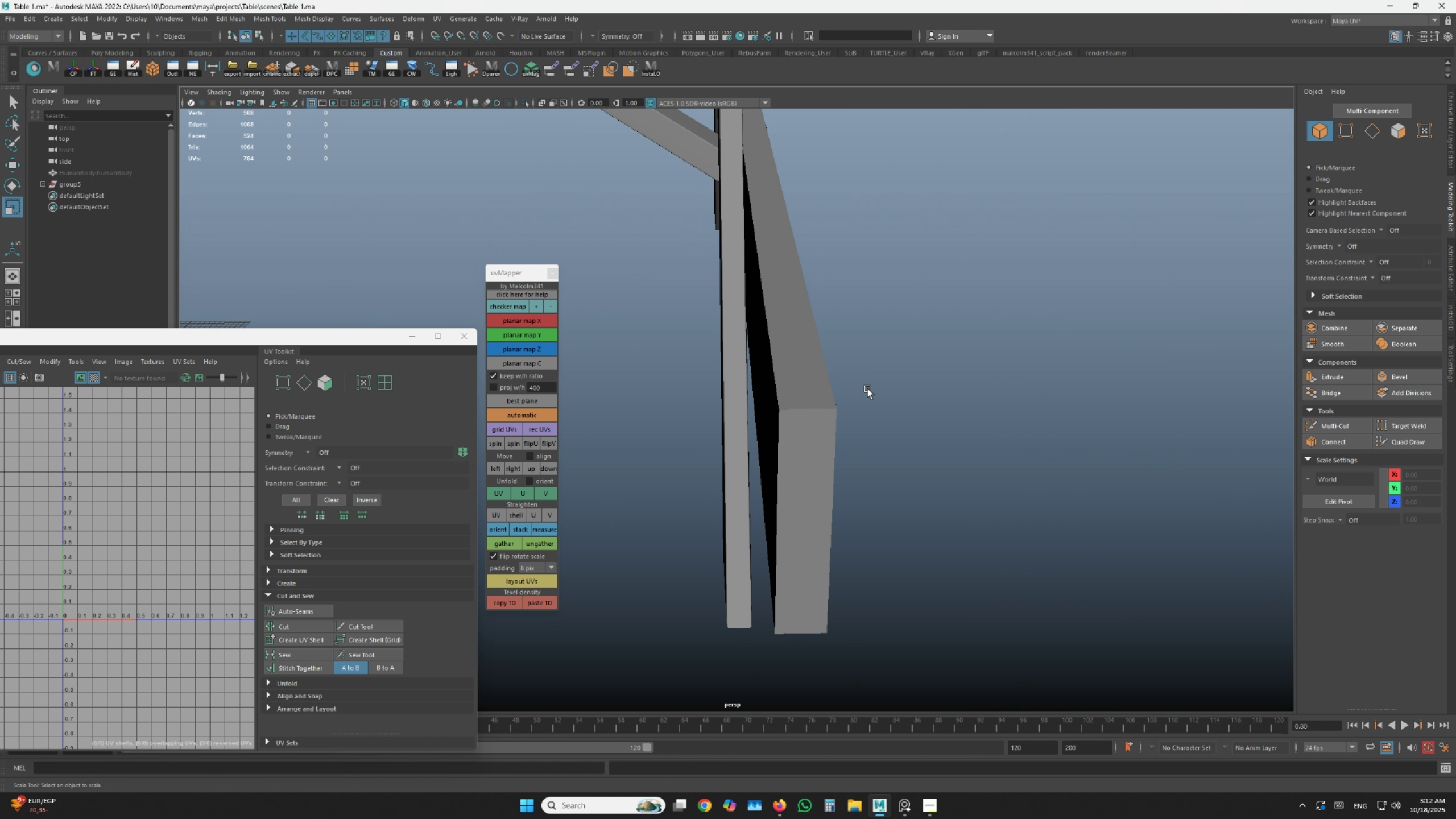 
scroll: coordinate [868, 389], scroll_direction: down, amount: 2.0
 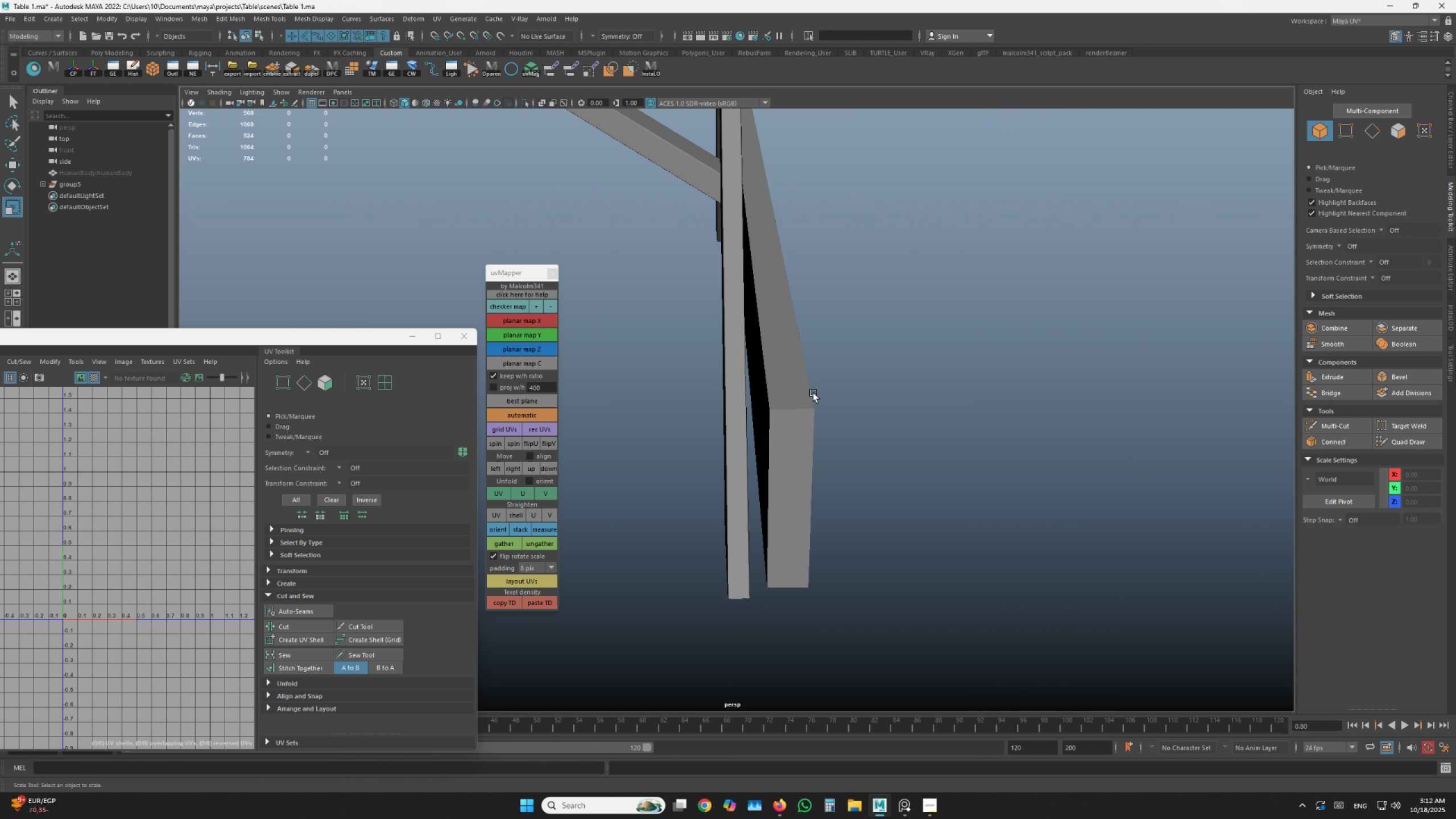 
double_click([813, 393])
 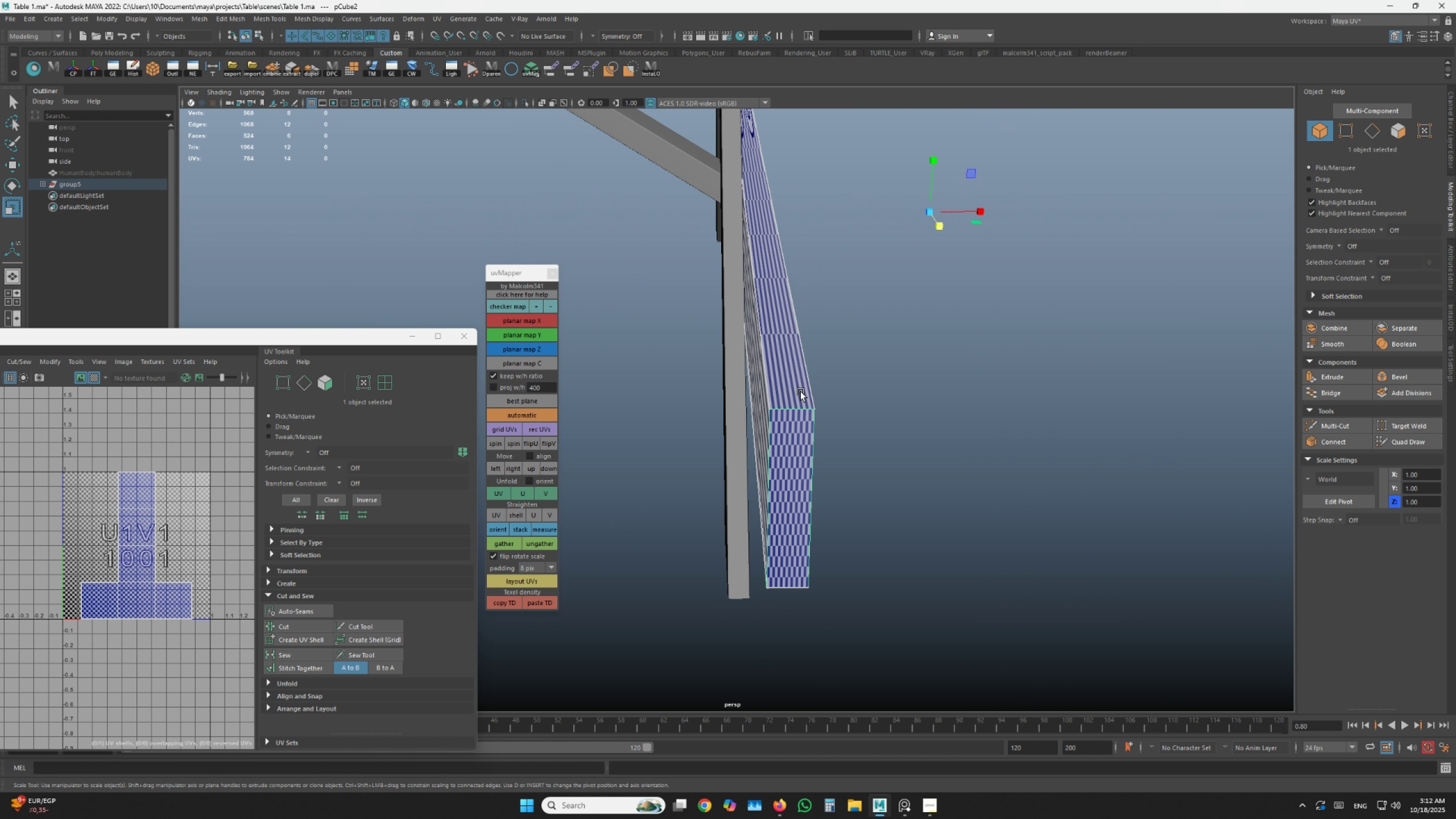 
scroll: coordinate [801, 394], scroll_direction: down, amount: 4.0
 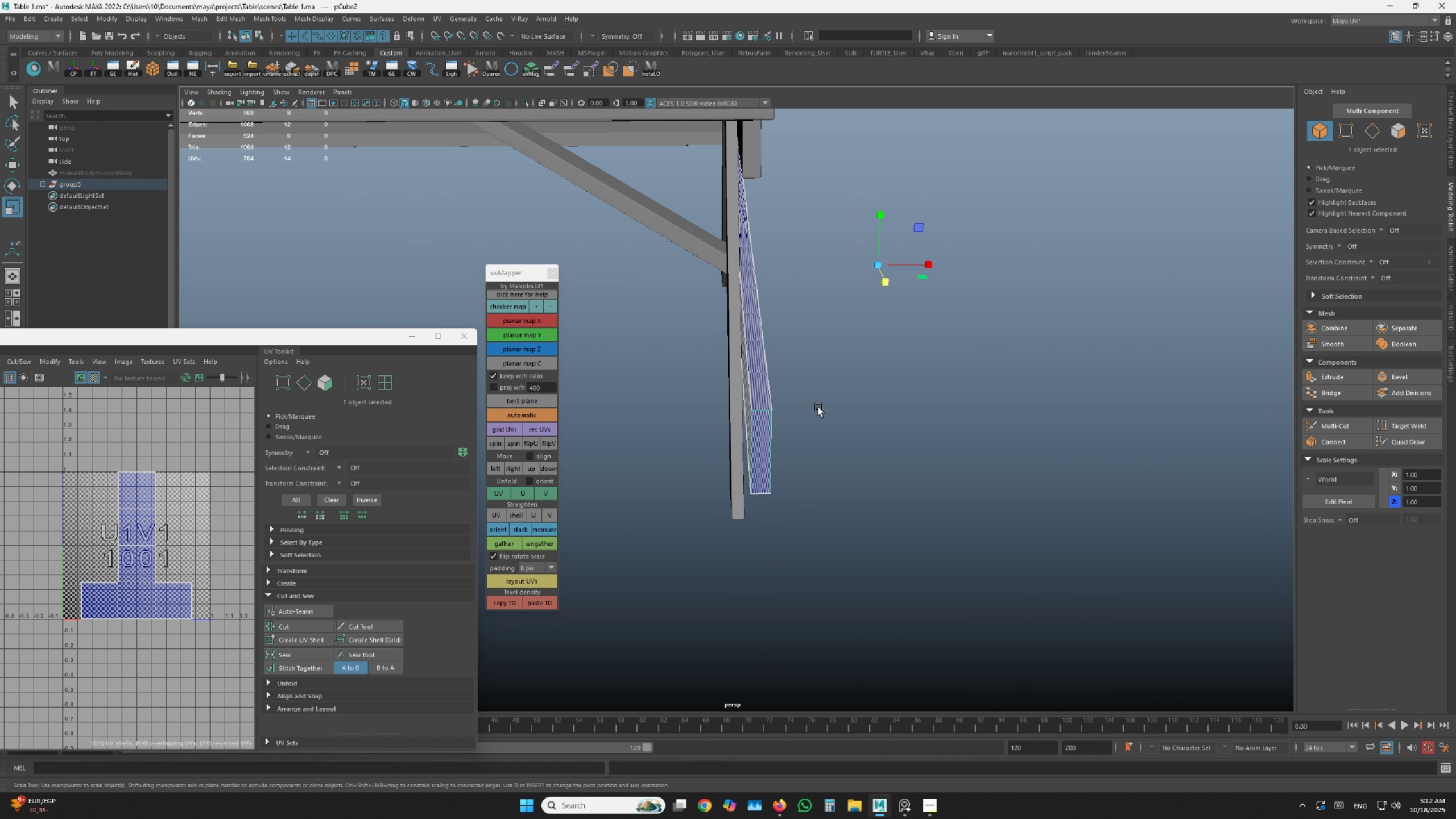 
hold_key(key=AltLeft, duration=0.55)
left_click_drag(start_coordinate=[884, 415], to_coordinate=[788, 419])
 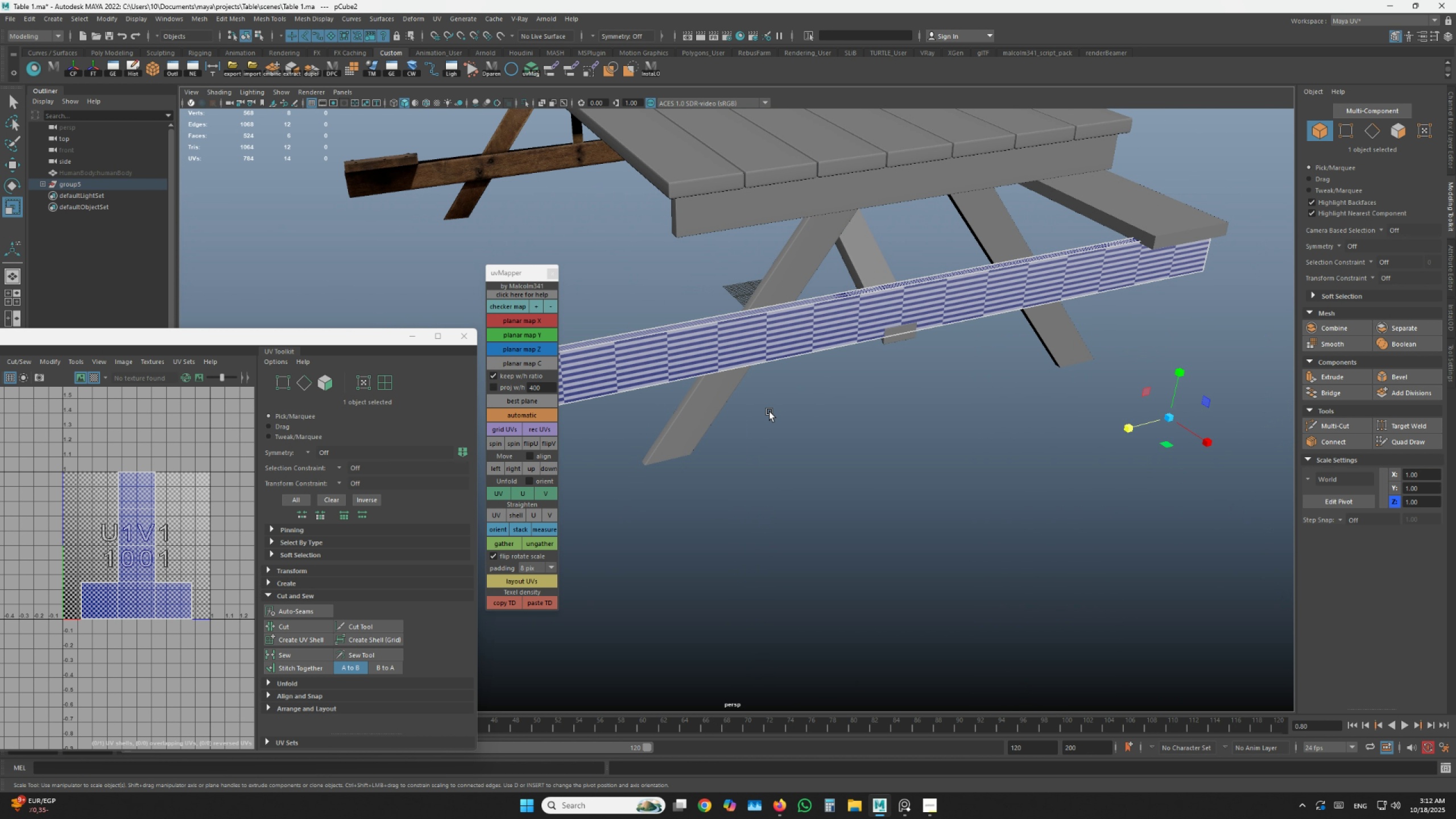 
scroll: coordinate [876, 322], scroll_direction: down, amount: 5.0
 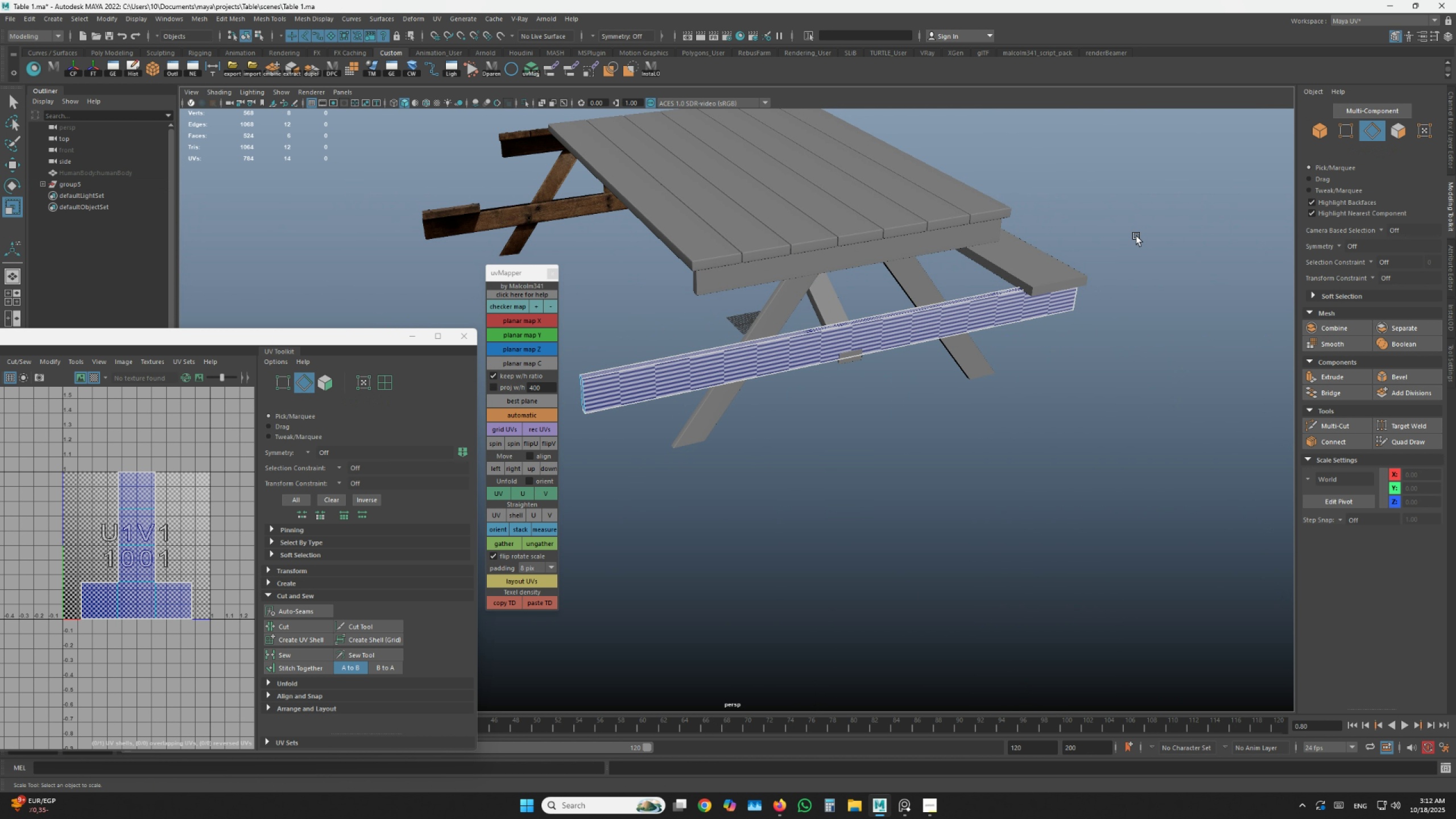 
left_click_drag(start_coordinate=[1143, 220], to_coordinate=[539, 532])
 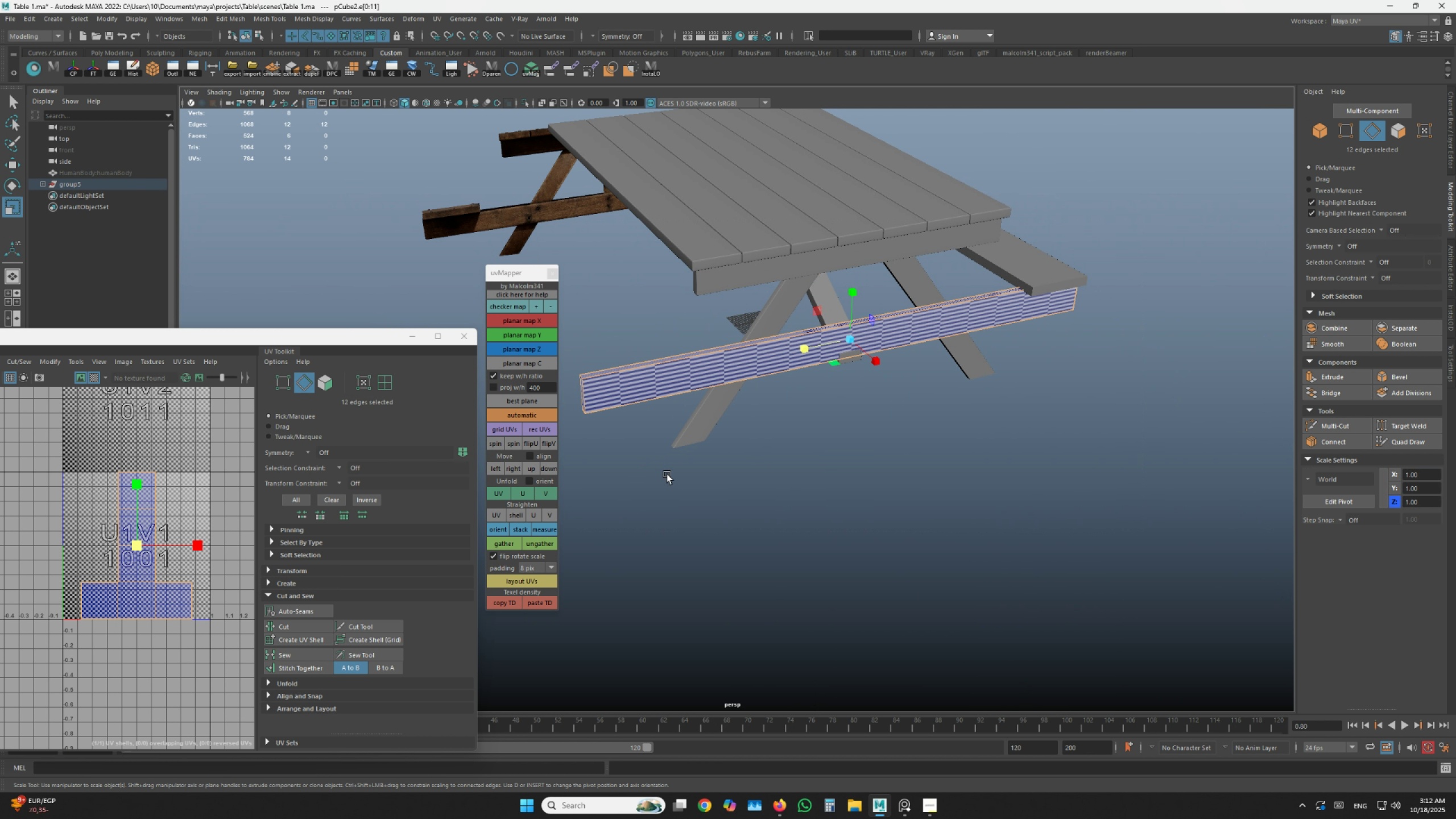 
key(Shift+ShiftLeft)
 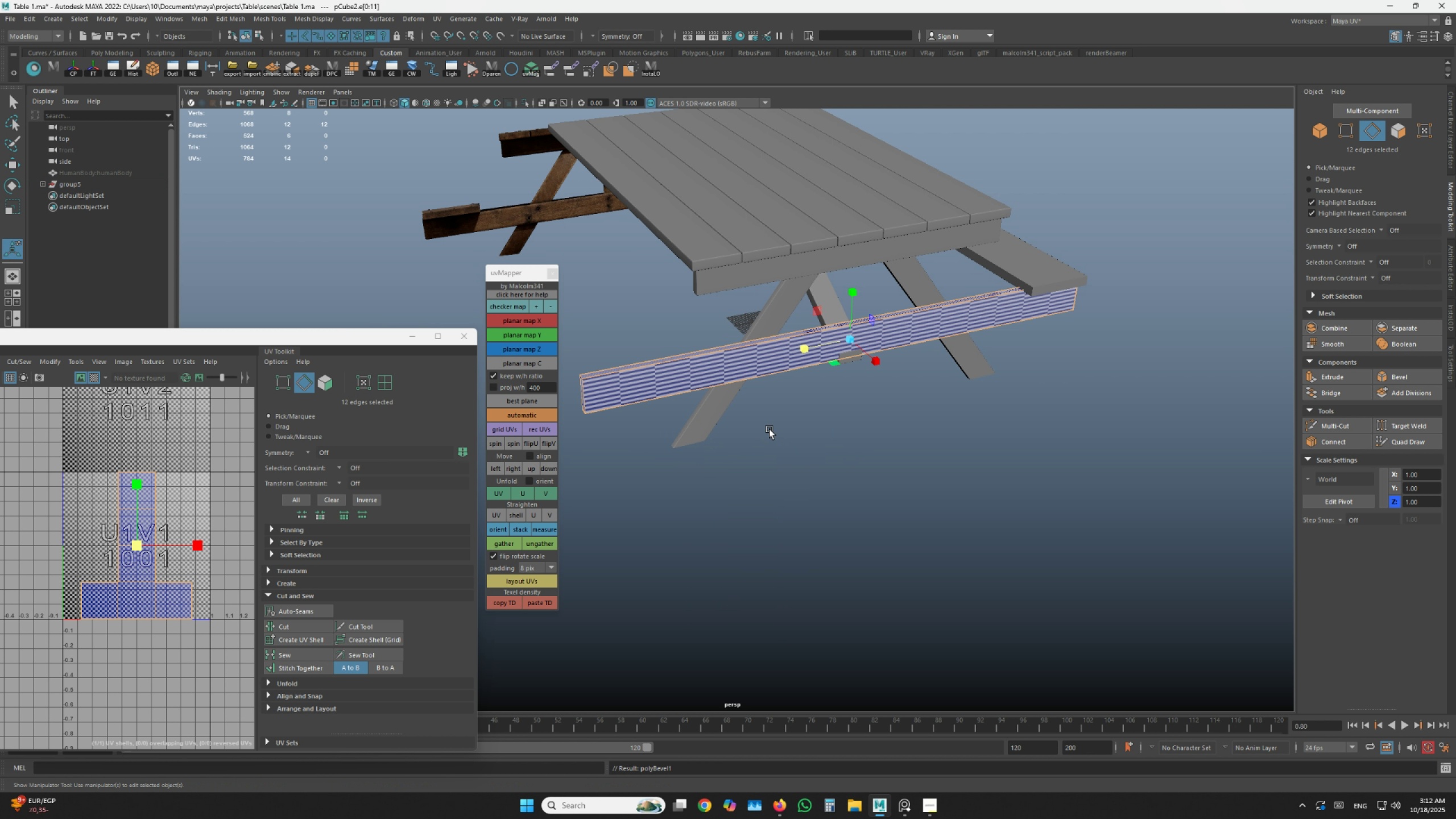 
hold_key(key=AltLeft, duration=0.8)
scroll: coordinate [922, 433], scroll_direction: up, amount: 9.0
 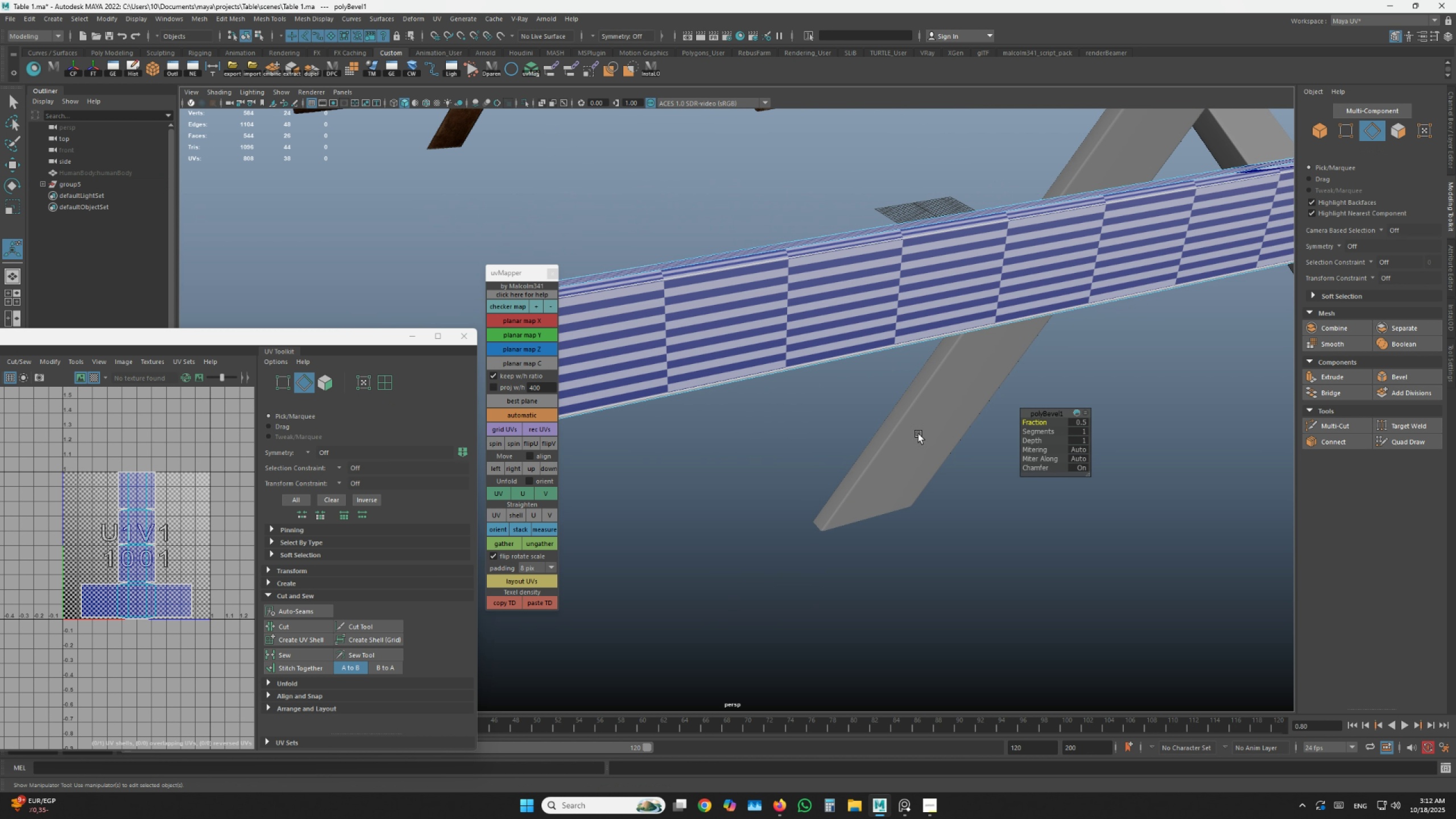 
hold_key(key=AltLeft, duration=0.96)
left_click_drag(start_coordinate=[914, 440], to_coordinate=[944, 440])
 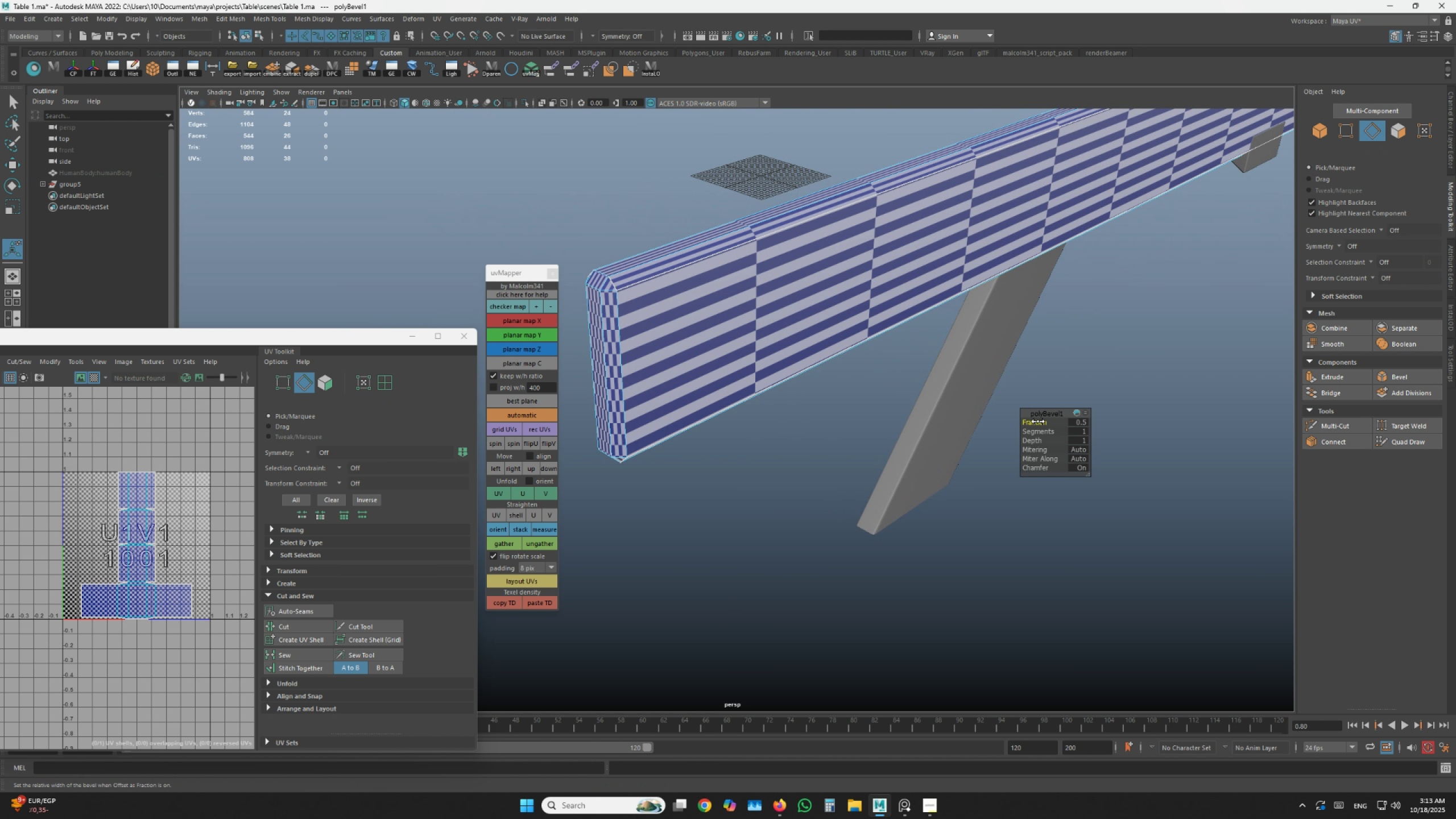 
left_click_drag(start_coordinate=[1038, 421], to_coordinate=[1019, 427])
 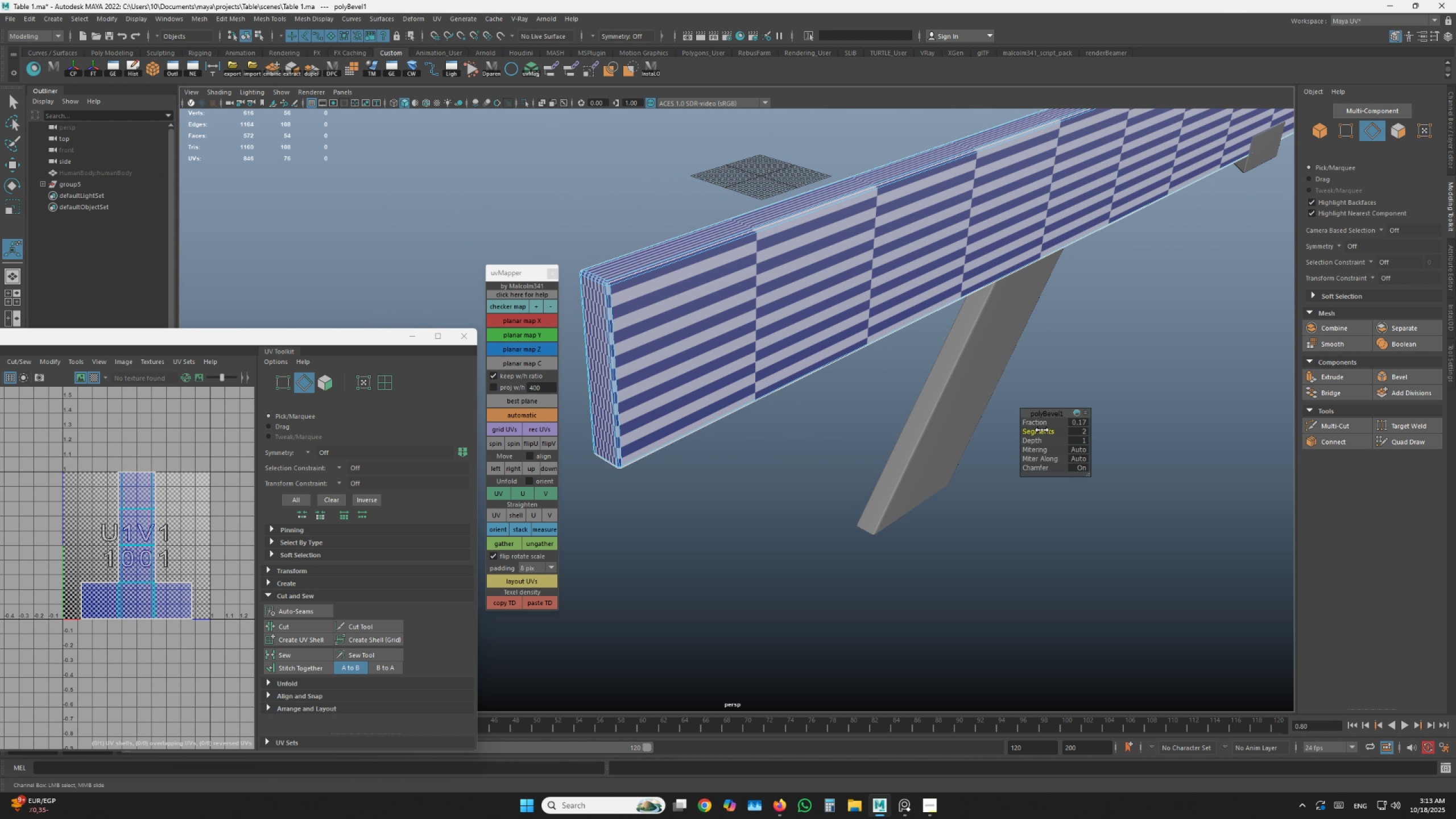 
hold_key(key=ControlLeft, duration=0.94)
 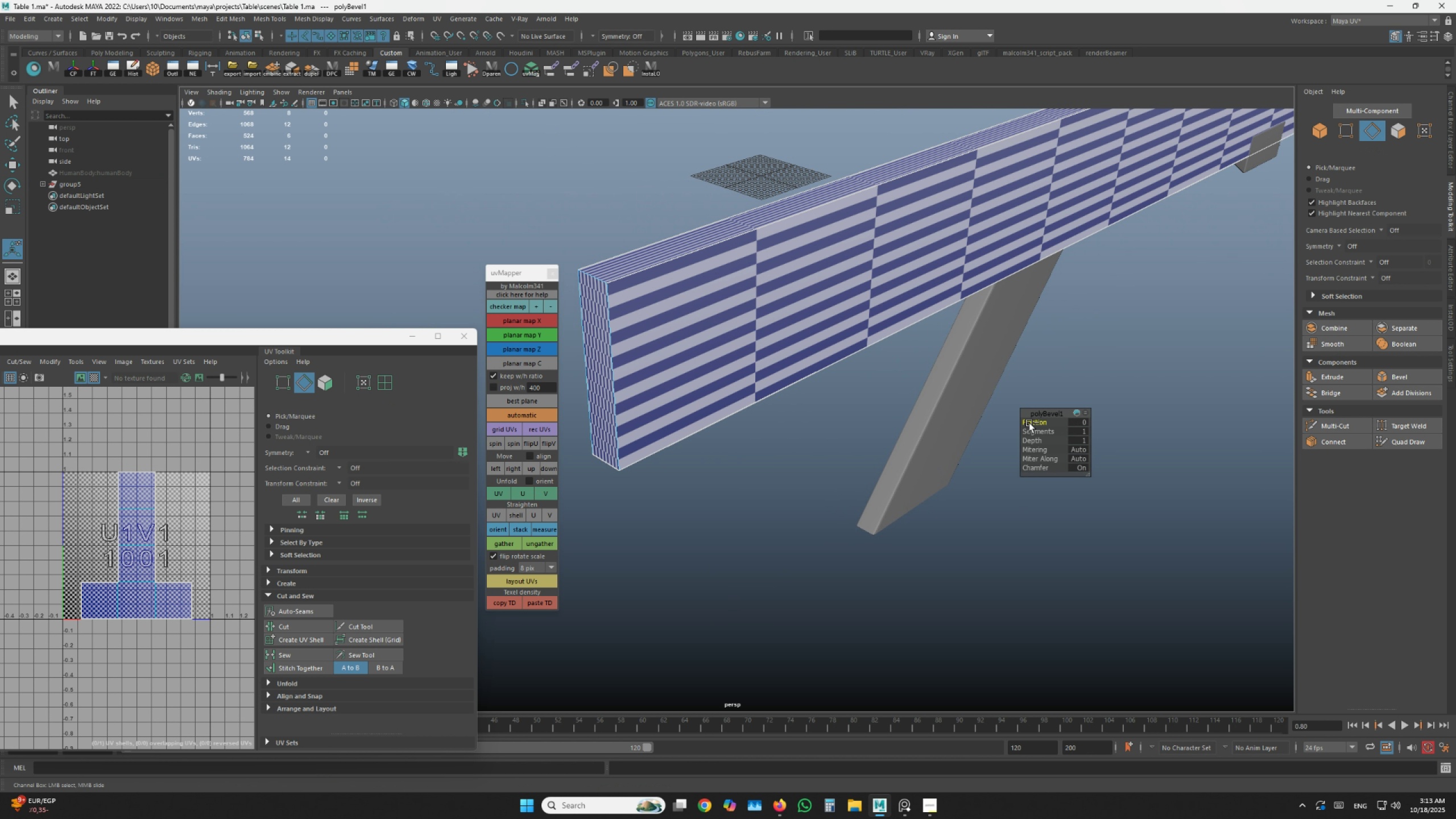 
hold_key(key=ControlLeft, duration=1.53)
 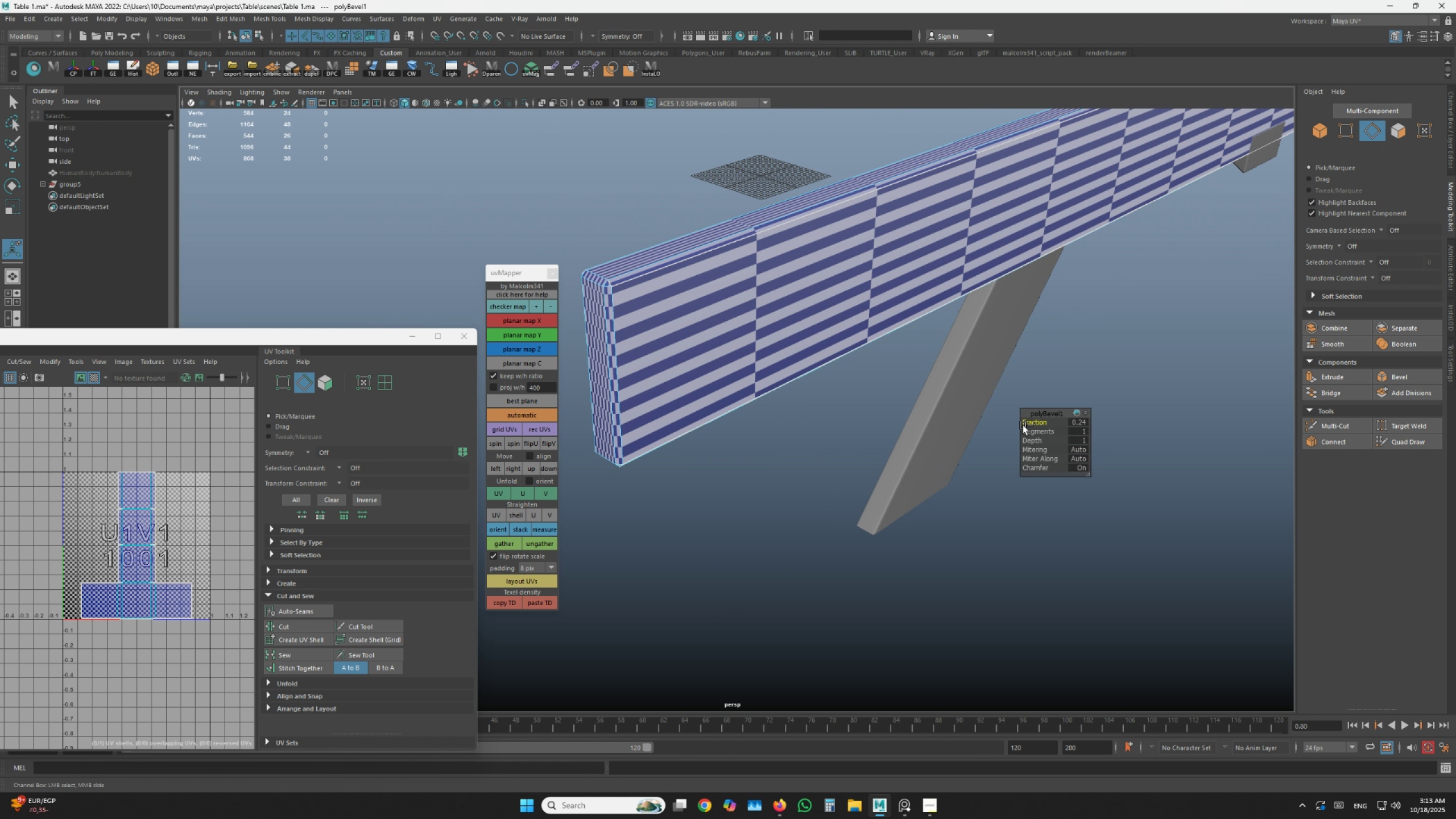 
hold_key(key=ControlLeft, duration=1.52)
 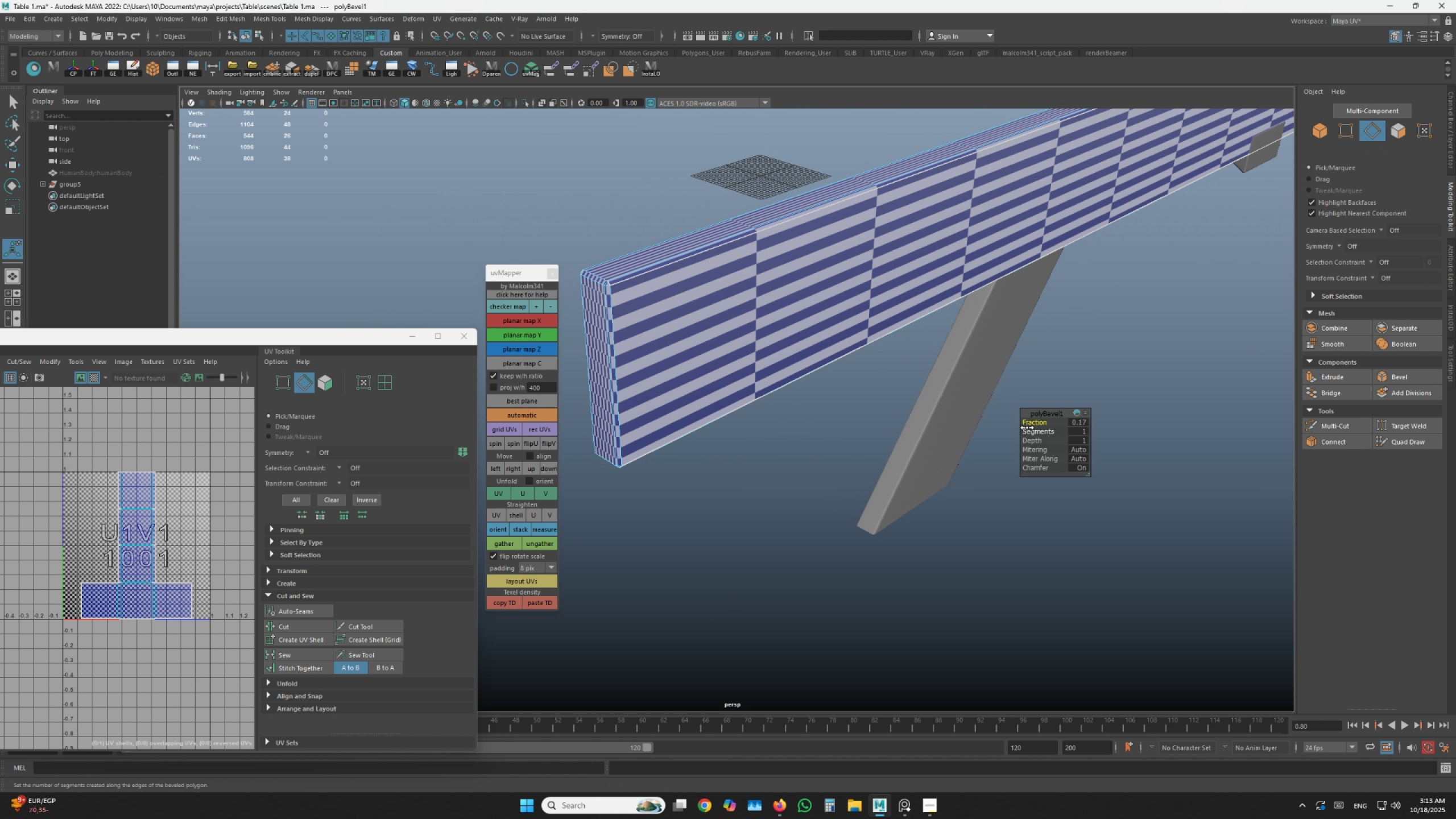 
hold_key(key=ControlLeft, duration=0.59)
 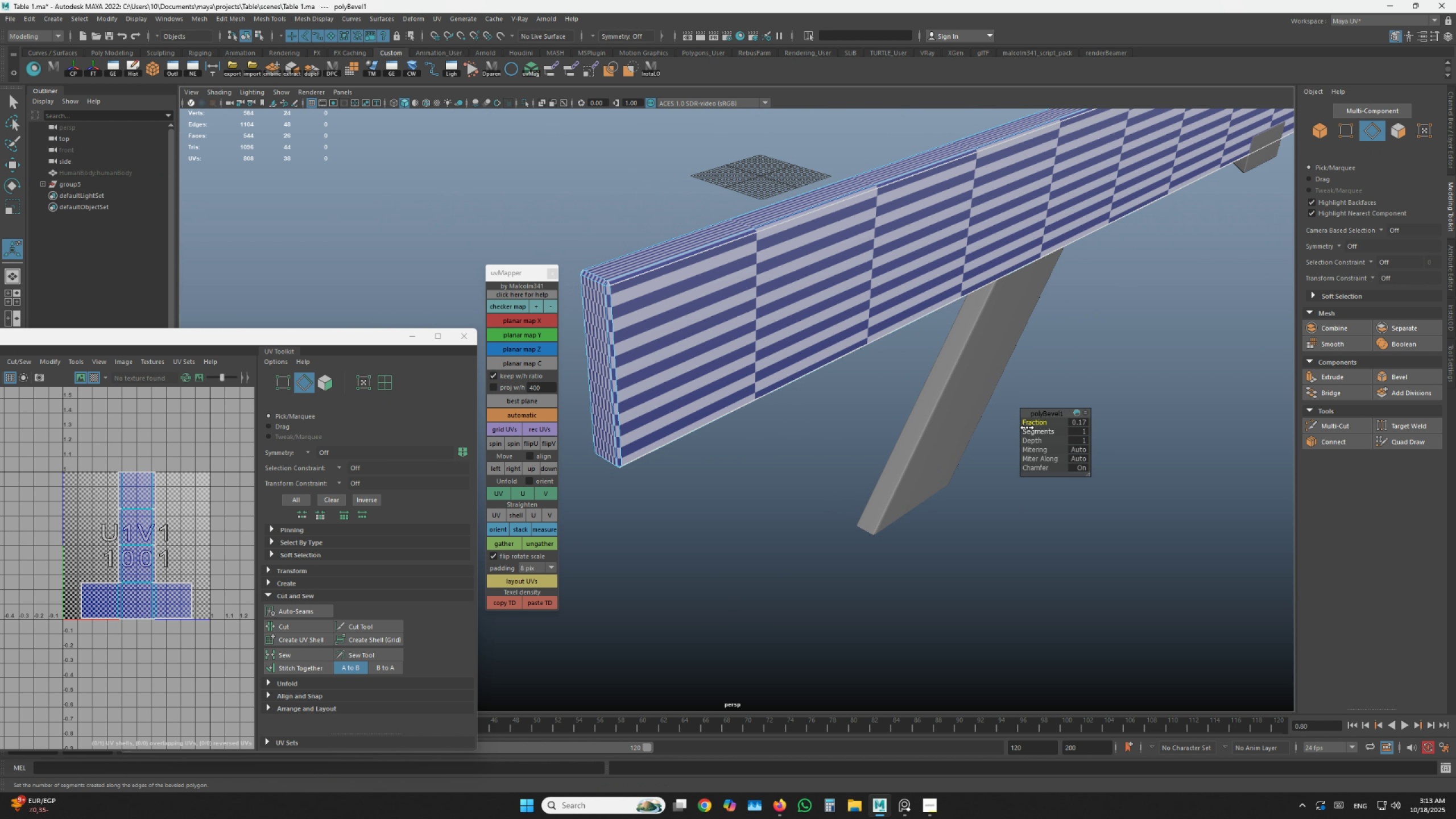 
left_click_drag(start_coordinate=[1037, 430], to_coordinate=[1043, 430])
 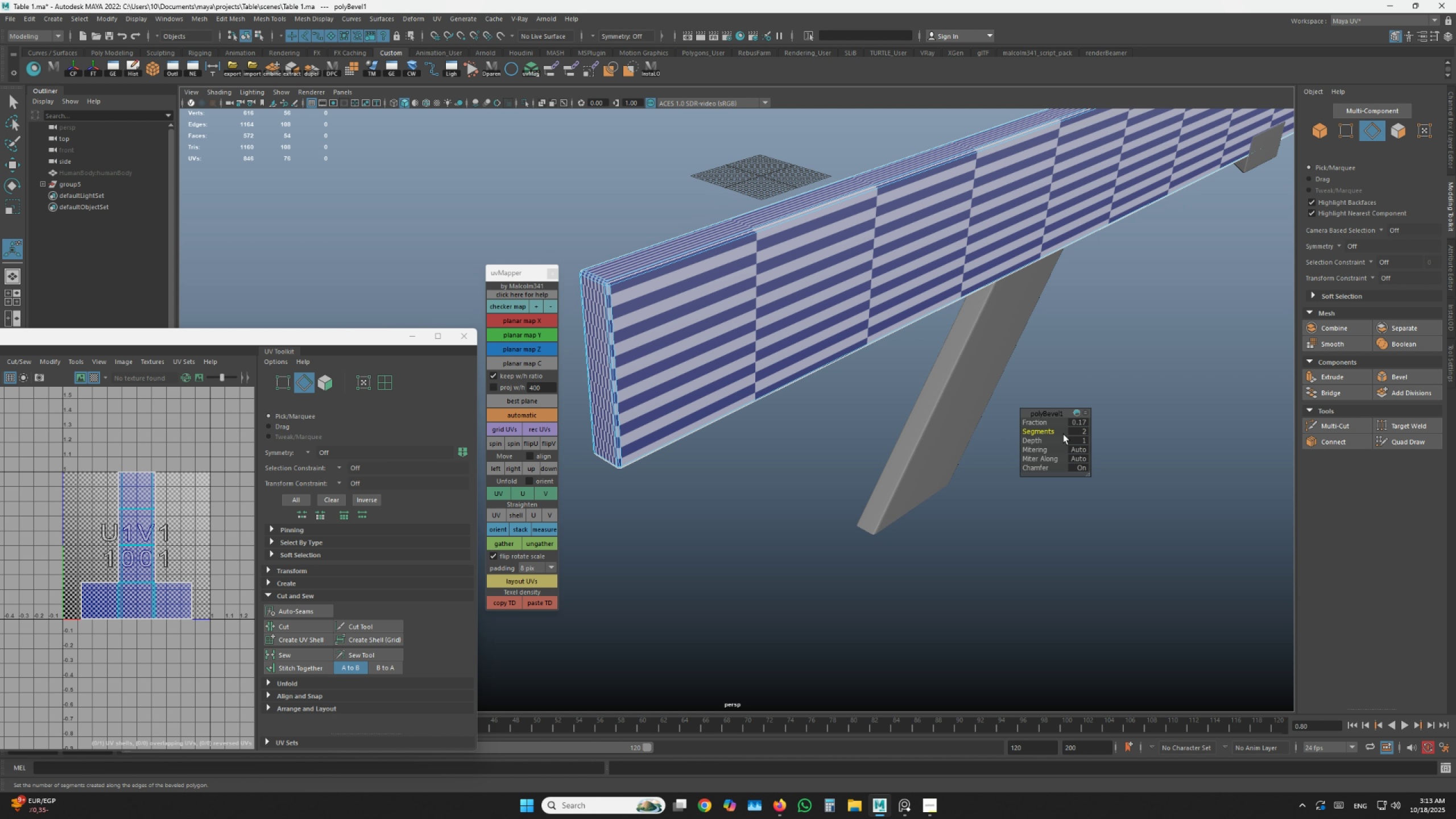 
left_click_drag(start_coordinate=[1049, 433], to_coordinate=[1039, 435])
 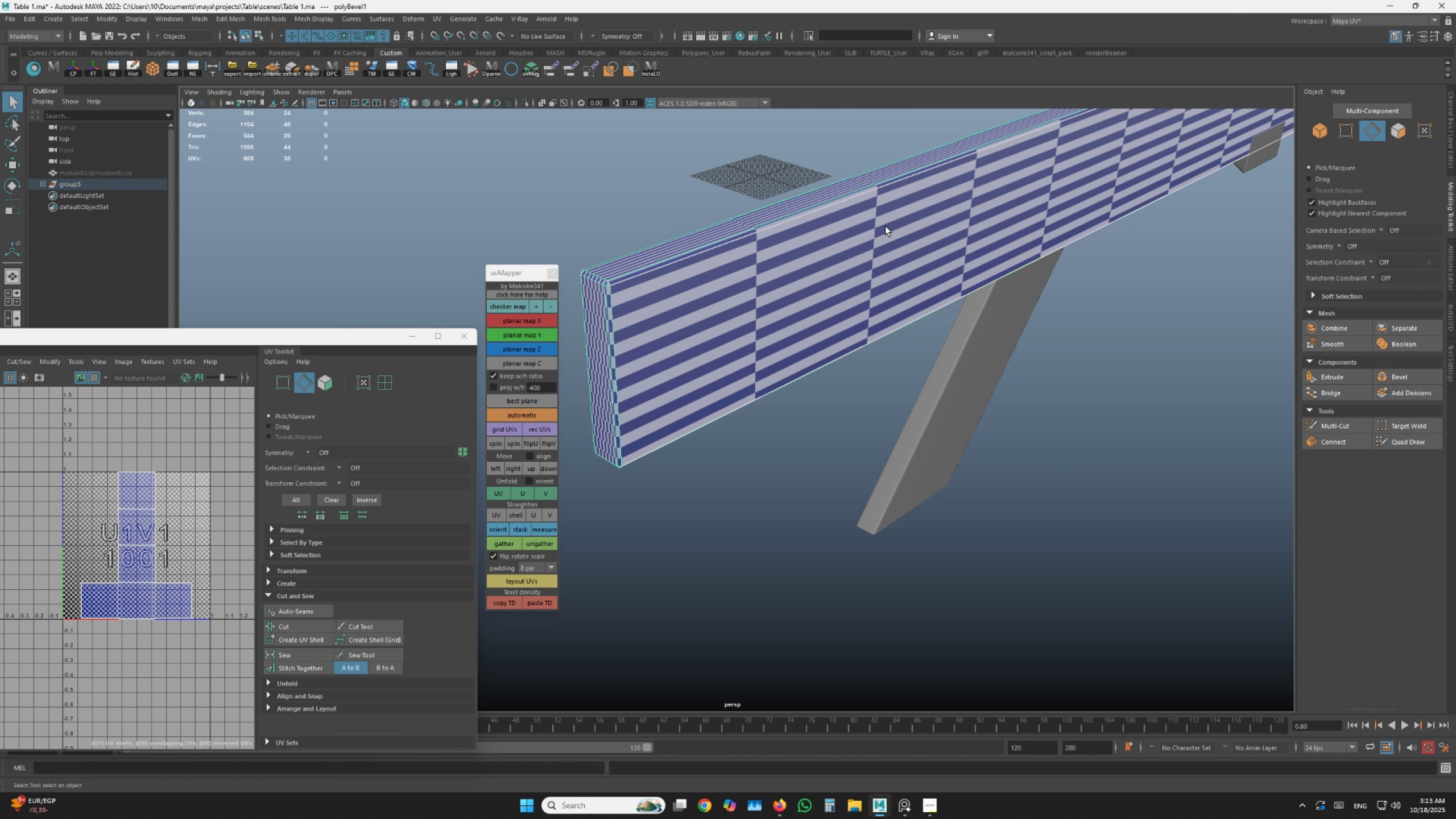 
left_click([864, 260])
 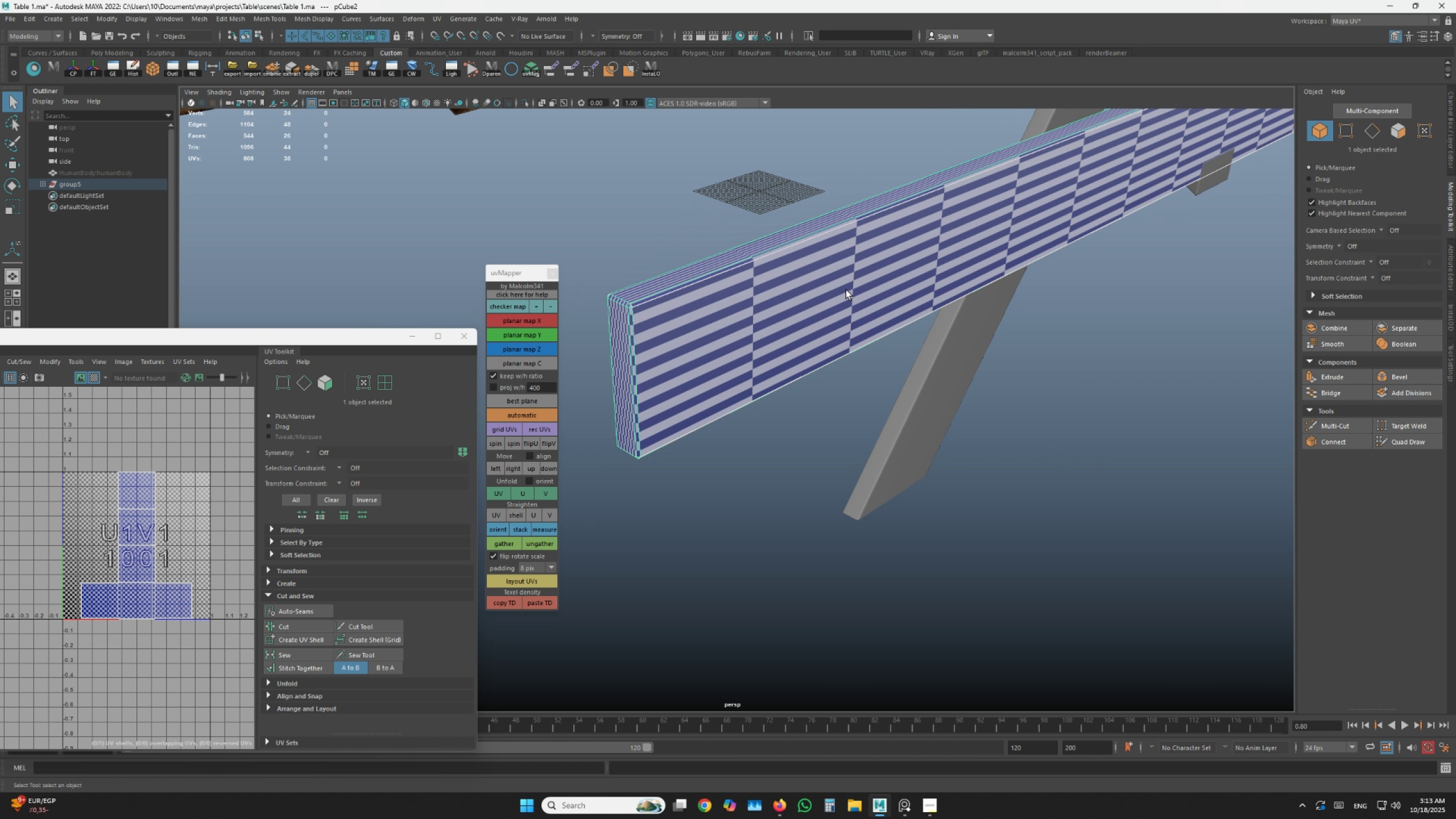 
scroll: coordinate [848, 292], scroll_direction: down, amount: 7.0
 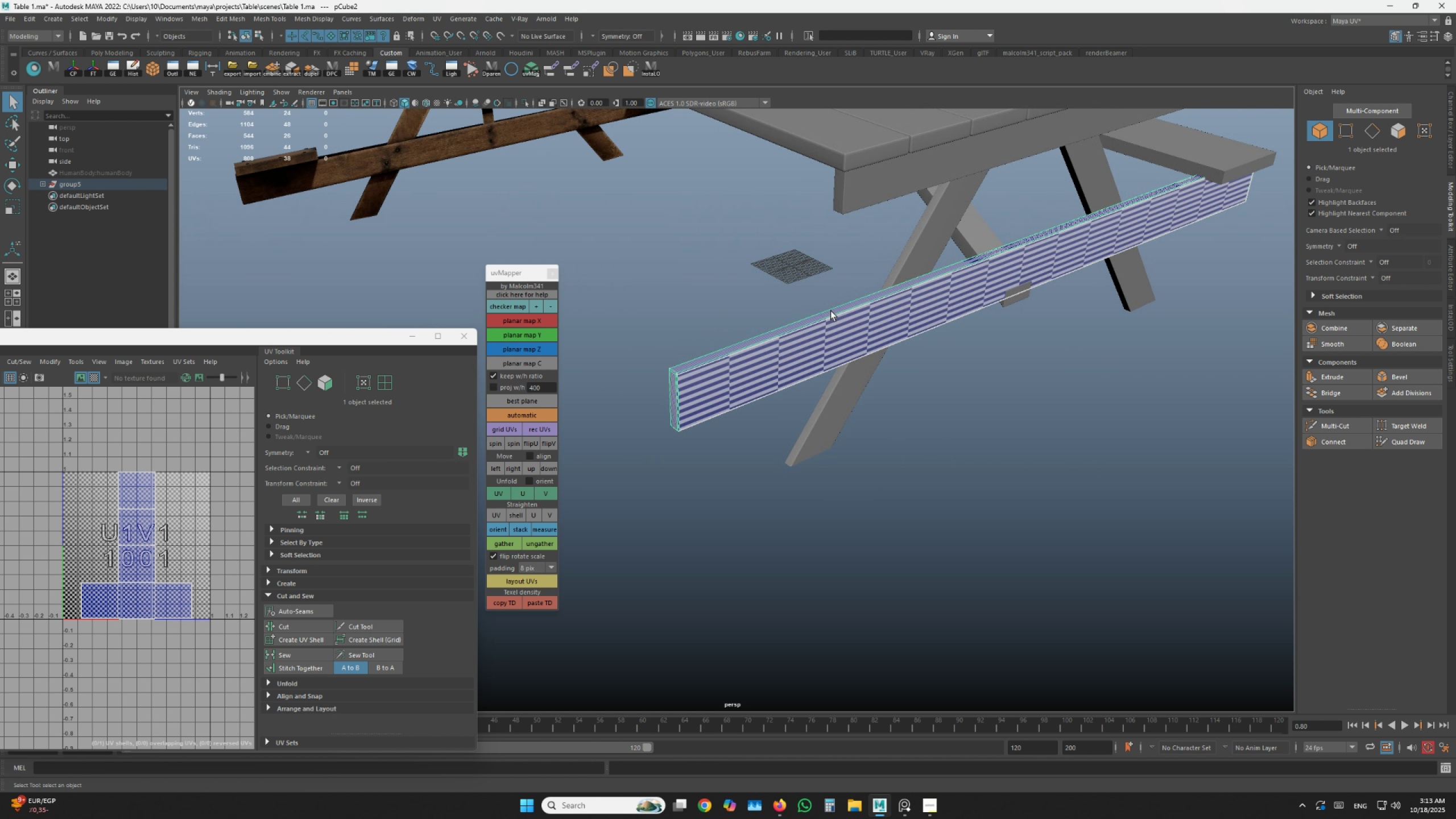 
hold_key(key=AltLeft, duration=0.58)
left_click_drag(start_coordinate=[842, 309], to_coordinate=[832, 311])
 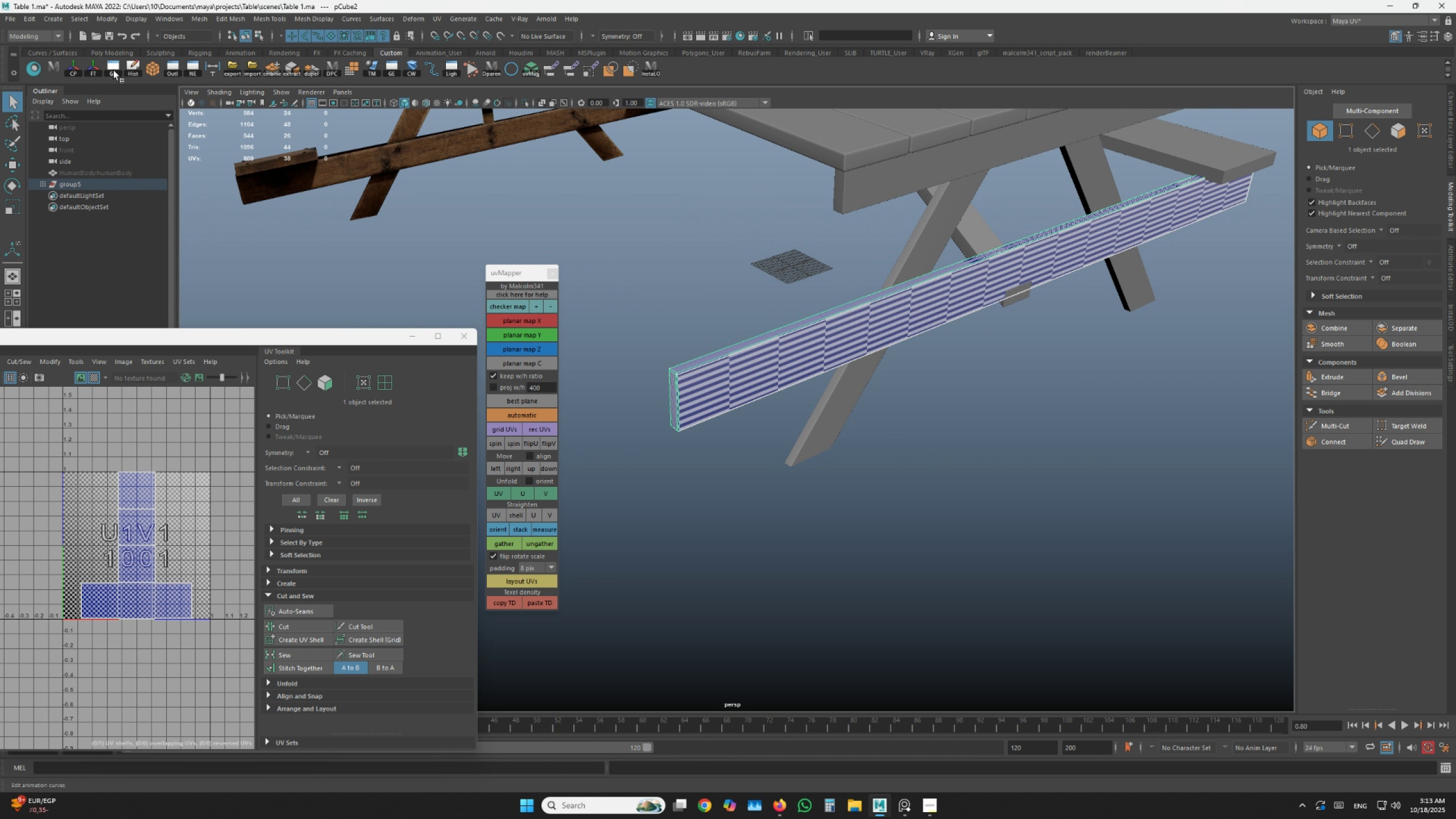 
double_click([96, 73])
 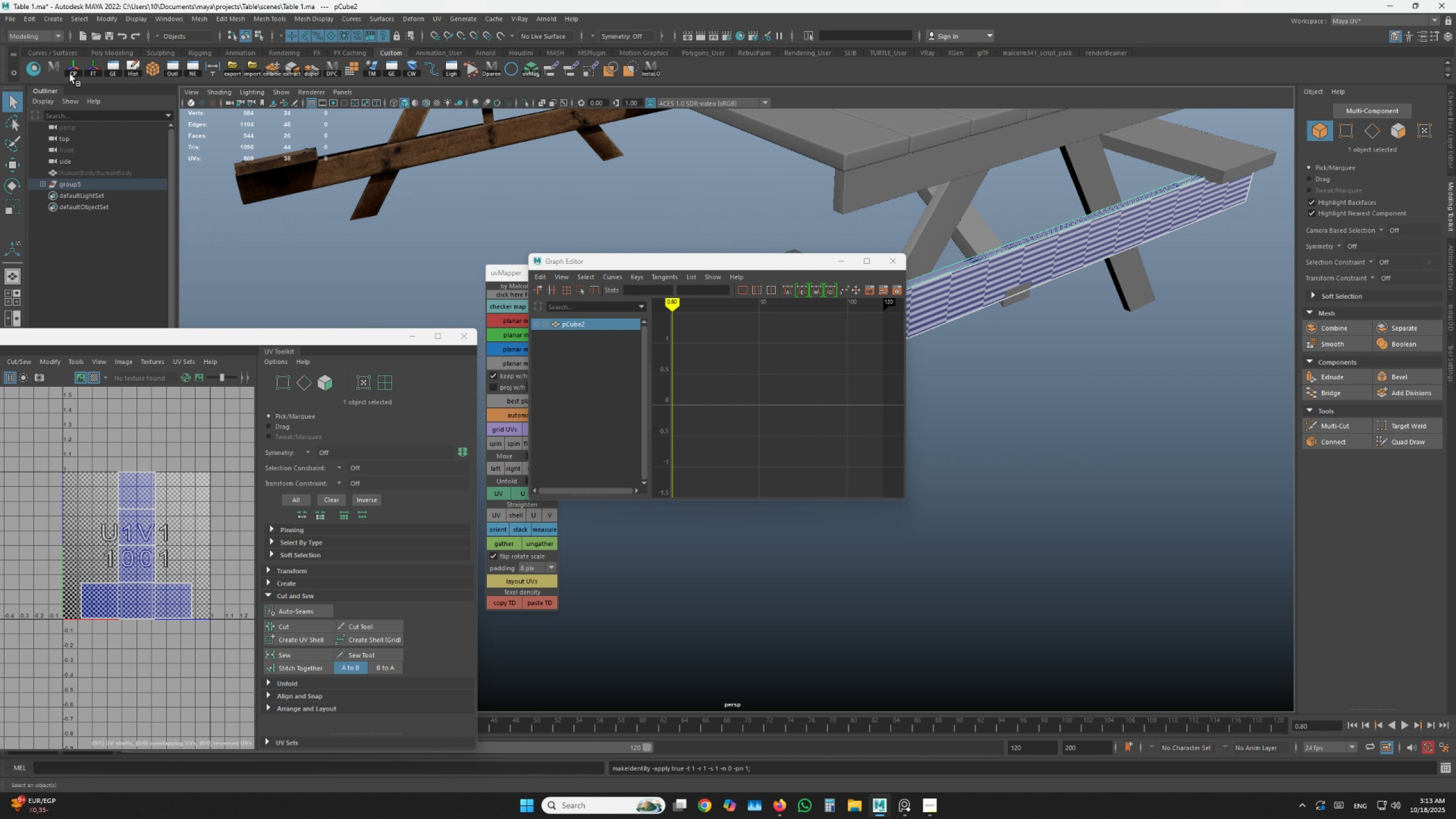 
left_click([70, 74])
 